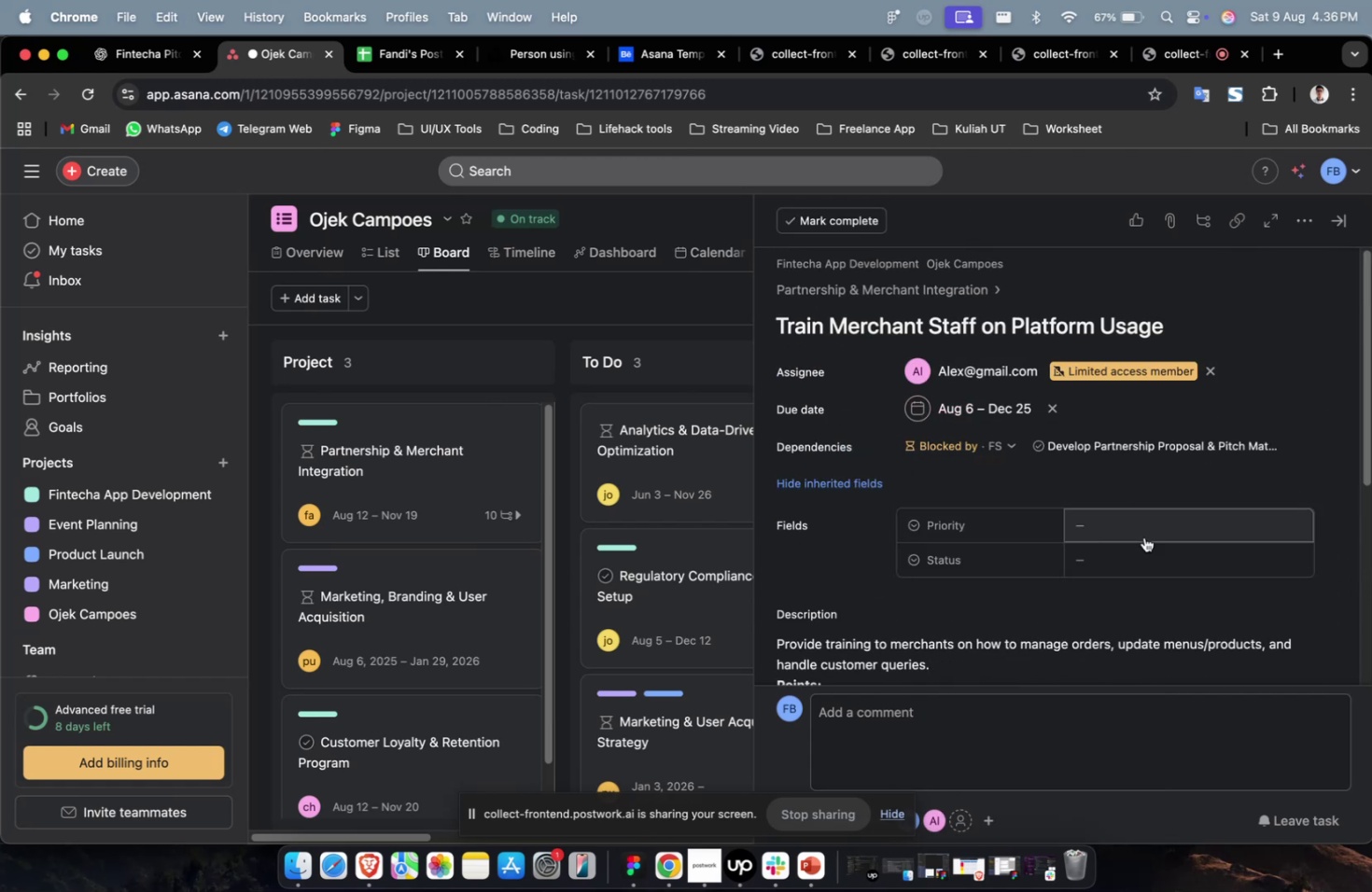 
triple_click([1144, 536])
 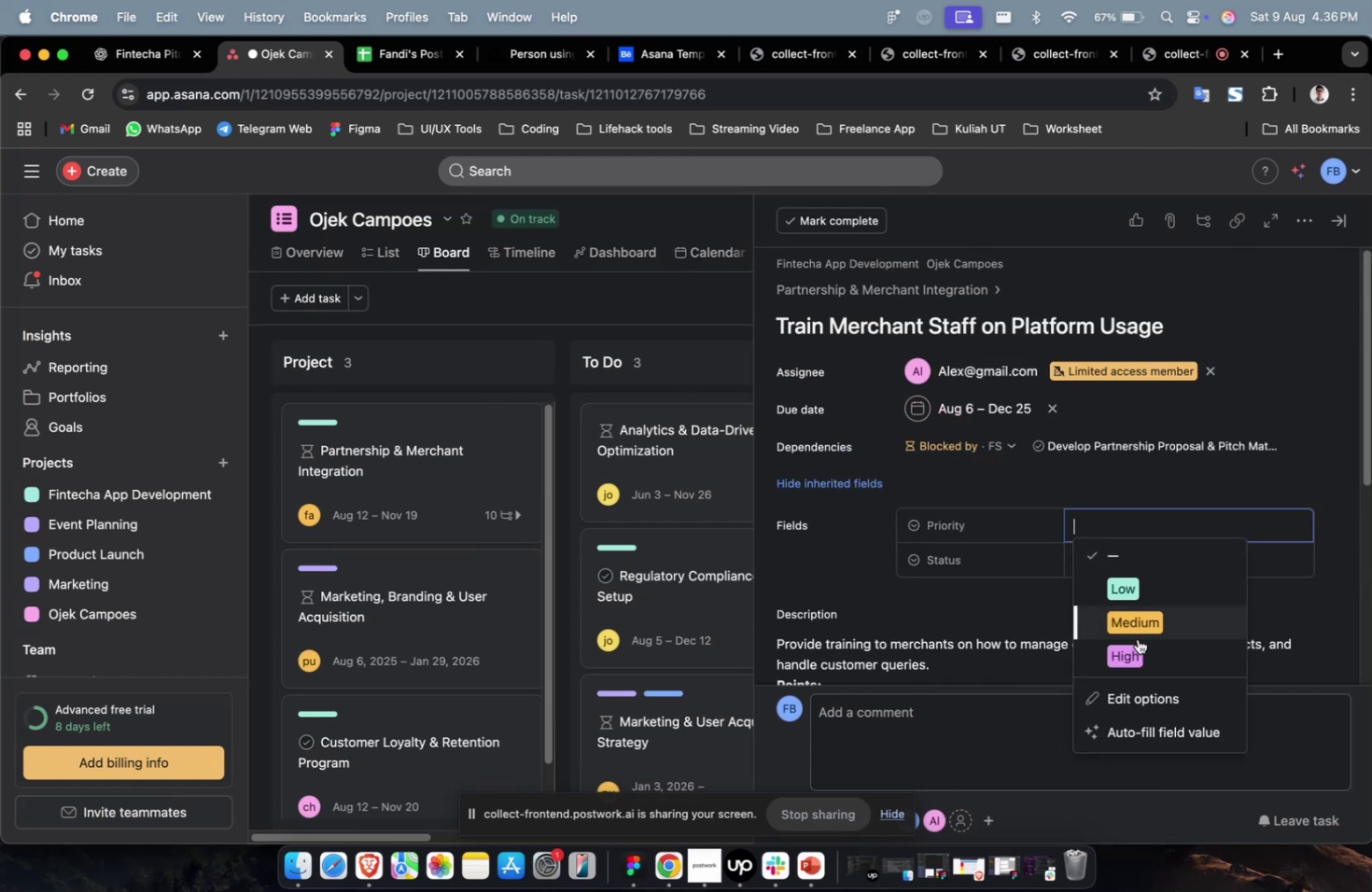 
triple_click([1141, 646])
 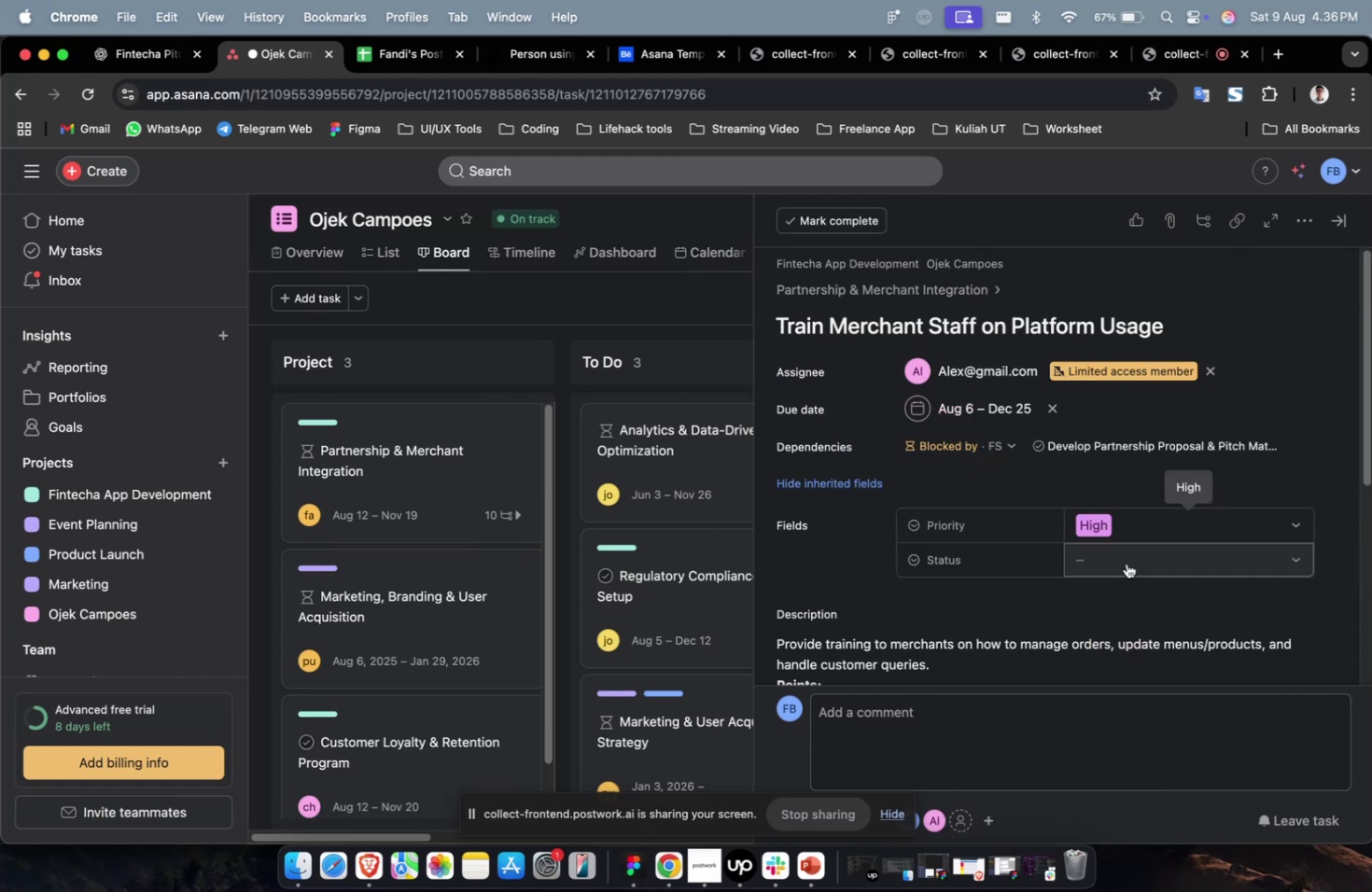 
triple_click([1127, 562])
 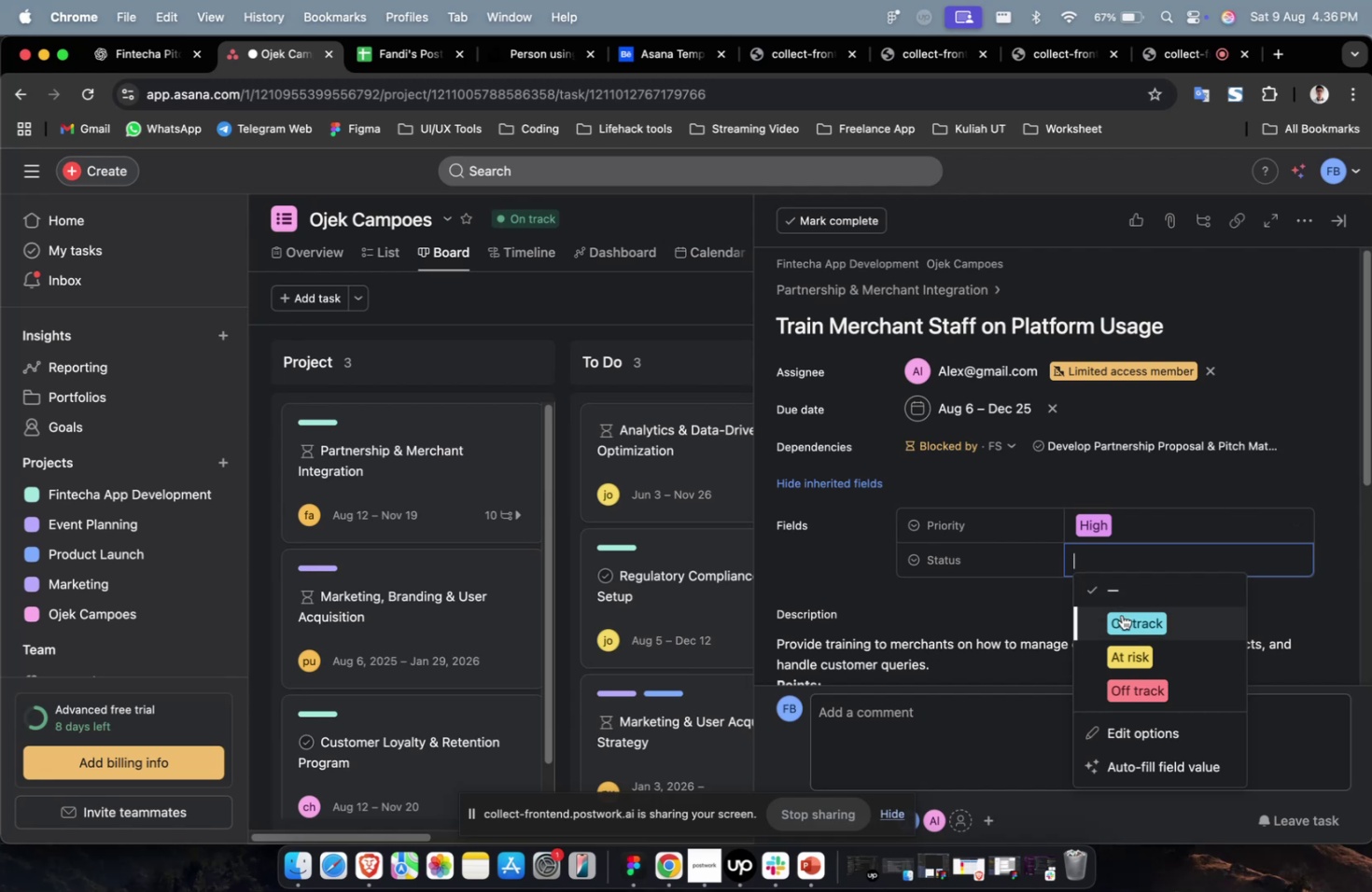 
triple_click([1121, 614])
 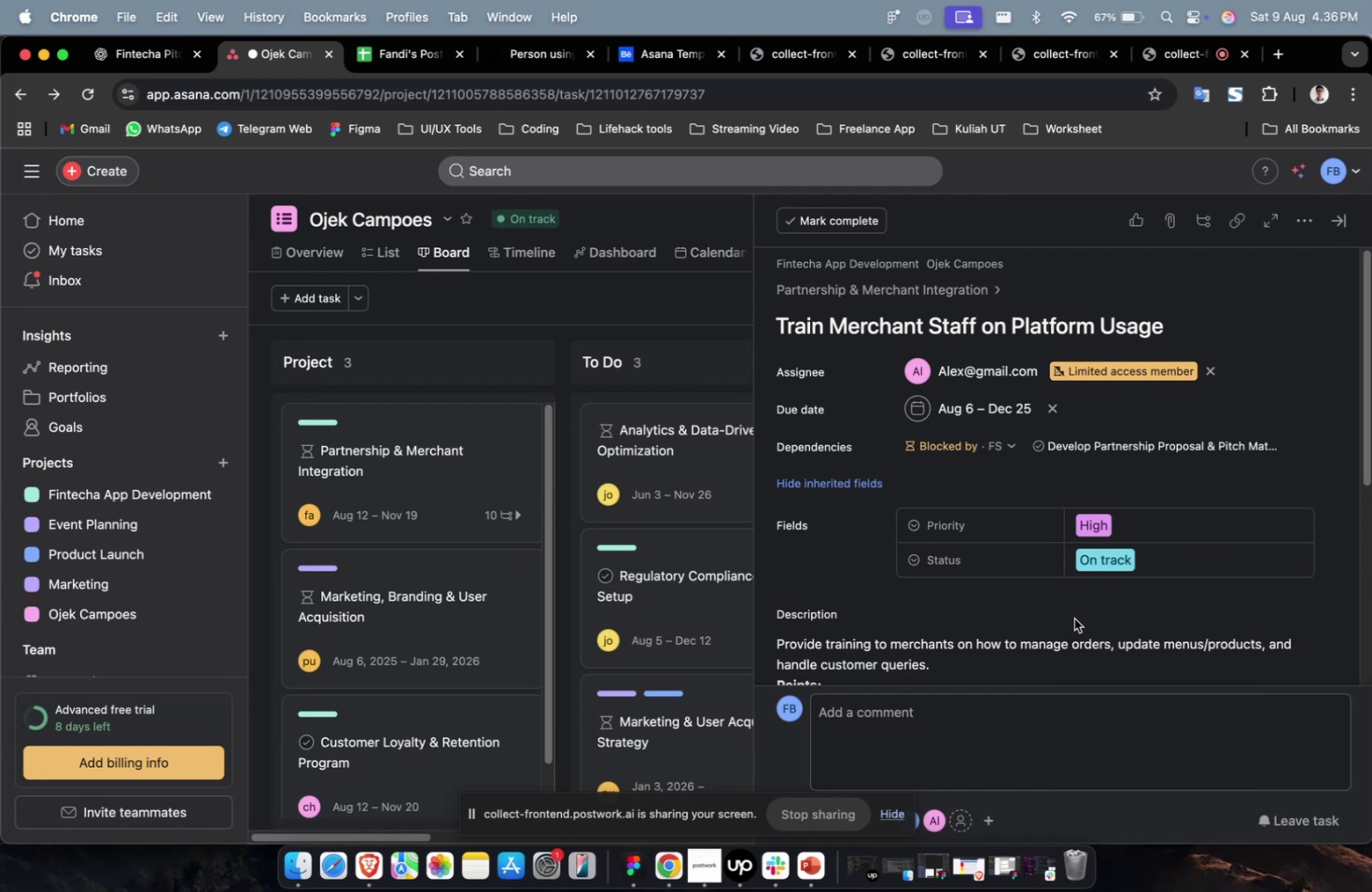 
scroll: coordinate [1040, 611], scroll_direction: down, amount: 31.0
 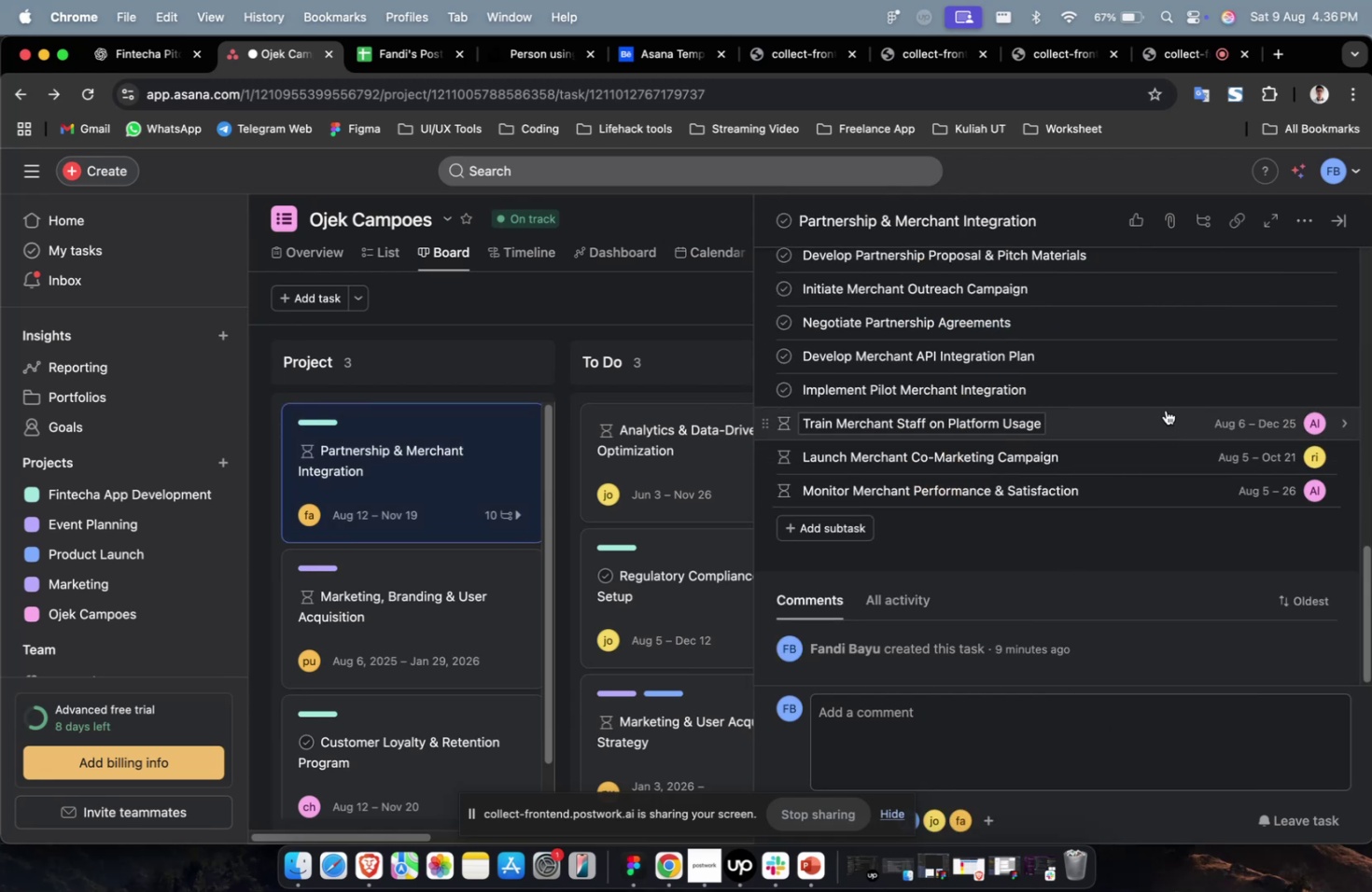 
left_click([1168, 396])
 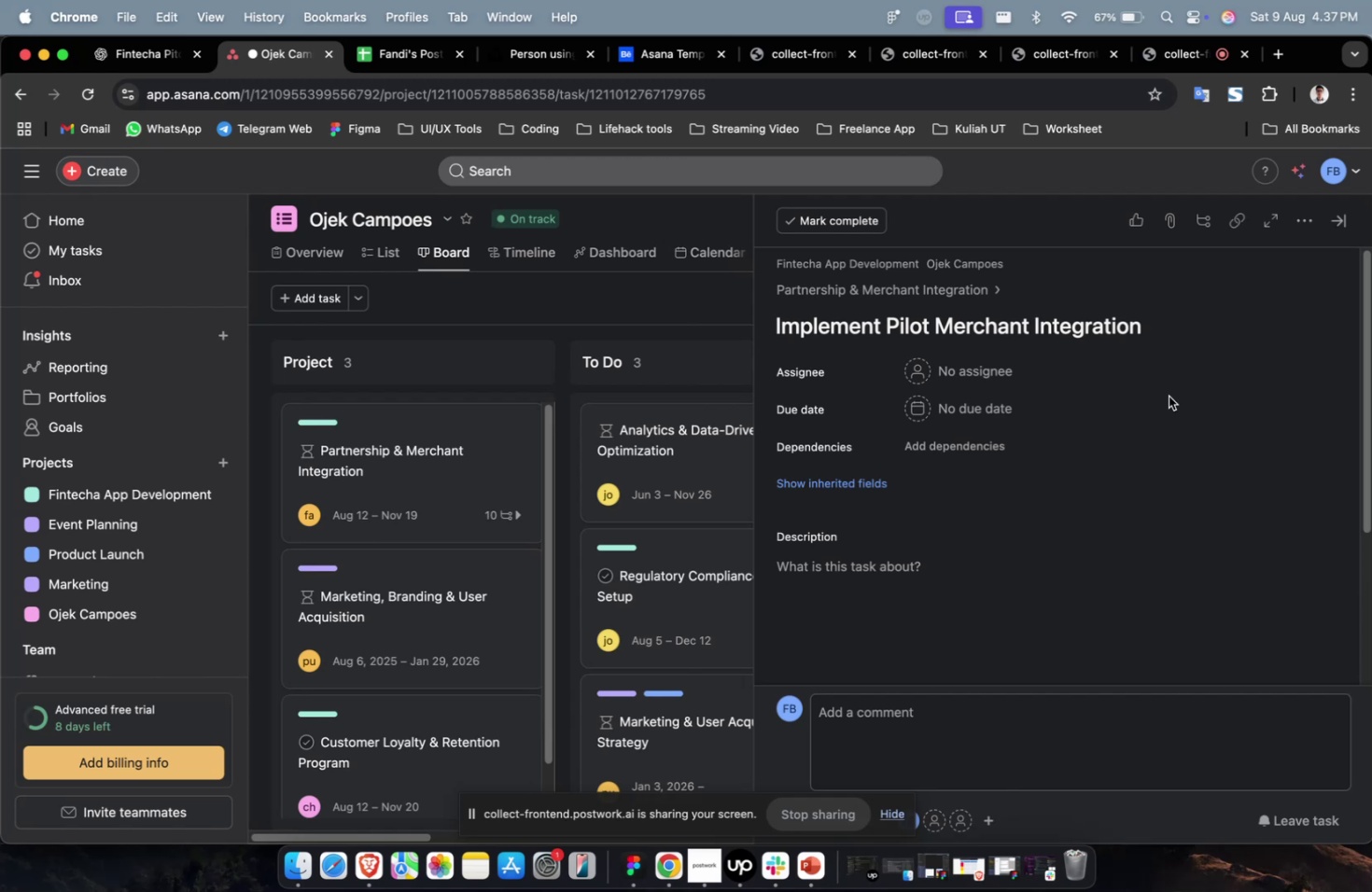 
wait(54.95)
 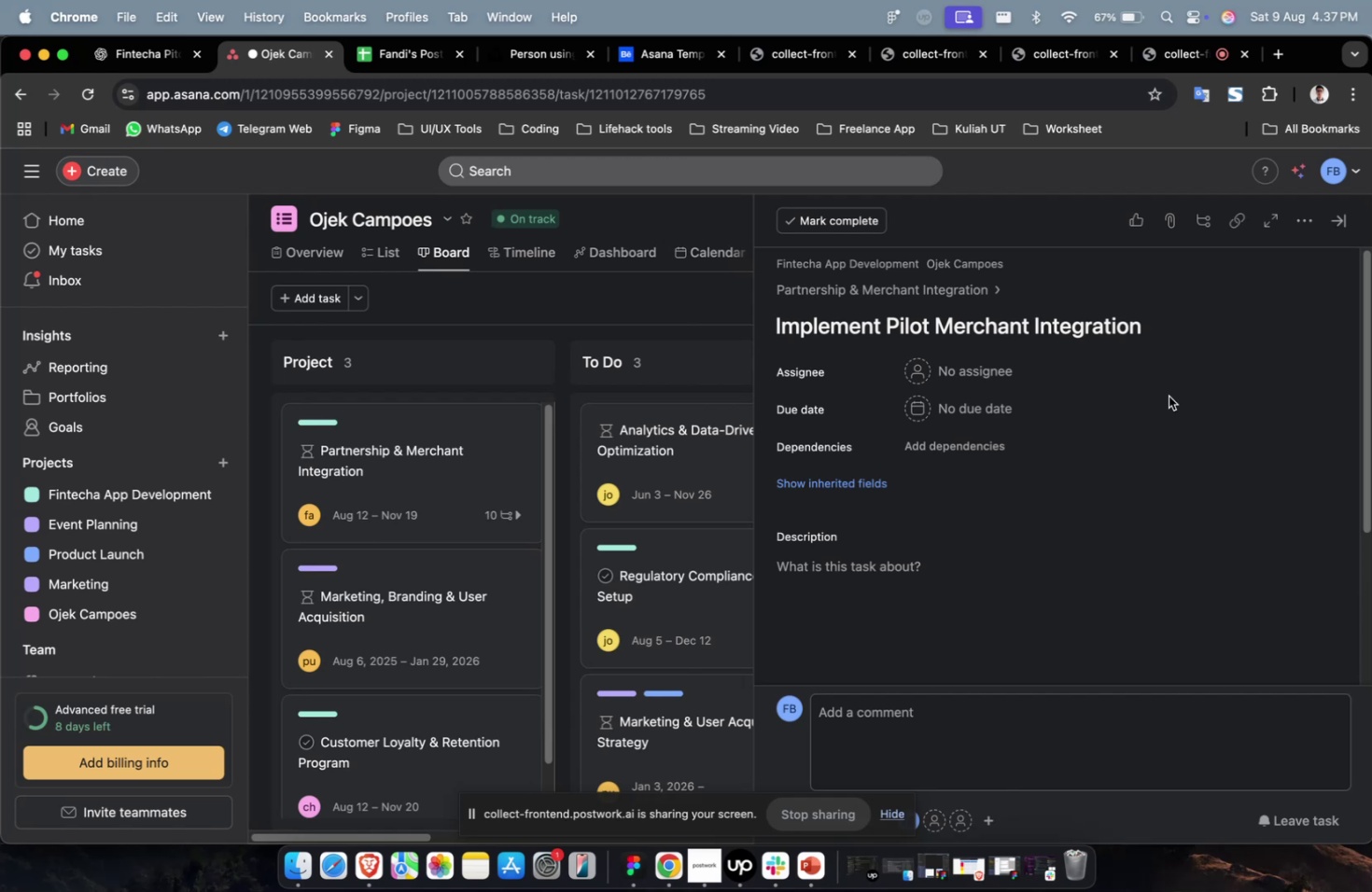 
left_click([998, 381])
 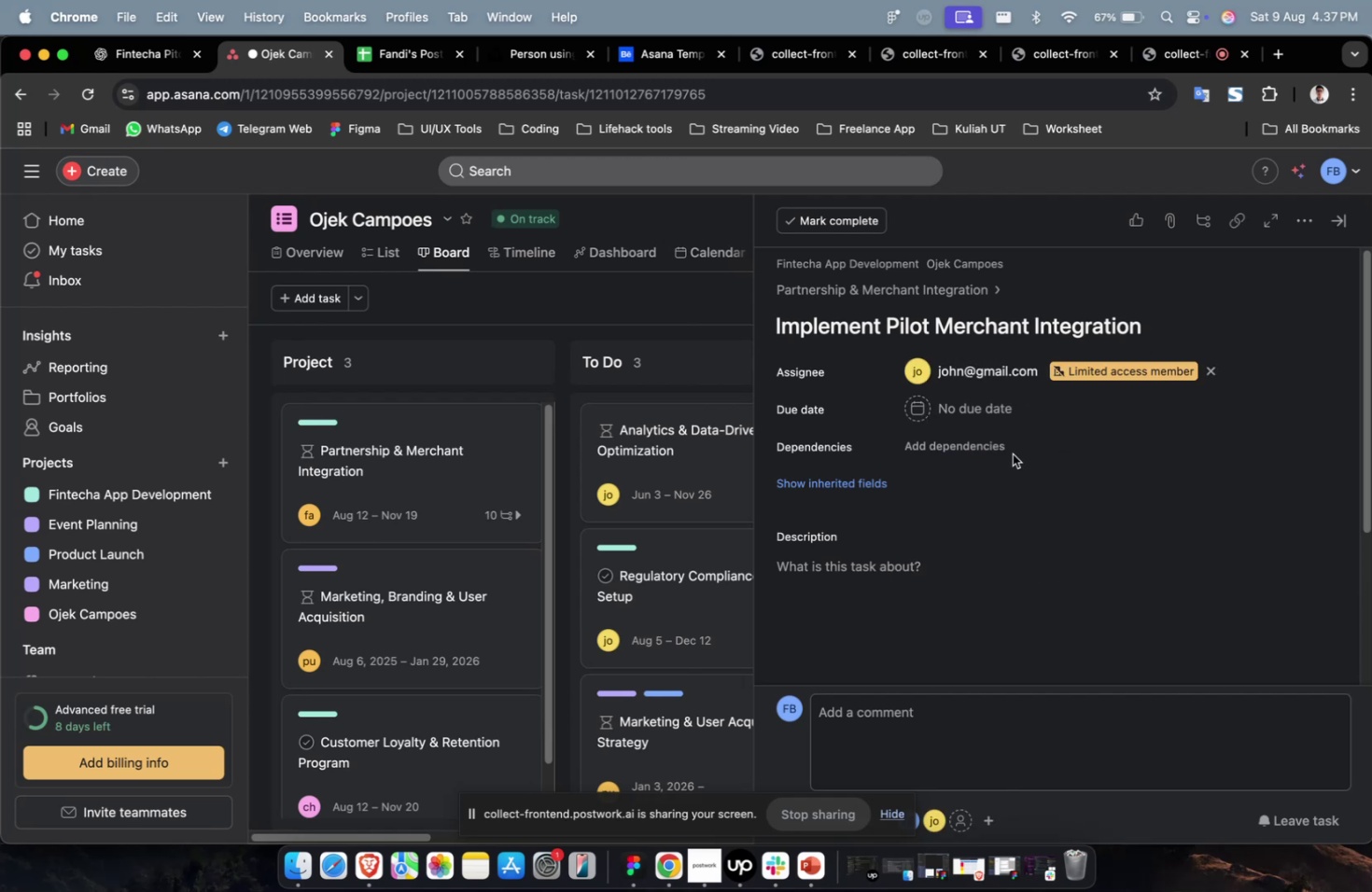 
double_click([993, 414])
 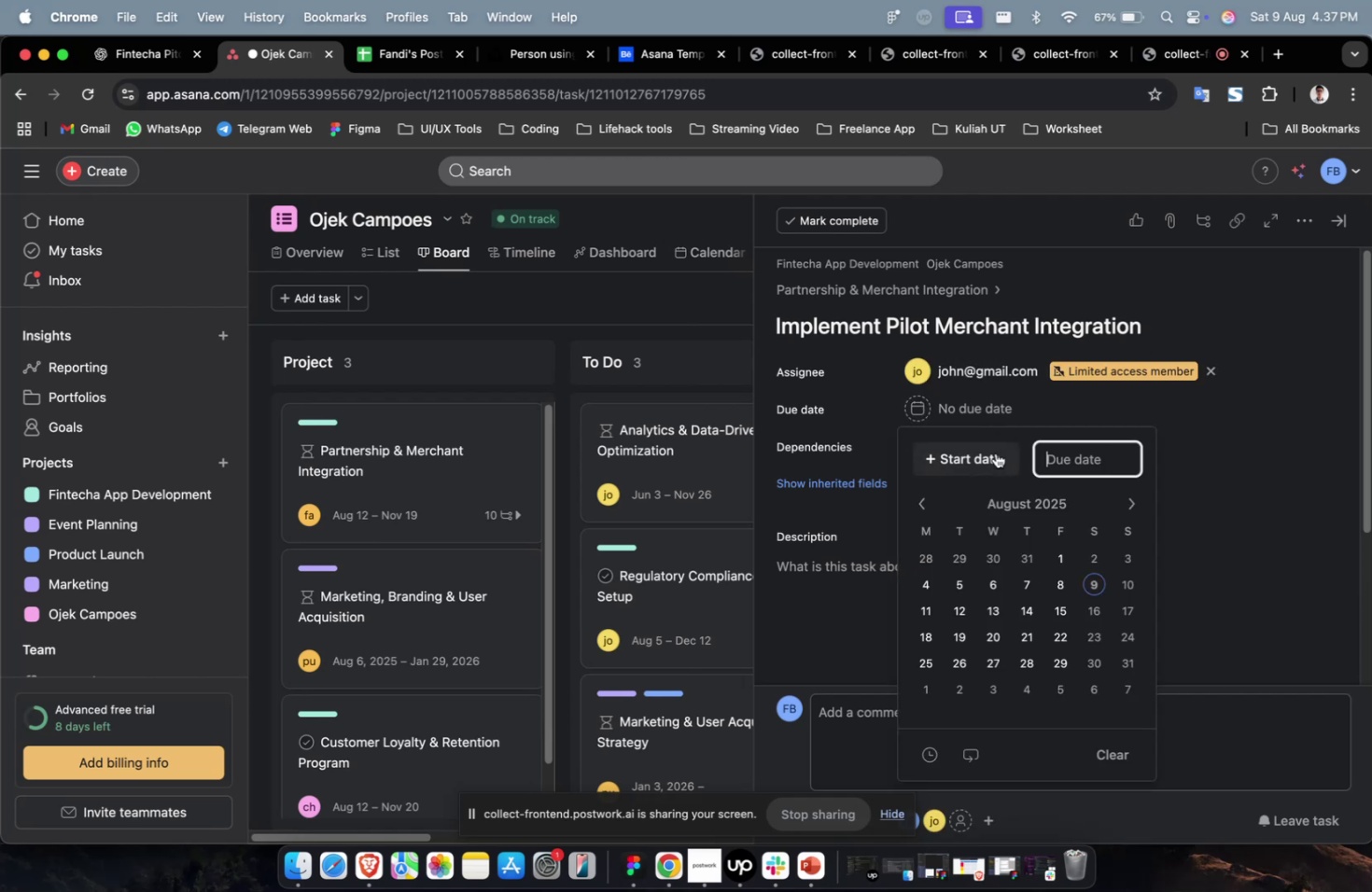 
triple_click([995, 453])
 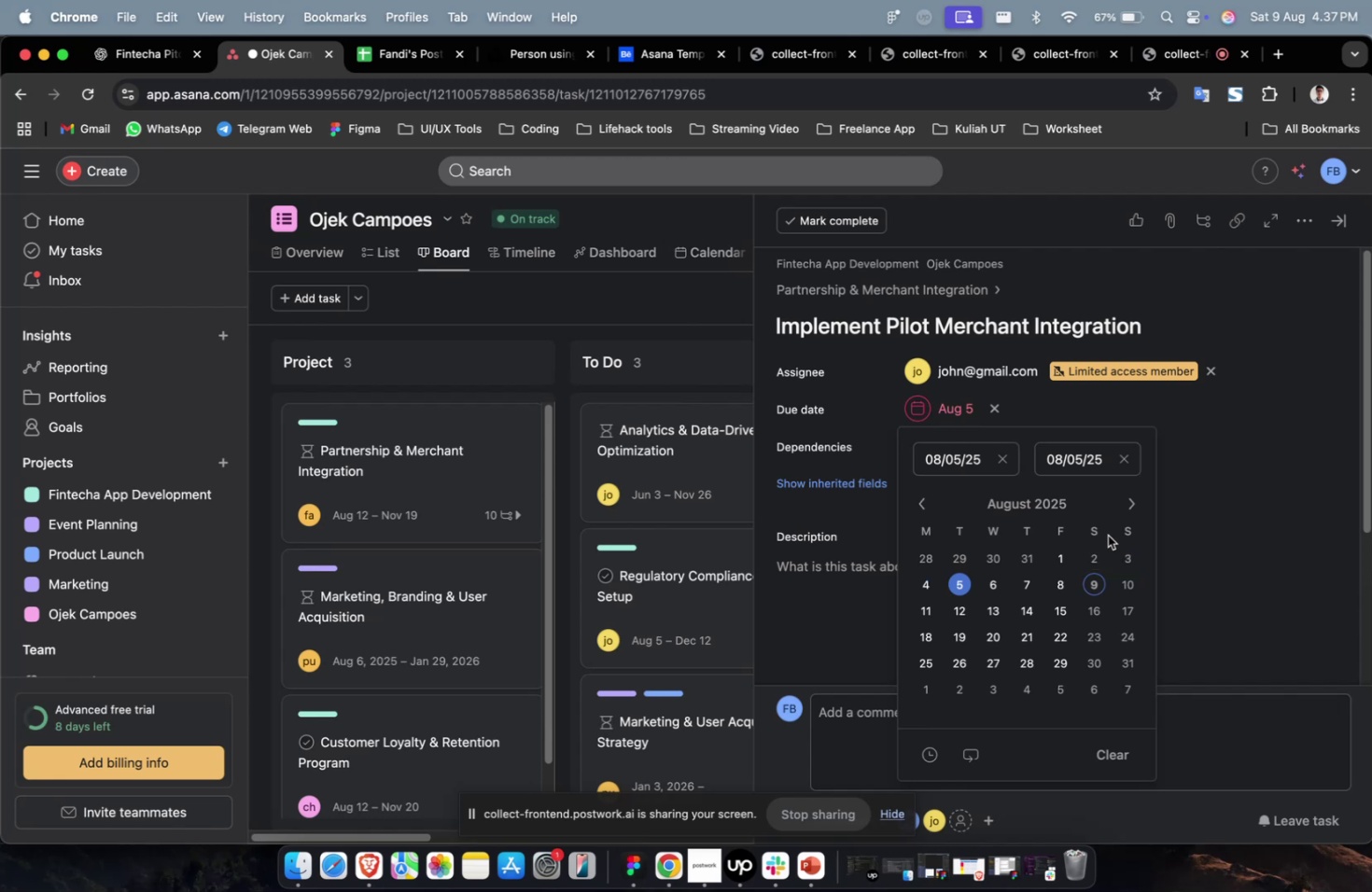 
triple_click([1134, 514])
 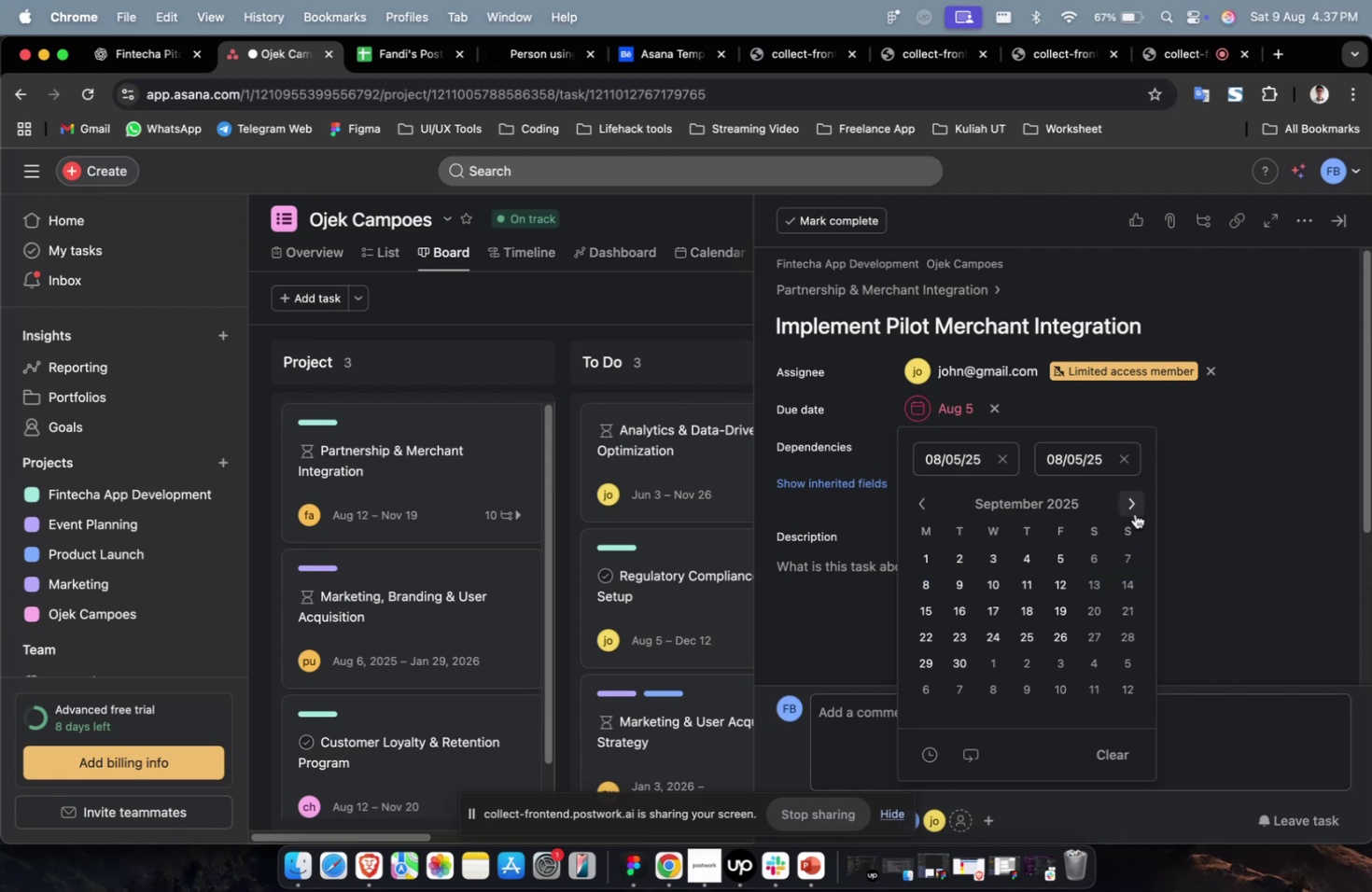 
triple_click([1134, 513])
 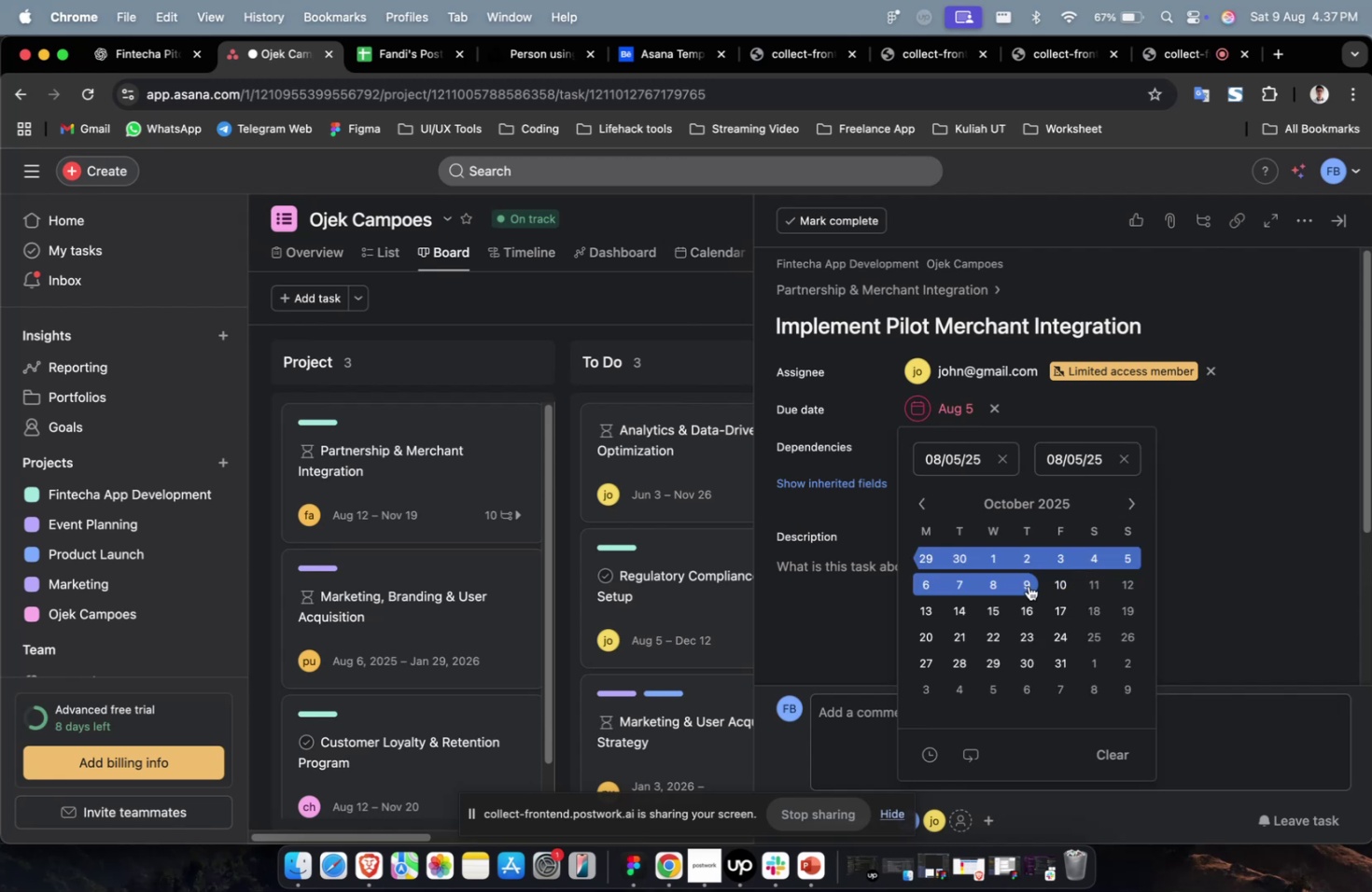 
triple_click([1027, 586])
 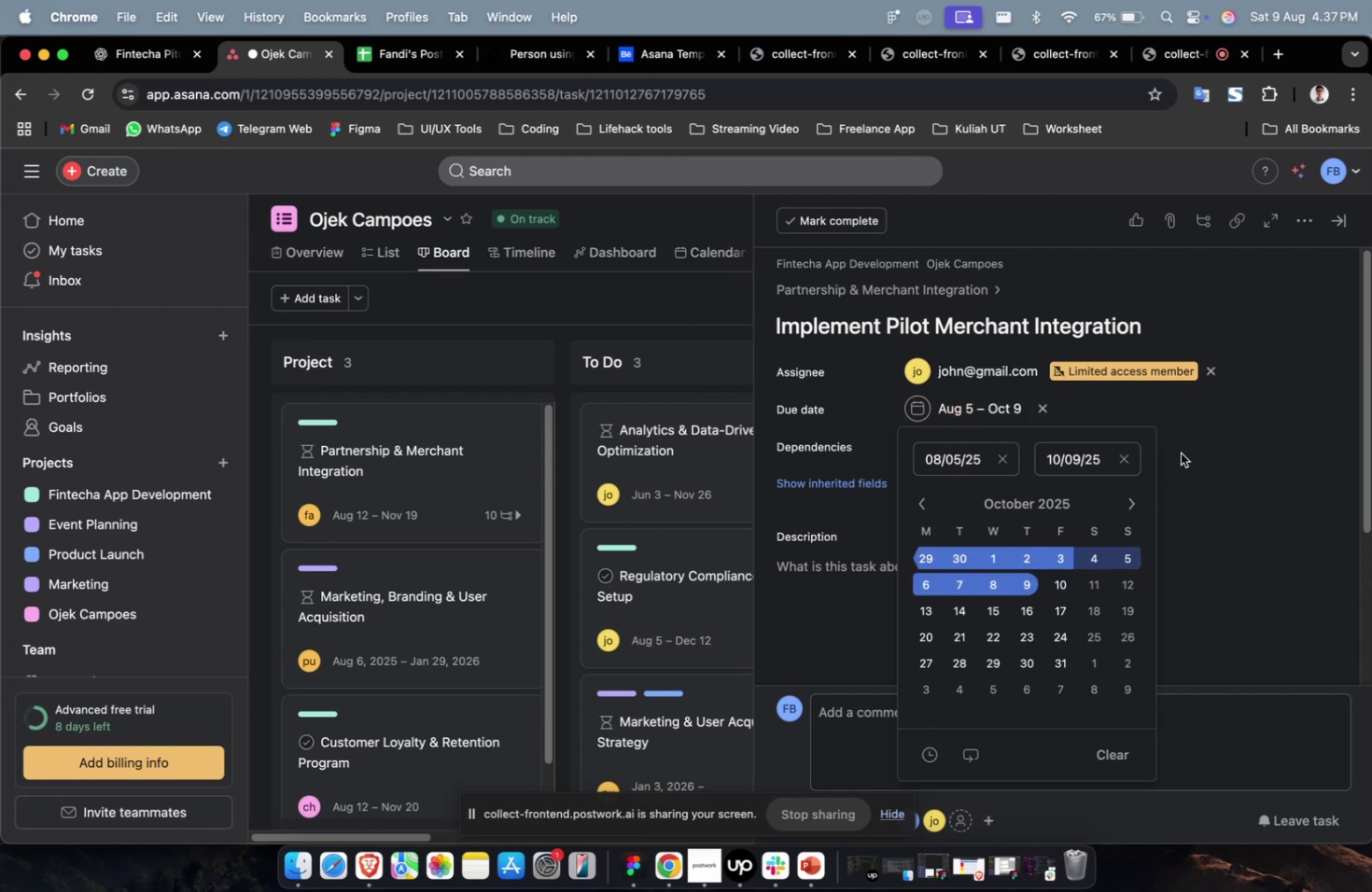 
triple_click([1213, 446])
 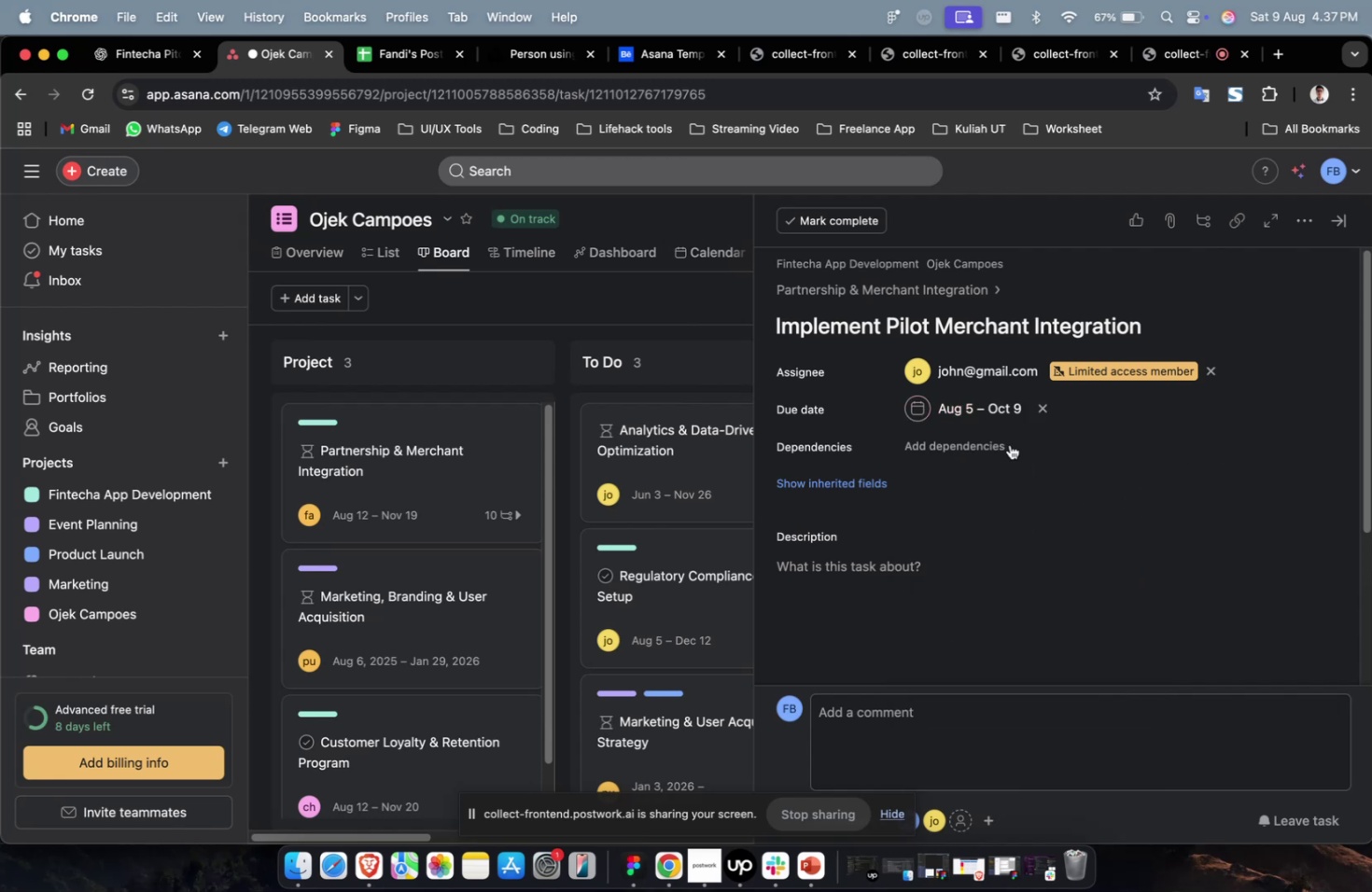 
triple_click([998, 441])
 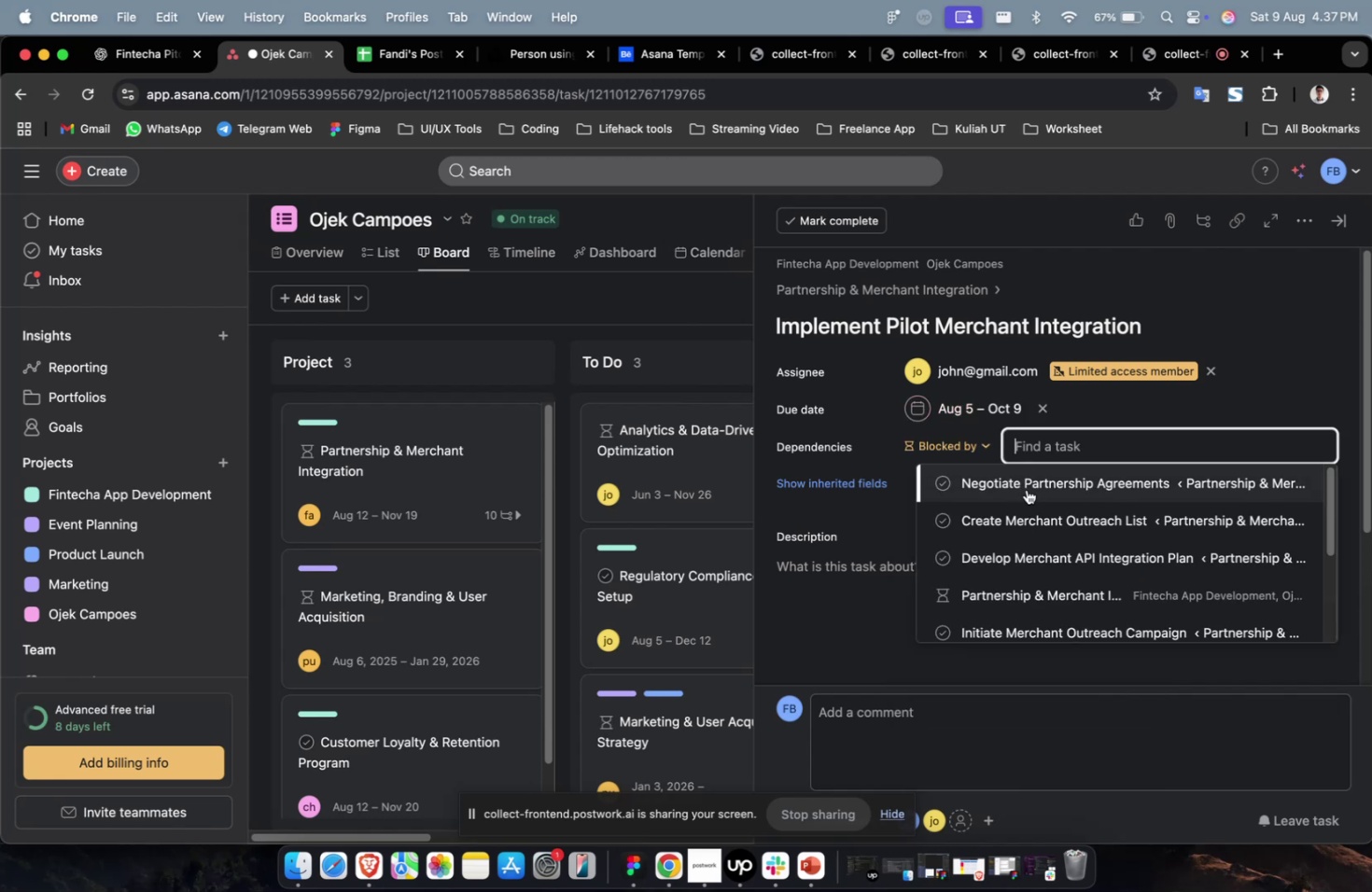 
triple_click([1026, 489])
 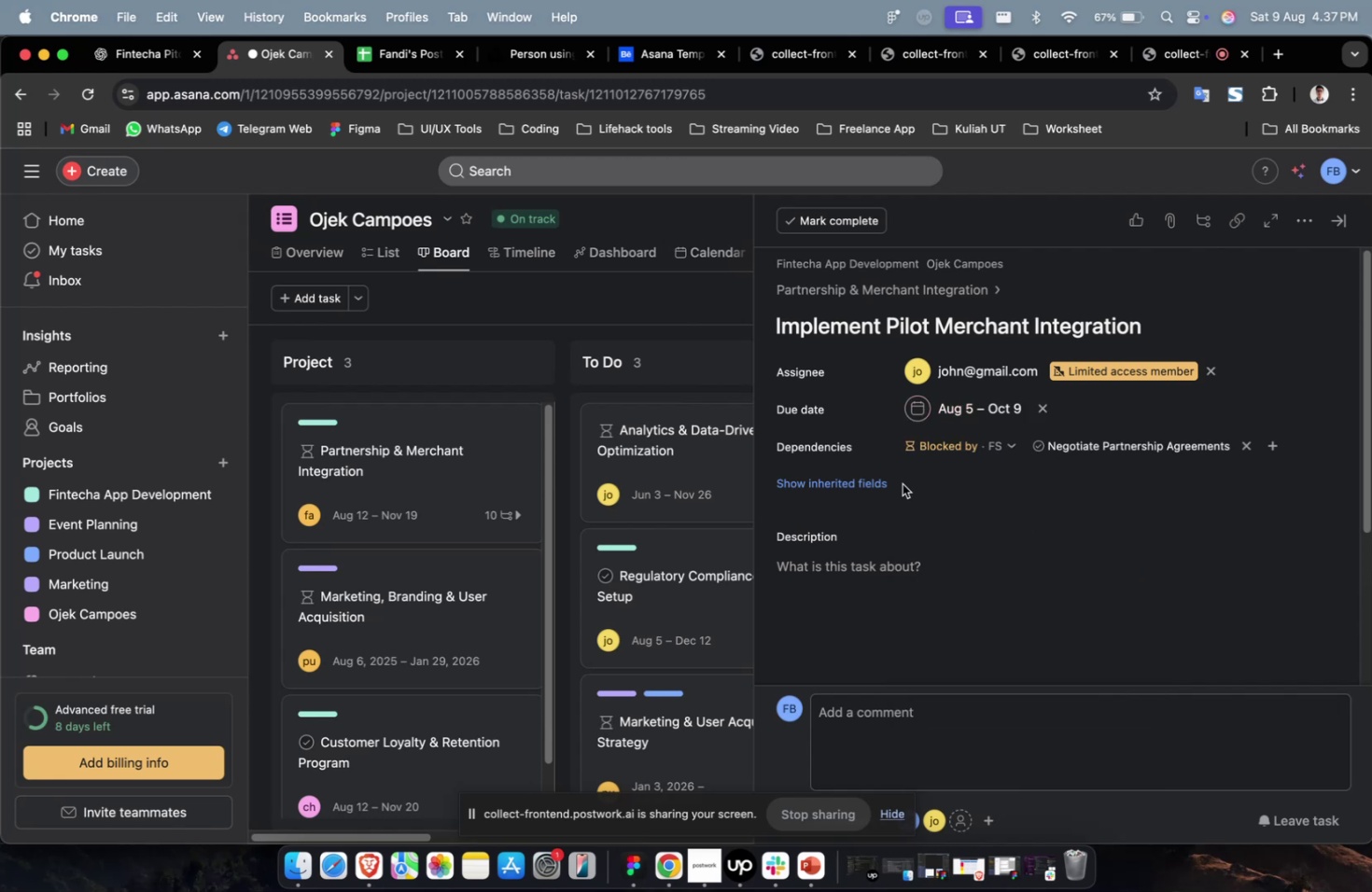 
triple_click([899, 482])
 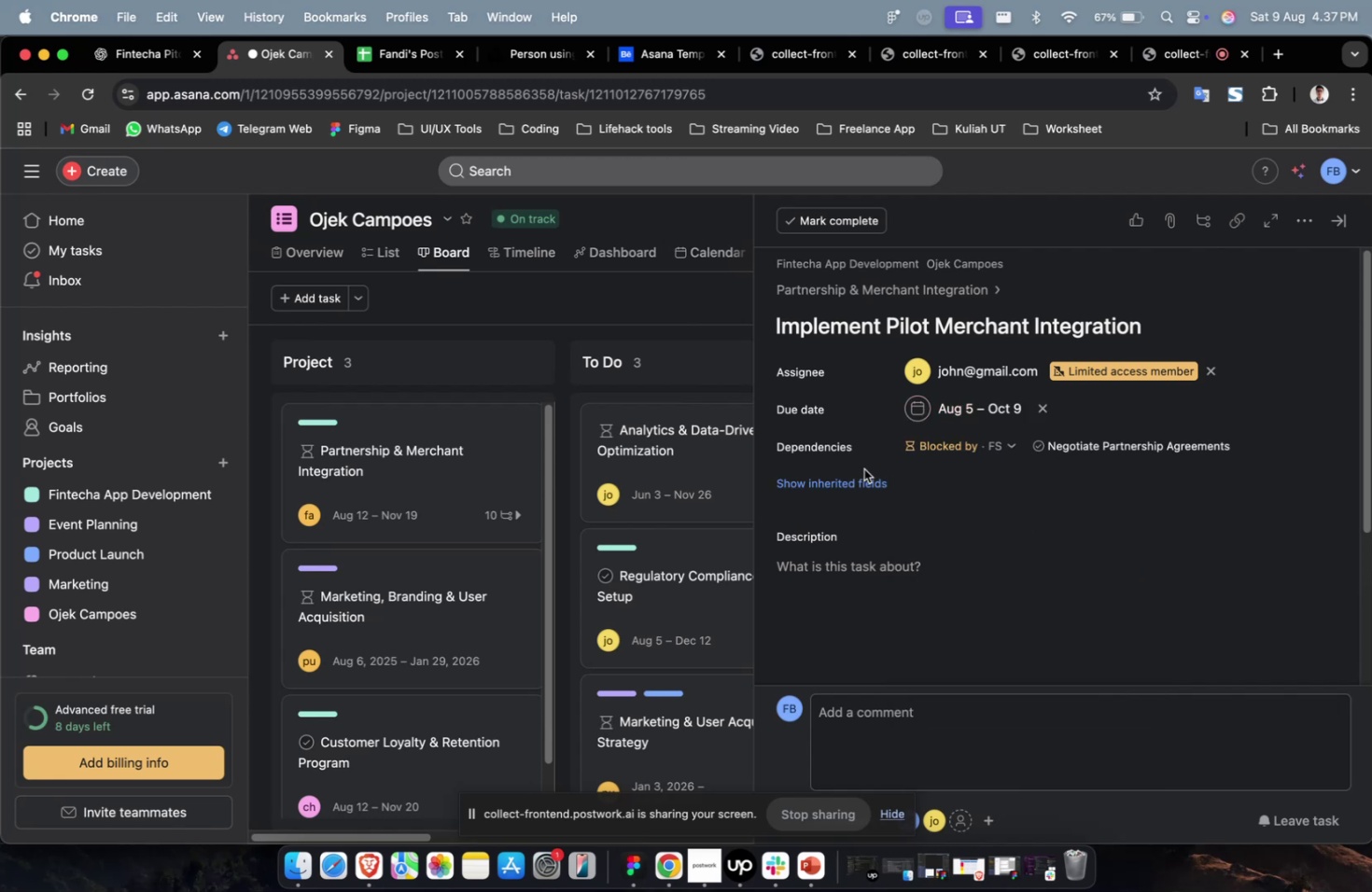 
left_click([850, 477])
 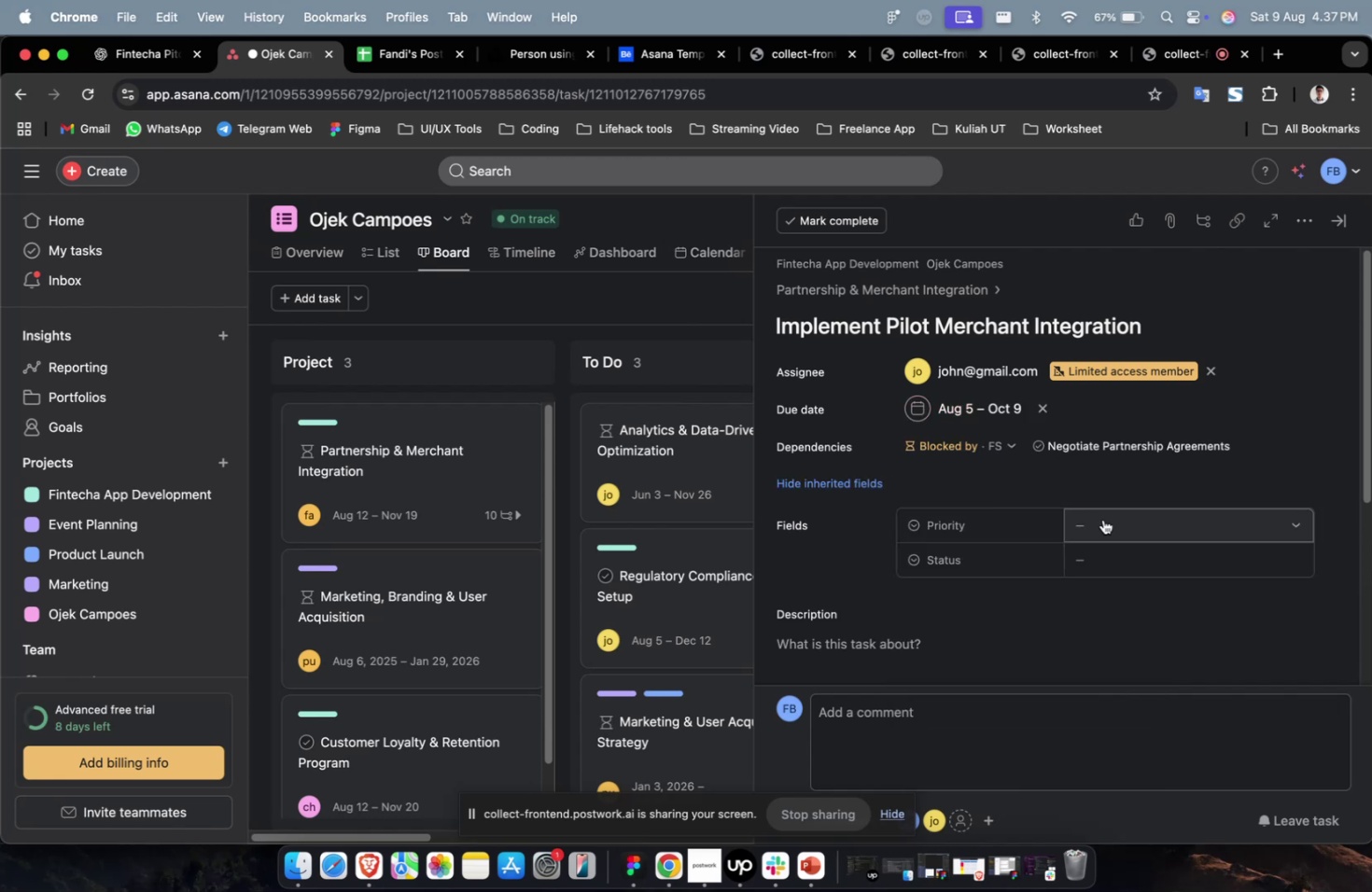 
double_click([1102, 519])
 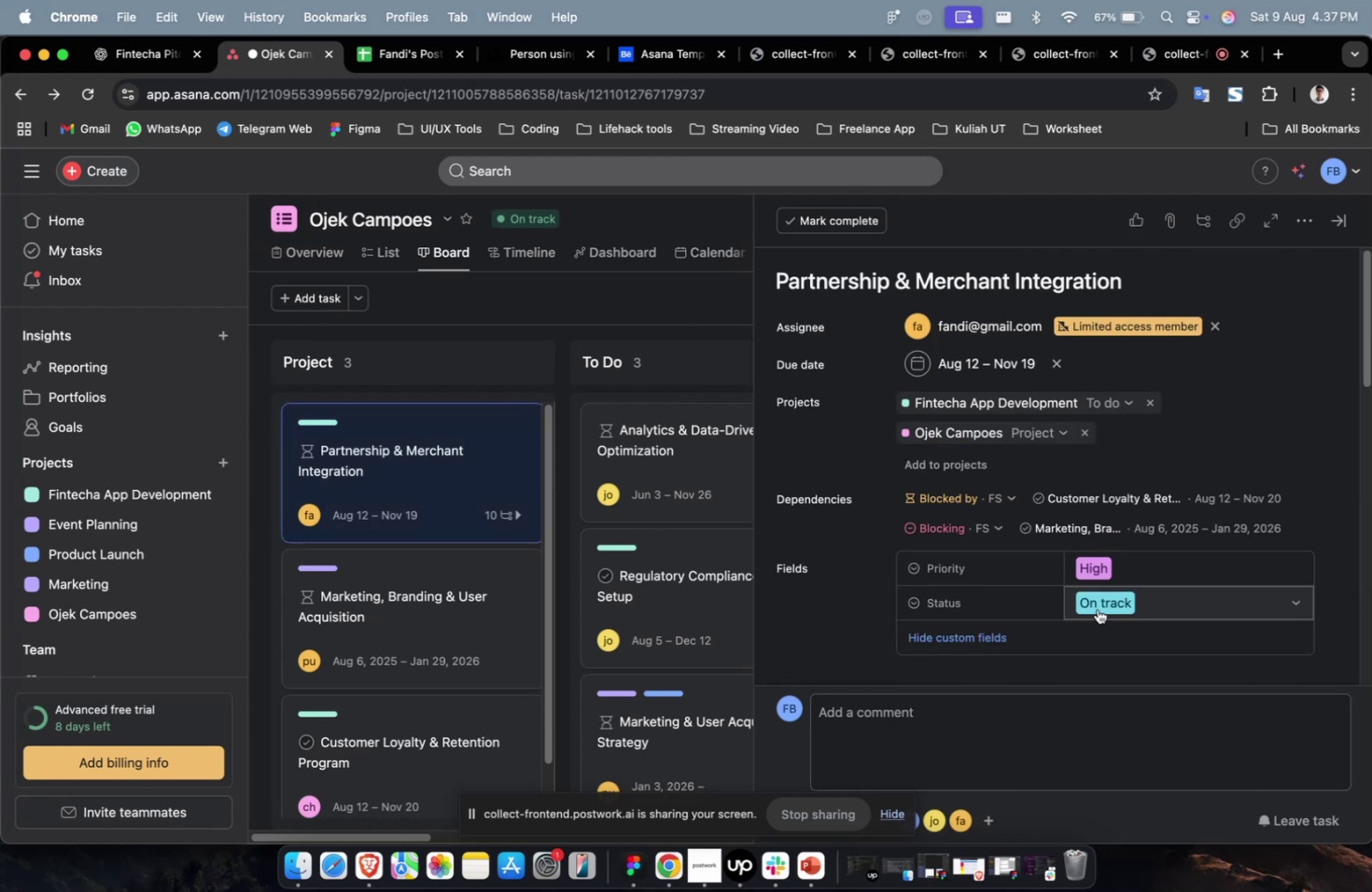 
scroll: coordinate [1104, 633], scroll_direction: down, amount: 10.0
 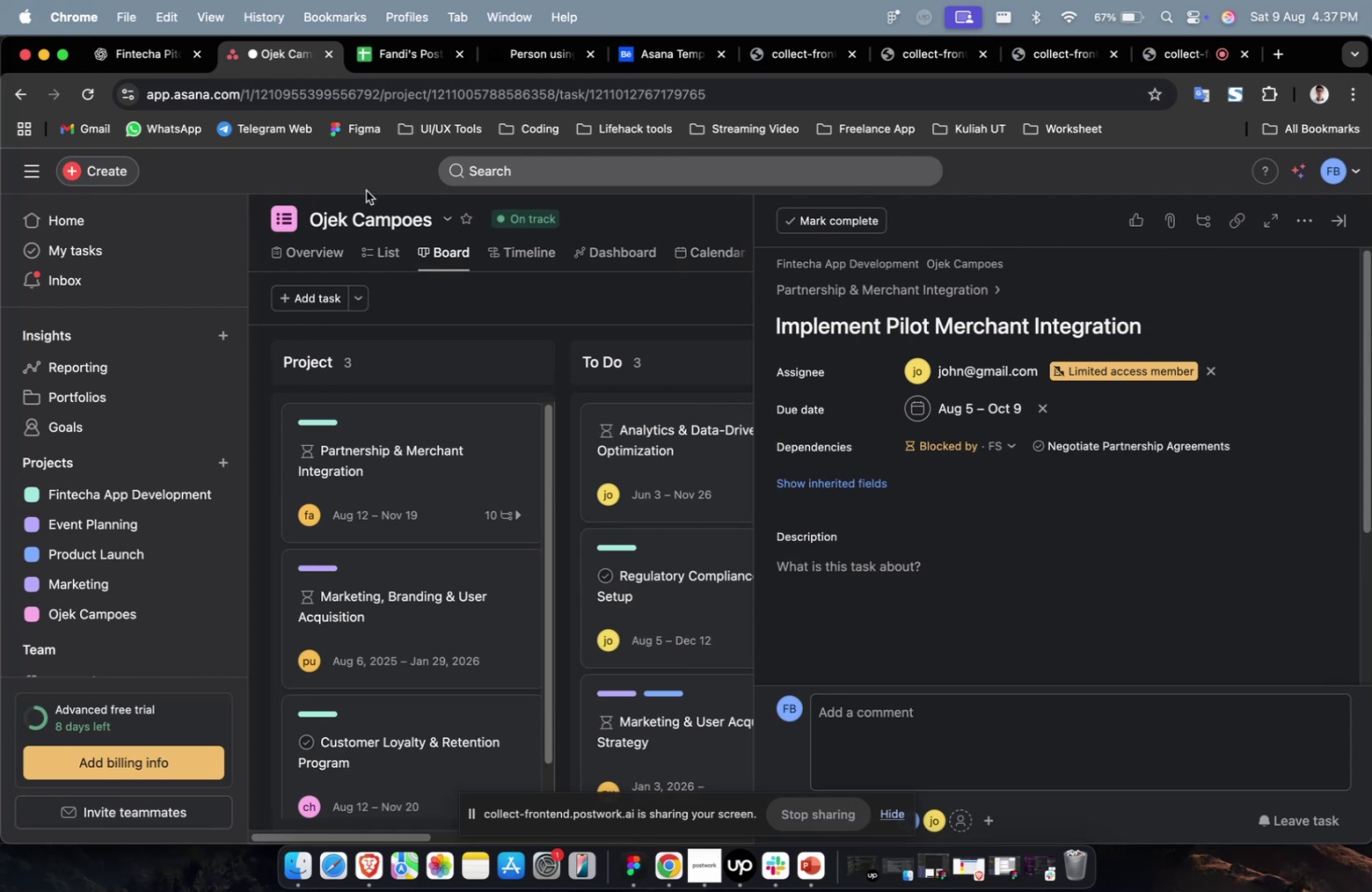 
left_click([146, 68])
 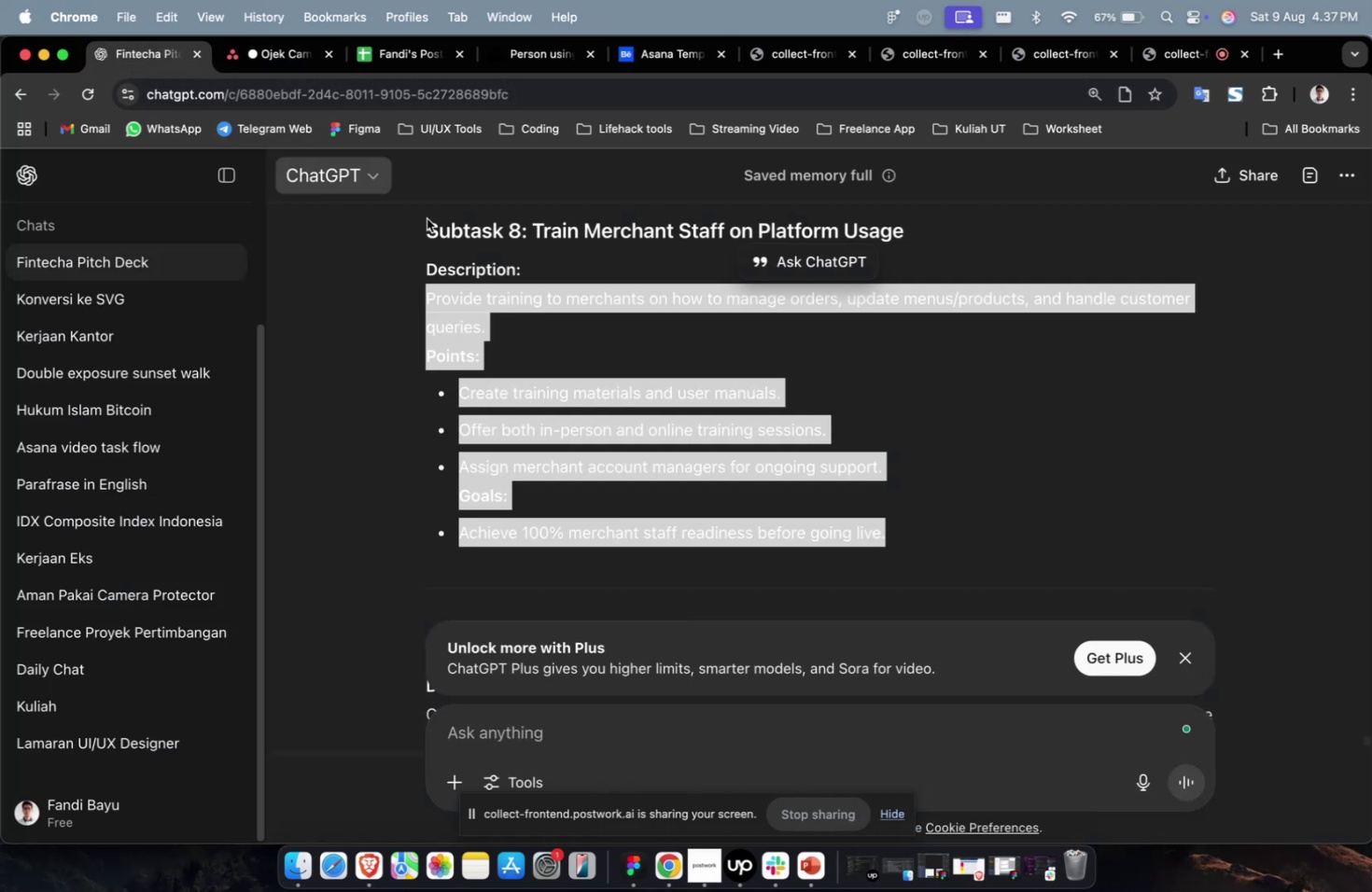 
scroll: coordinate [645, 335], scroll_direction: up, amount: 10.0
 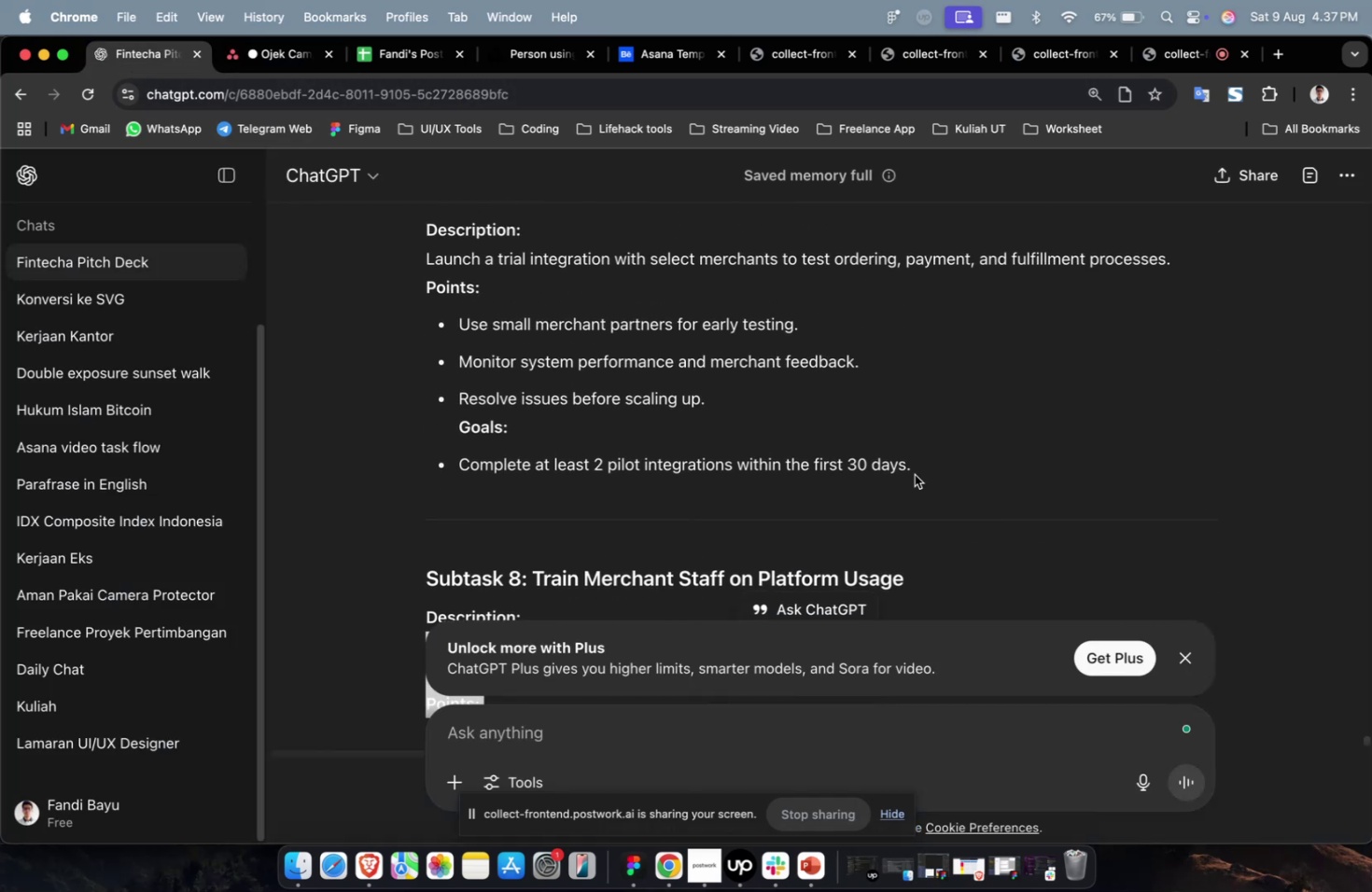 
left_click_drag(start_coordinate=[941, 474], to_coordinate=[416, 269])
 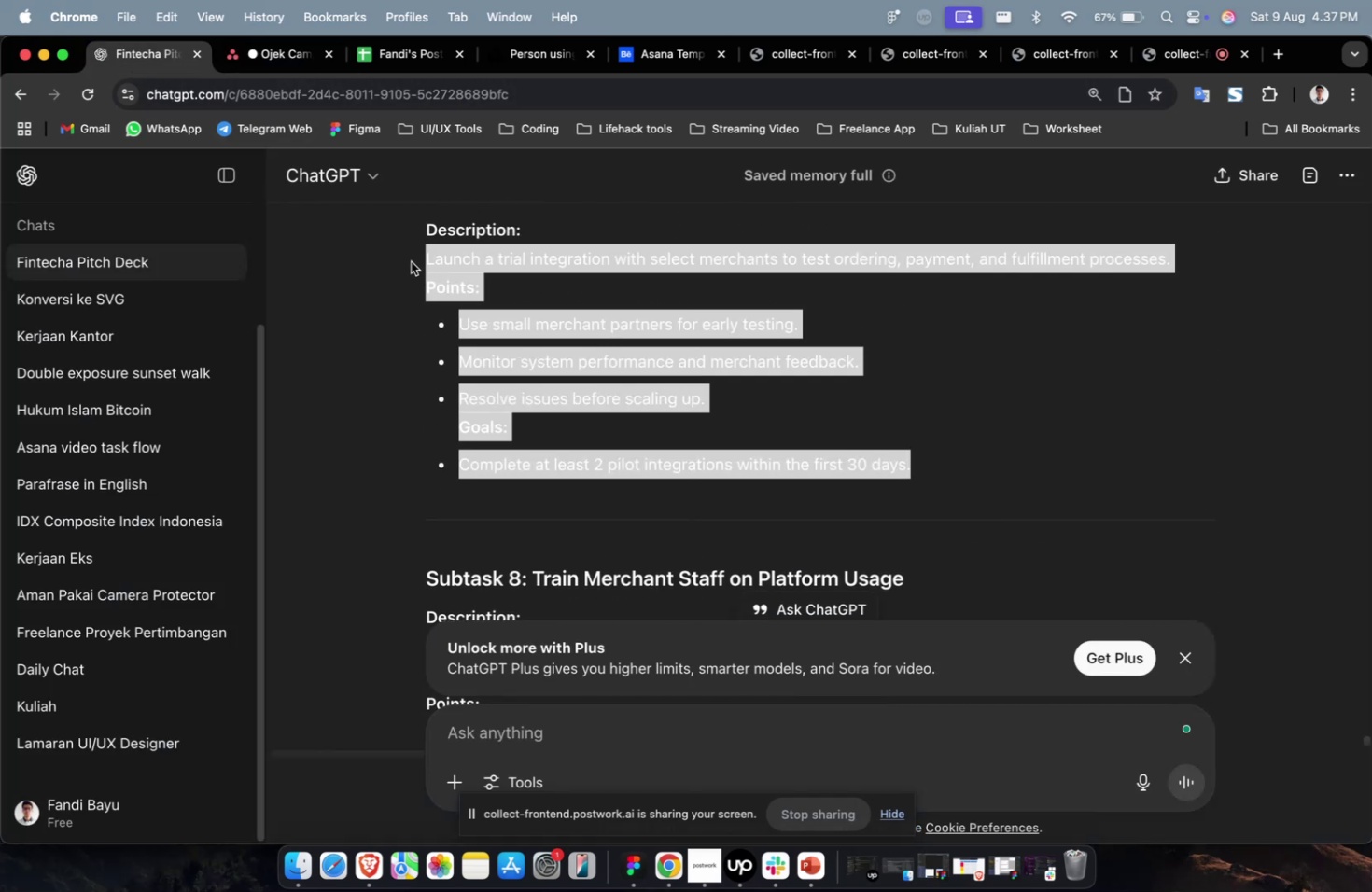 
key(Meta+C)
 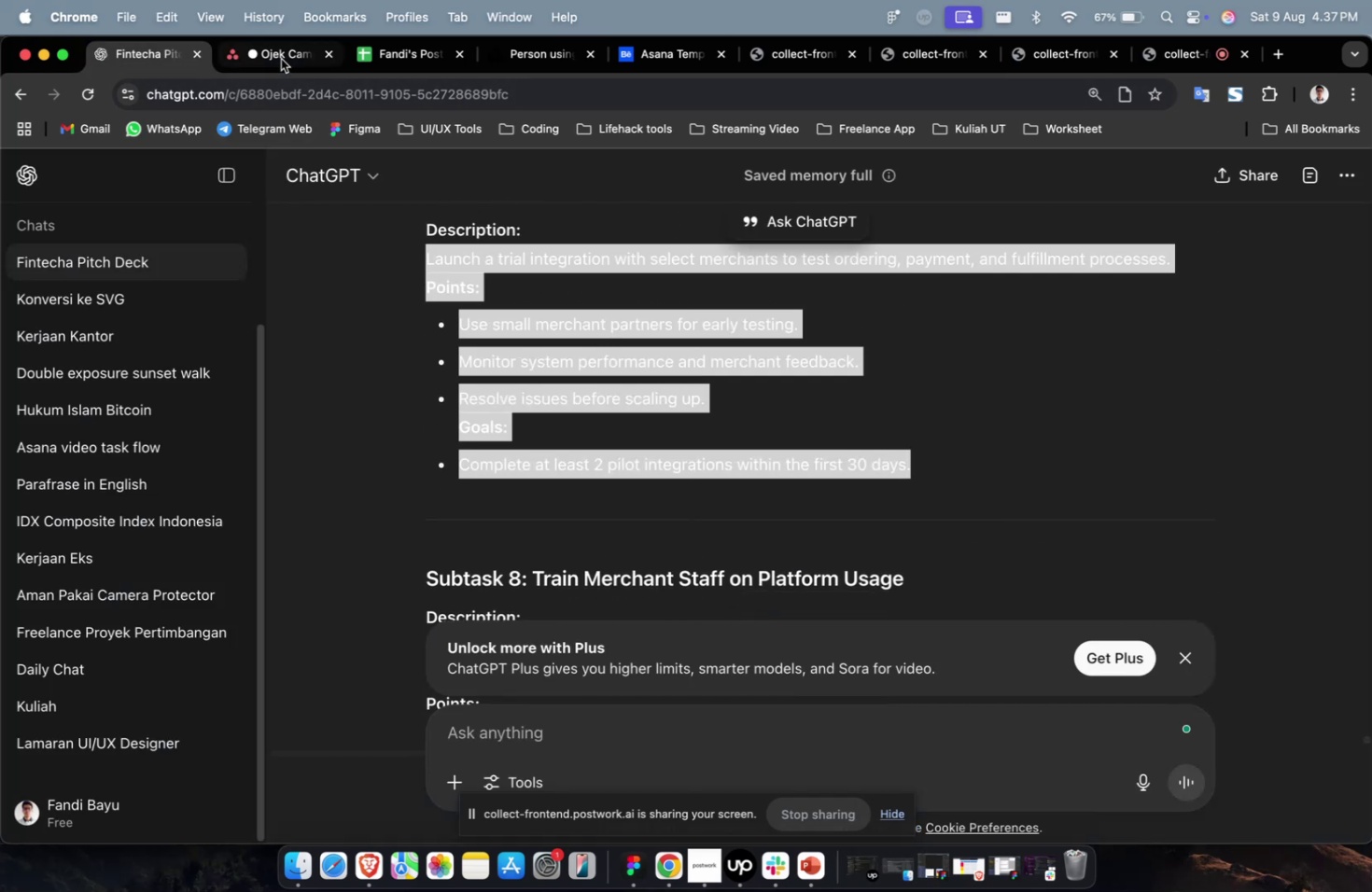 
left_click([282, 57])
 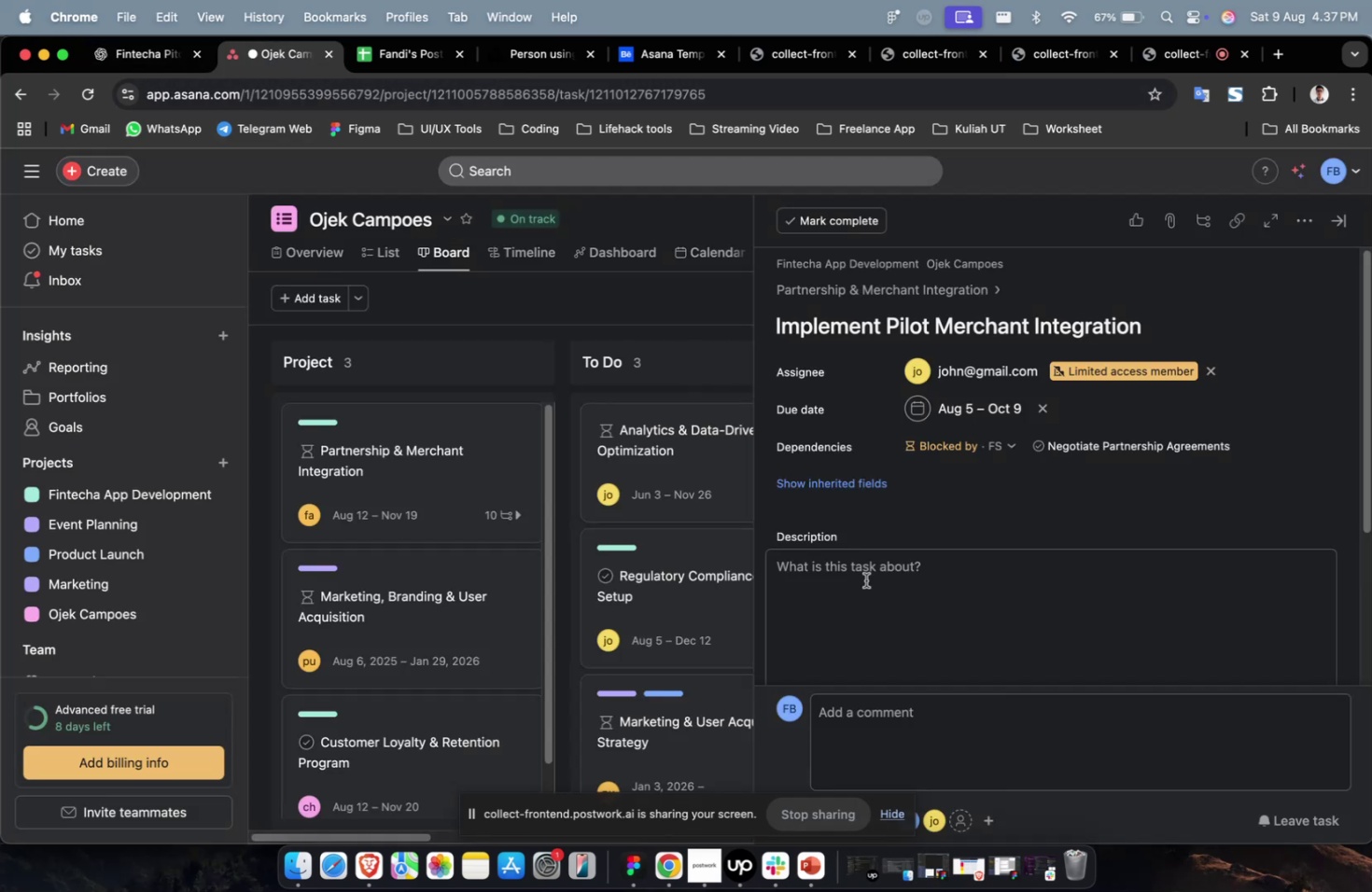 
double_click([873, 593])
 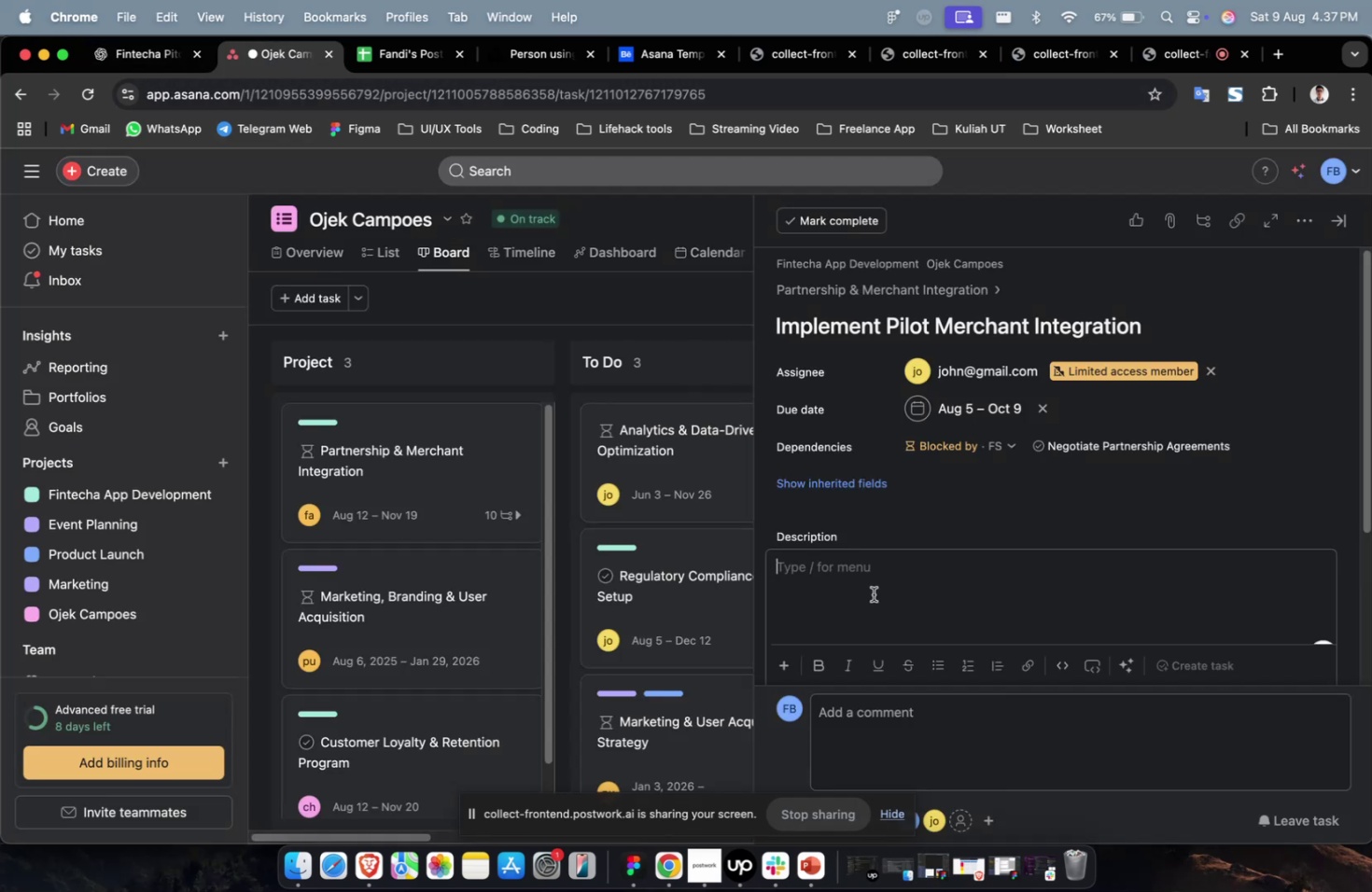 
key(Meta+V)
 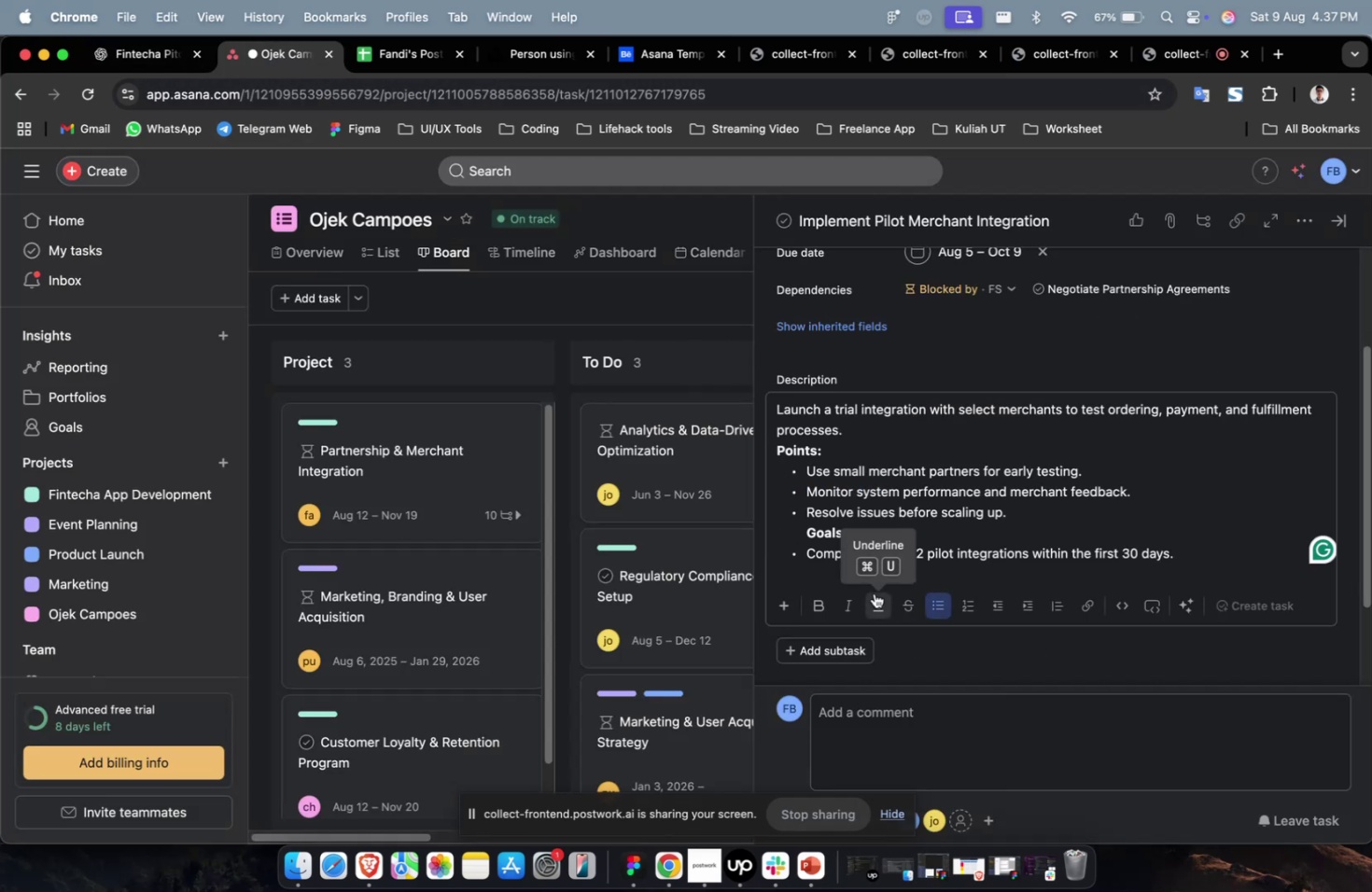 
scroll: coordinate [879, 583], scroll_direction: down, amount: 25.0
 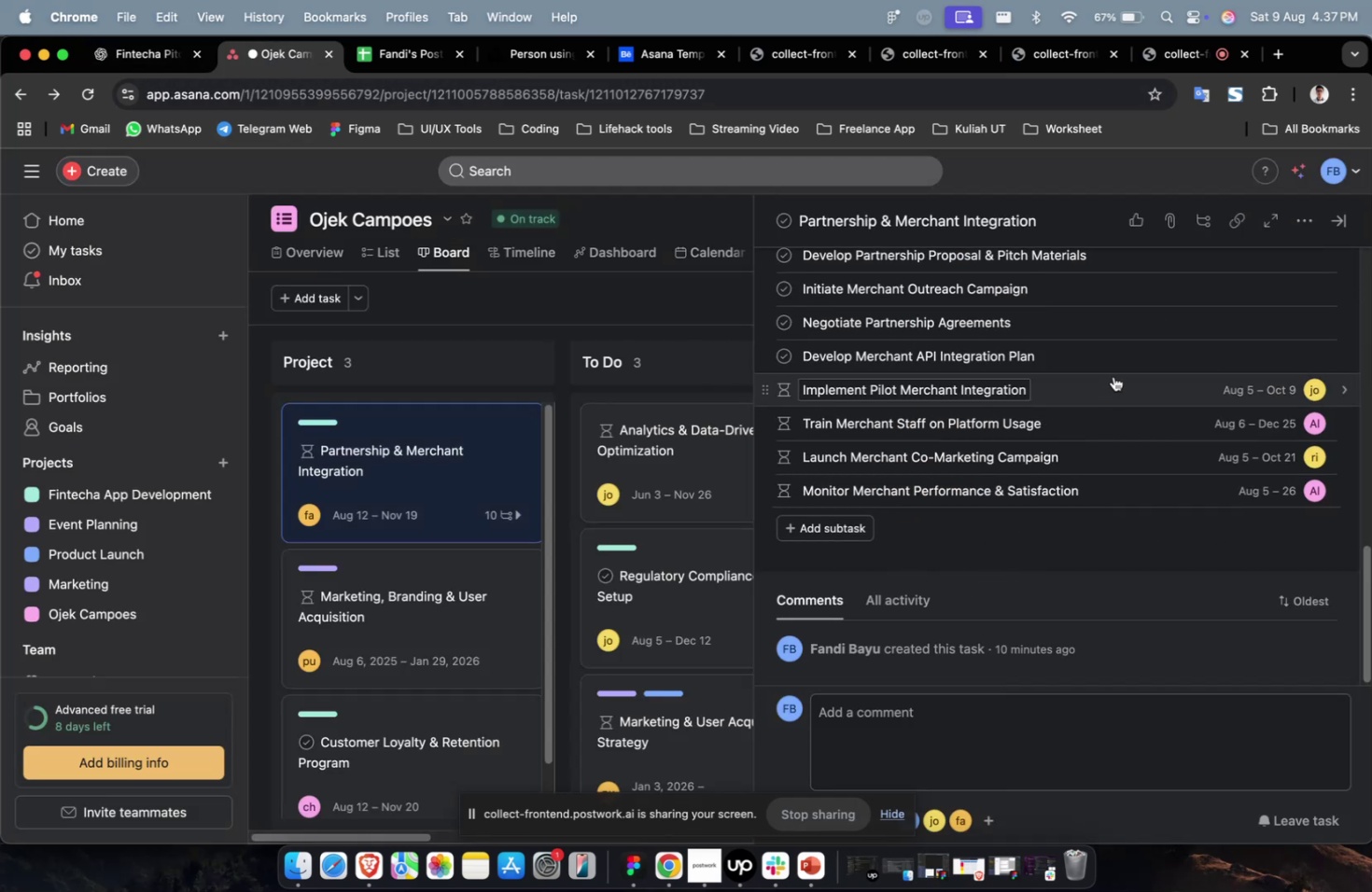 
left_click([1127, 355])
 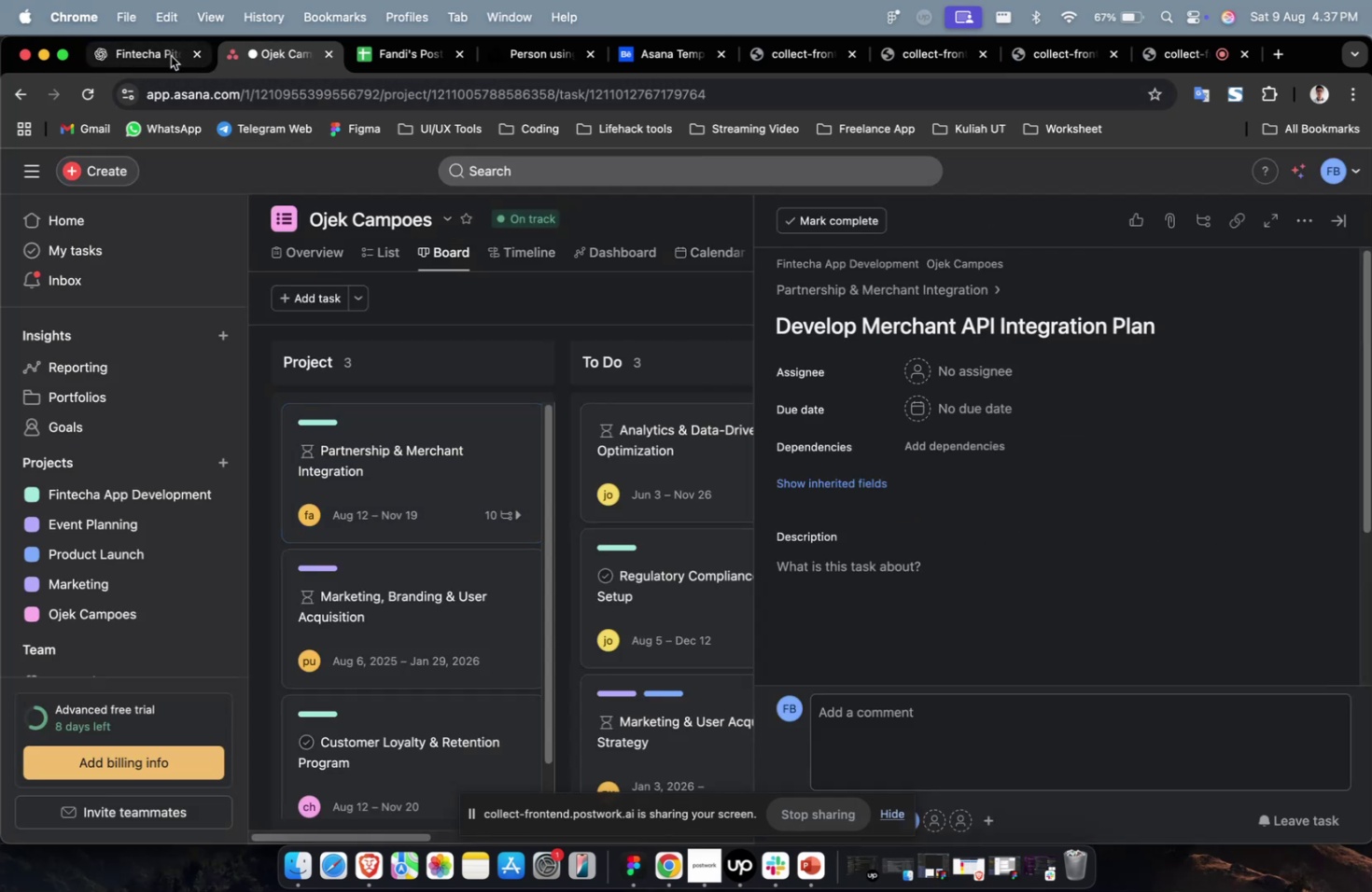 
double_click([151, 53])
 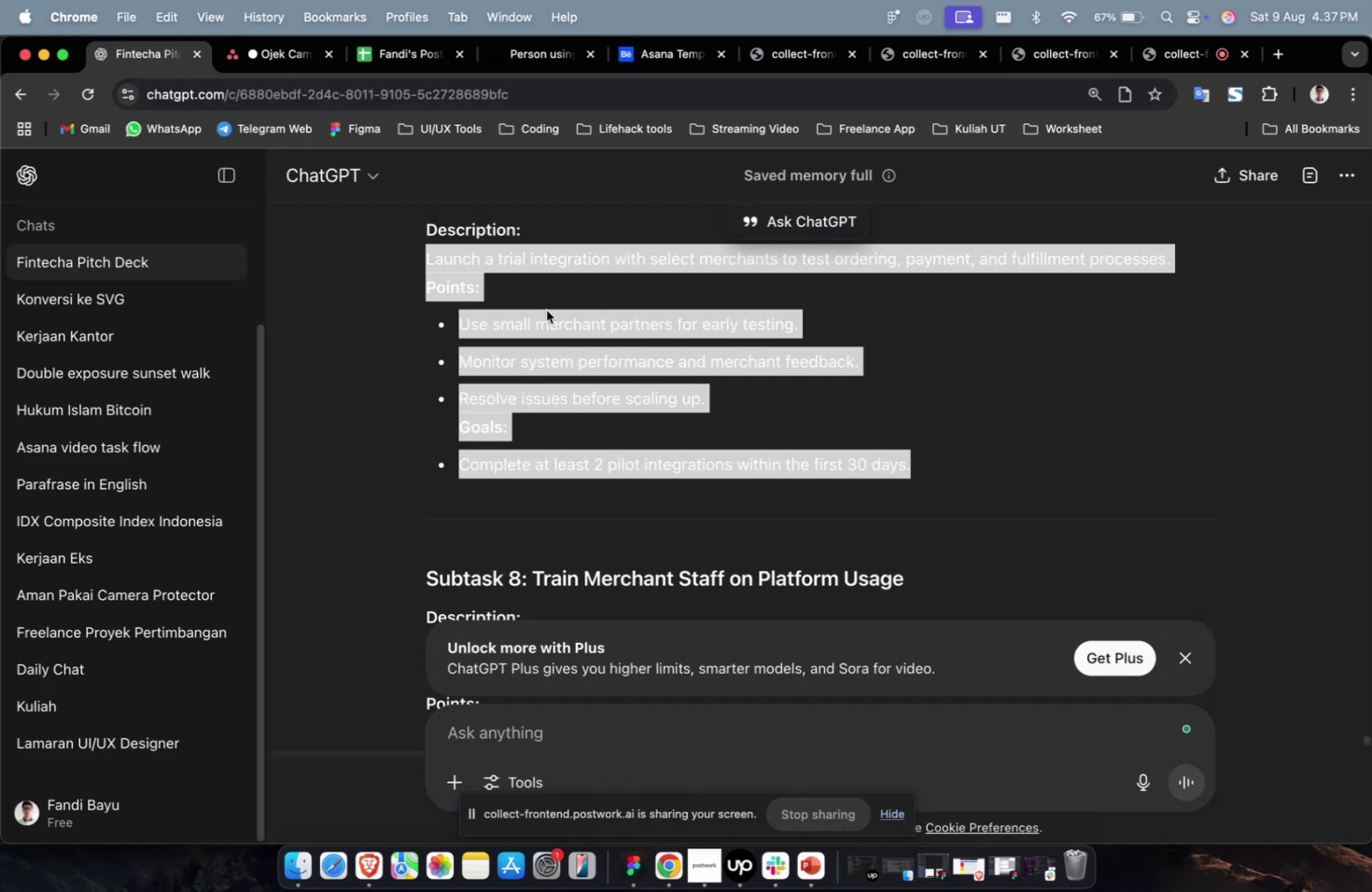 
scroll: coordinate [680, 439], scroll_direction: up, amount: 14.0
 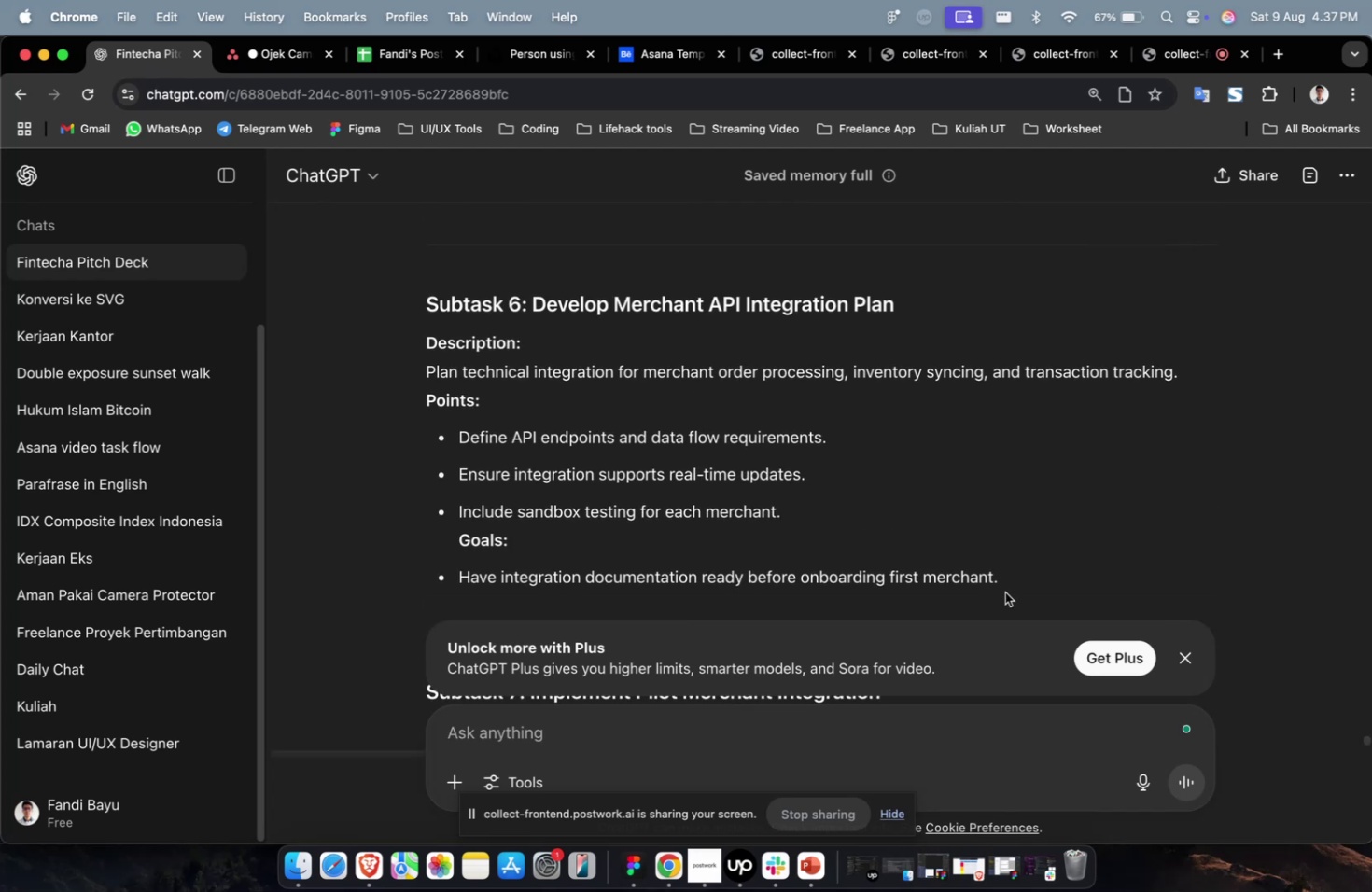 
left_click_drag(start_coordinate=[1021, 579], to_coordinate=[399, 363])
 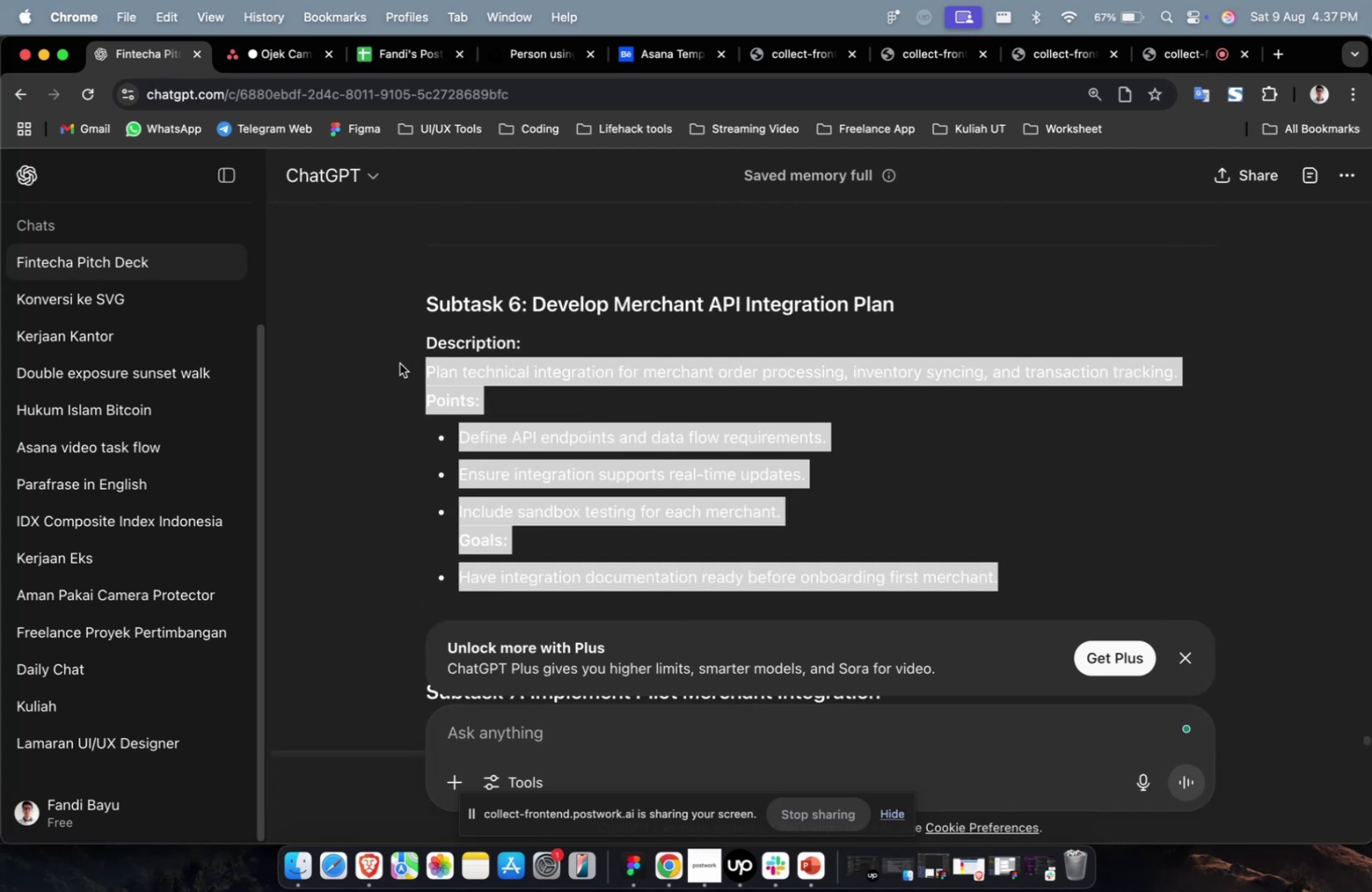 
key(Meta+C)
 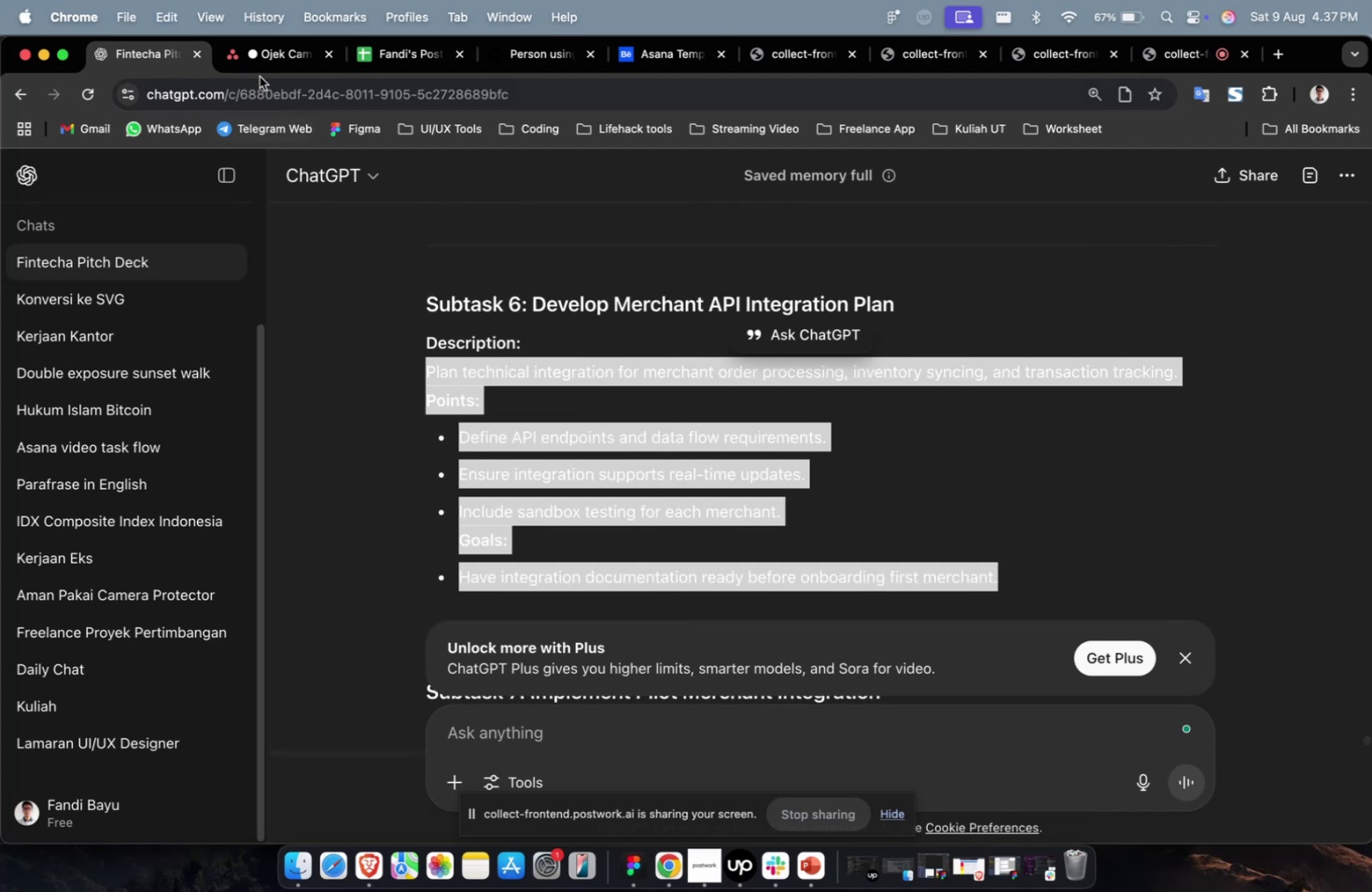 
key(Meta+C)
 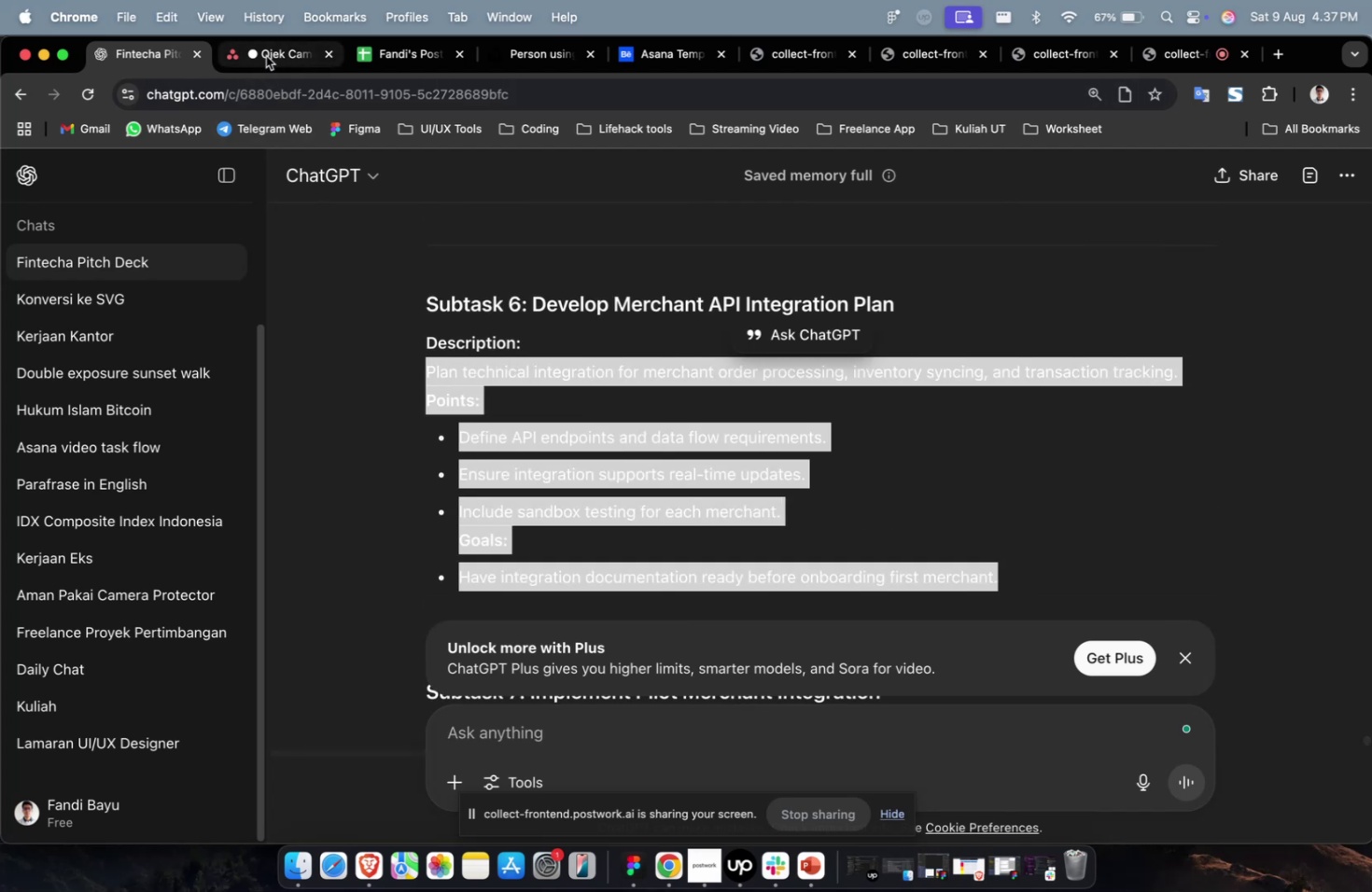 
left_click([266, 56])
 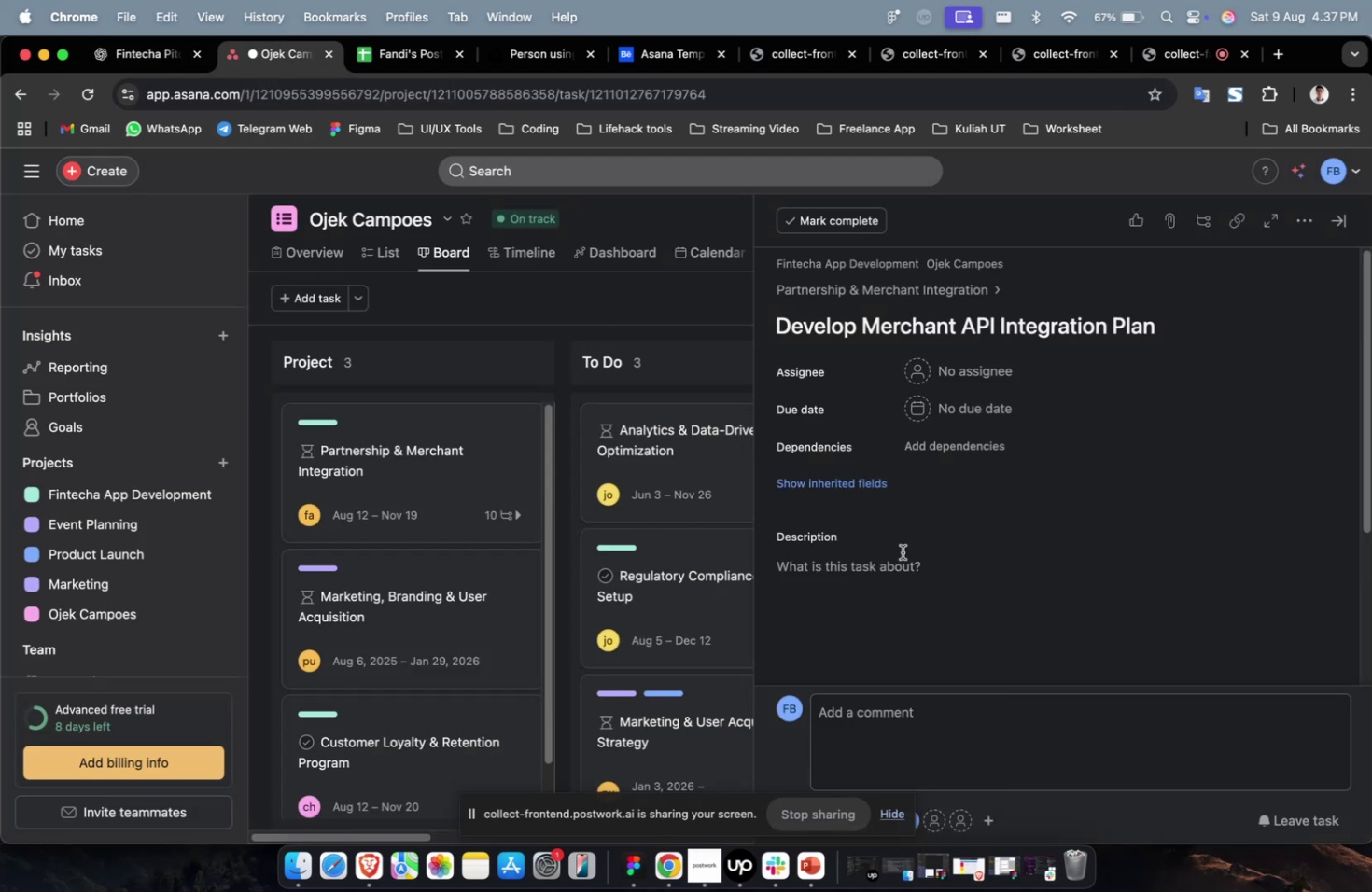 
double_click([909, 570])
 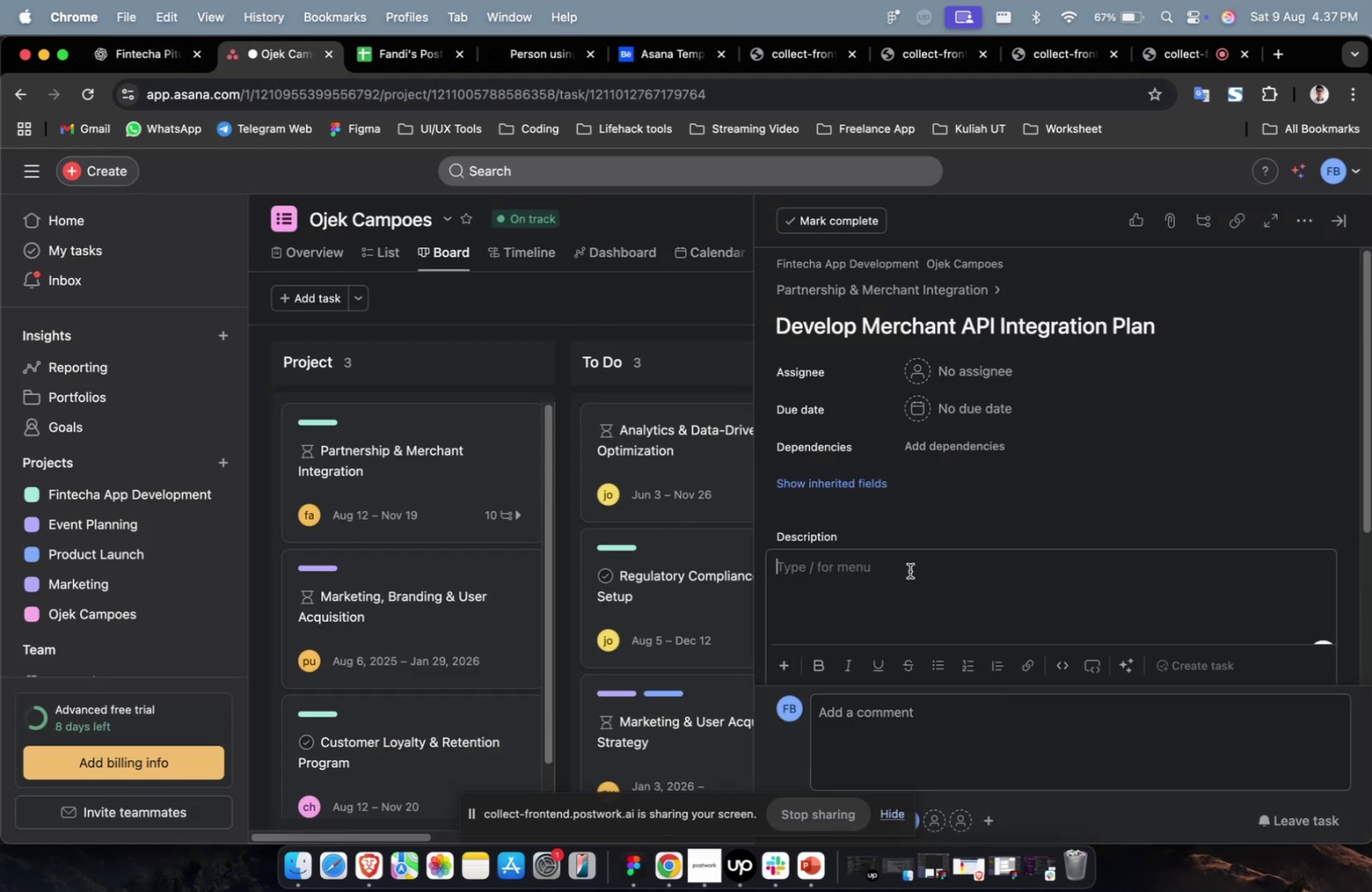 
key(Meta+CommandLeft)
 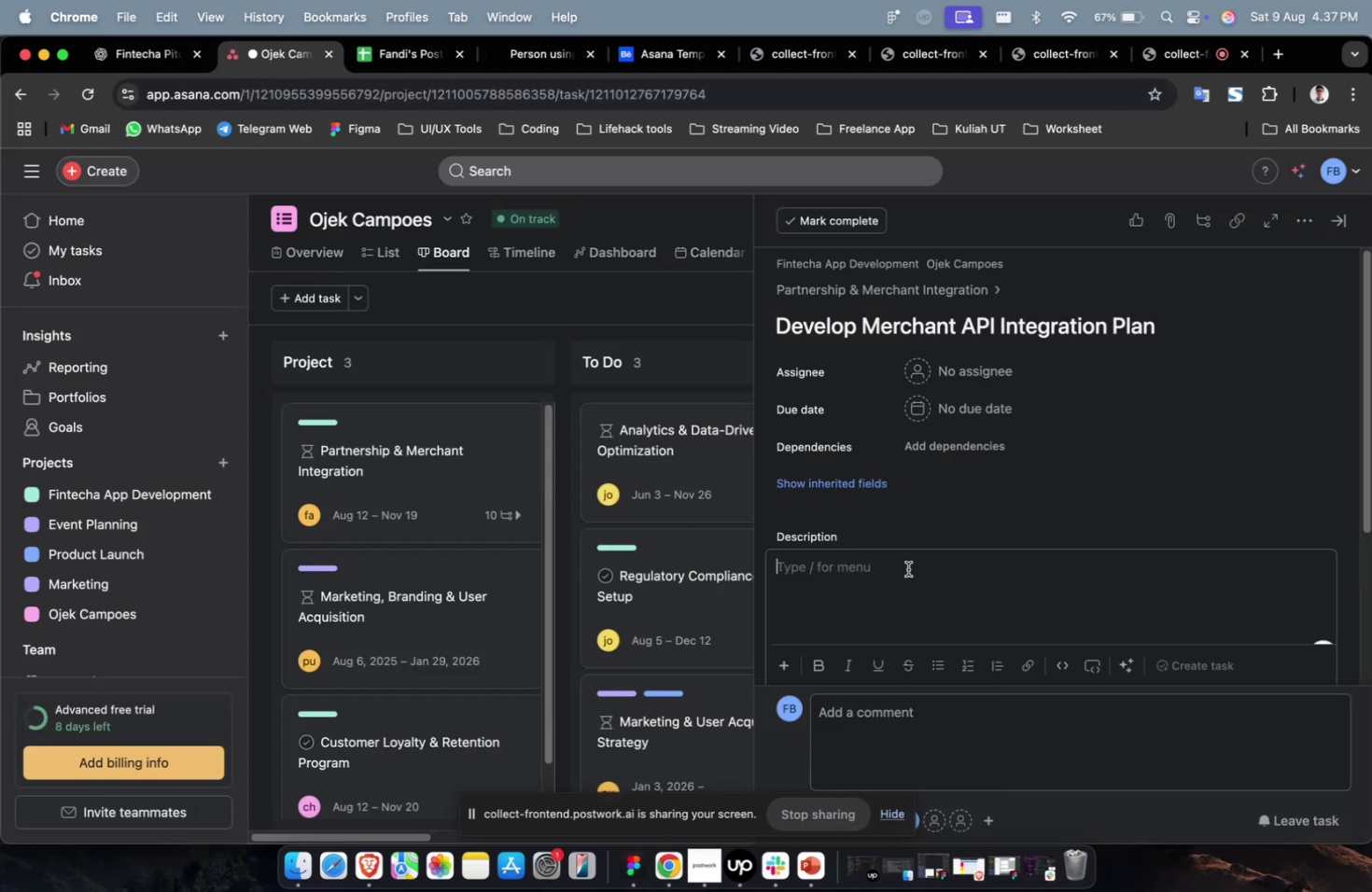 
key(Meta+V)
 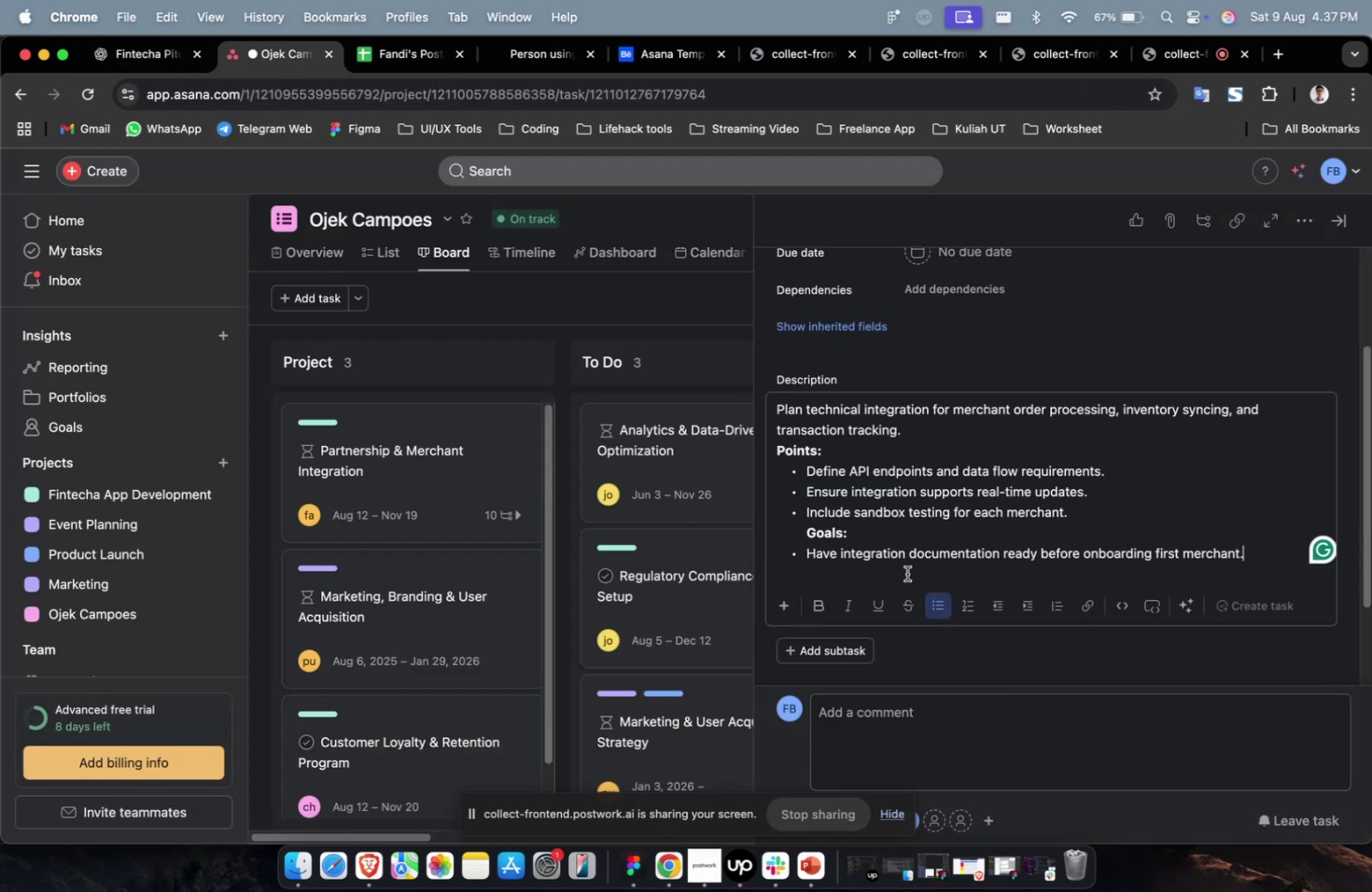 
scroll: coordinate [907, 575], scroll_direction: up, amount: 7.0
 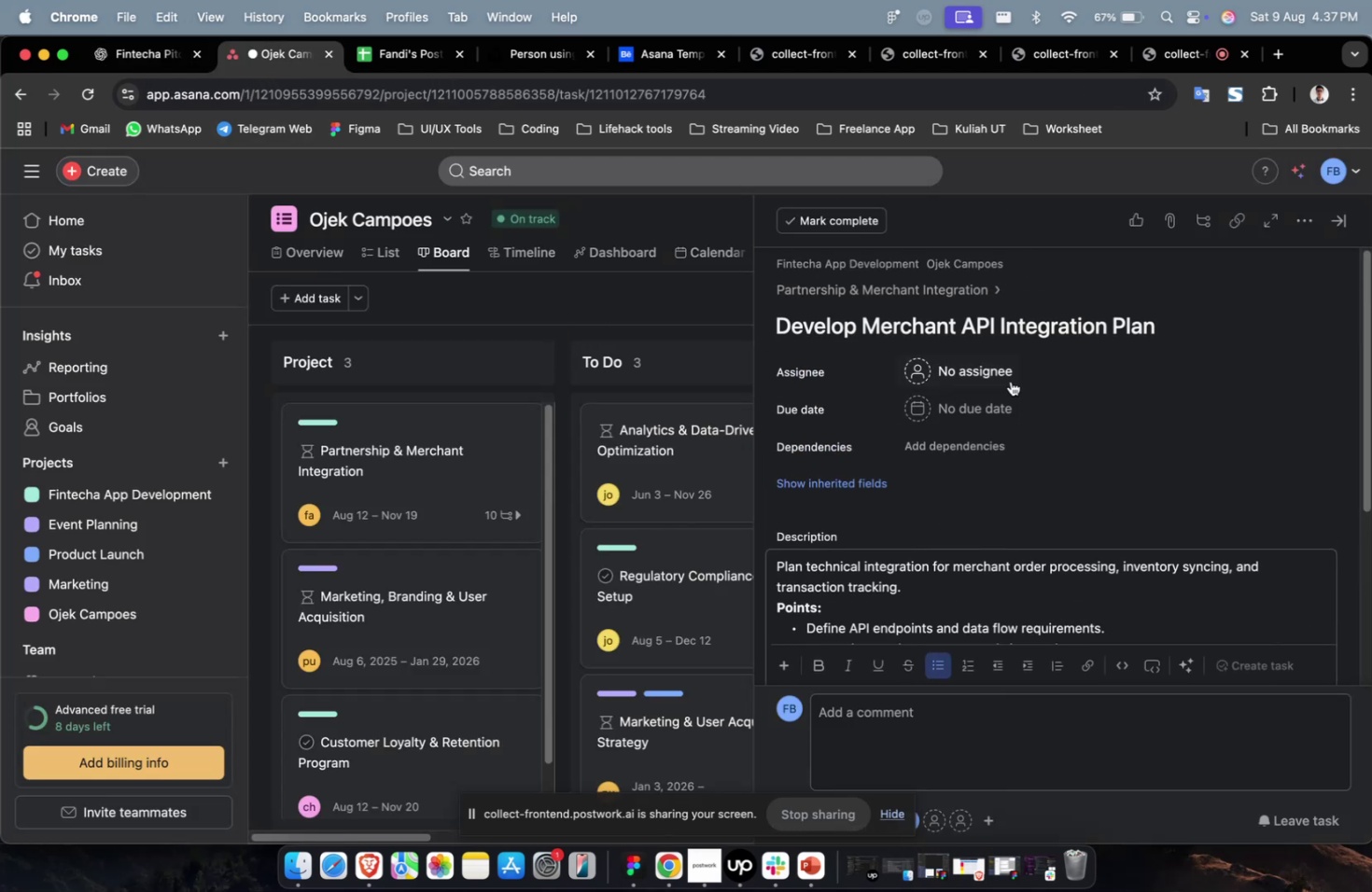 
left_click([1009, 376])
 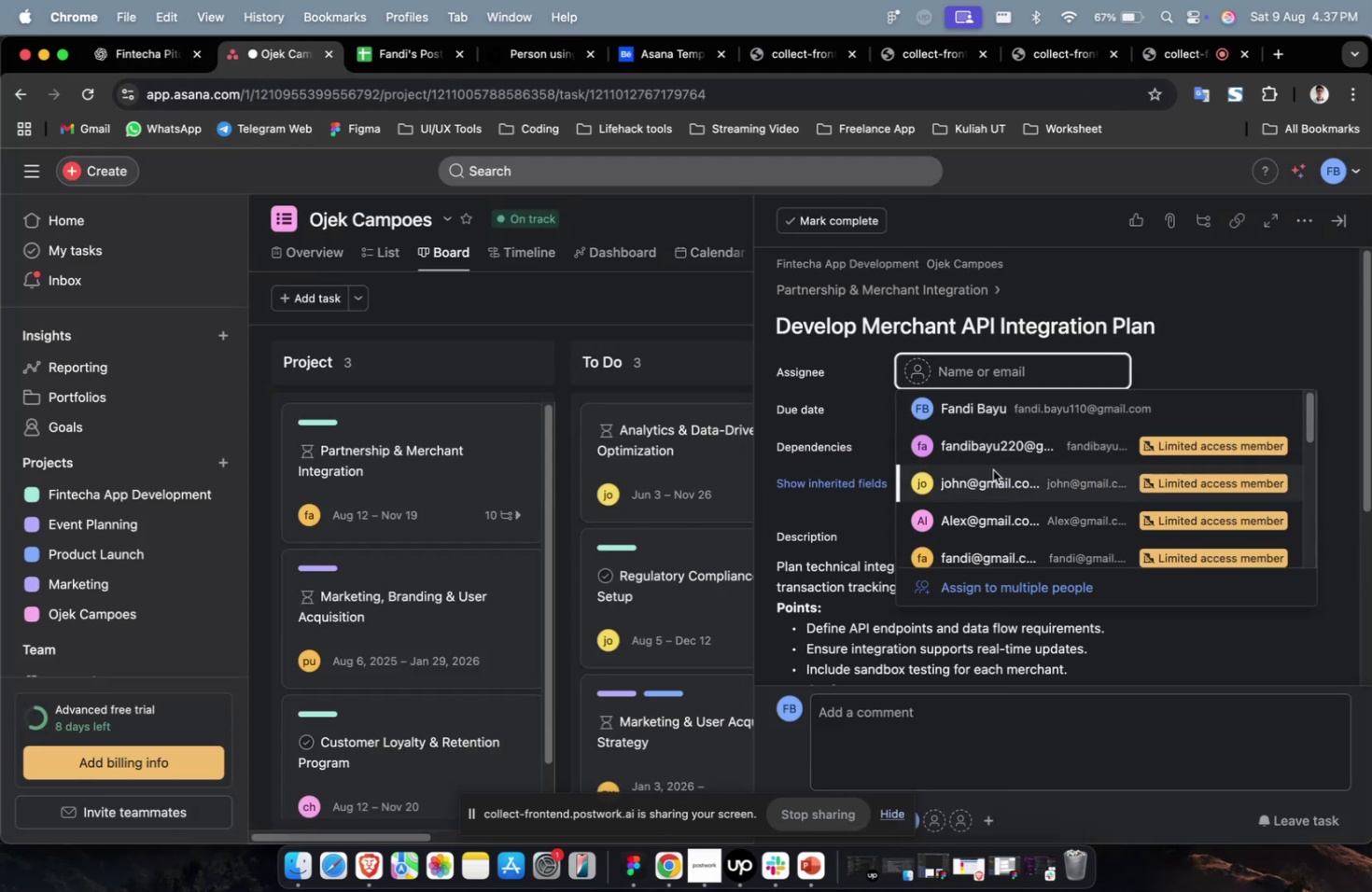 
double_click([991, 474])
 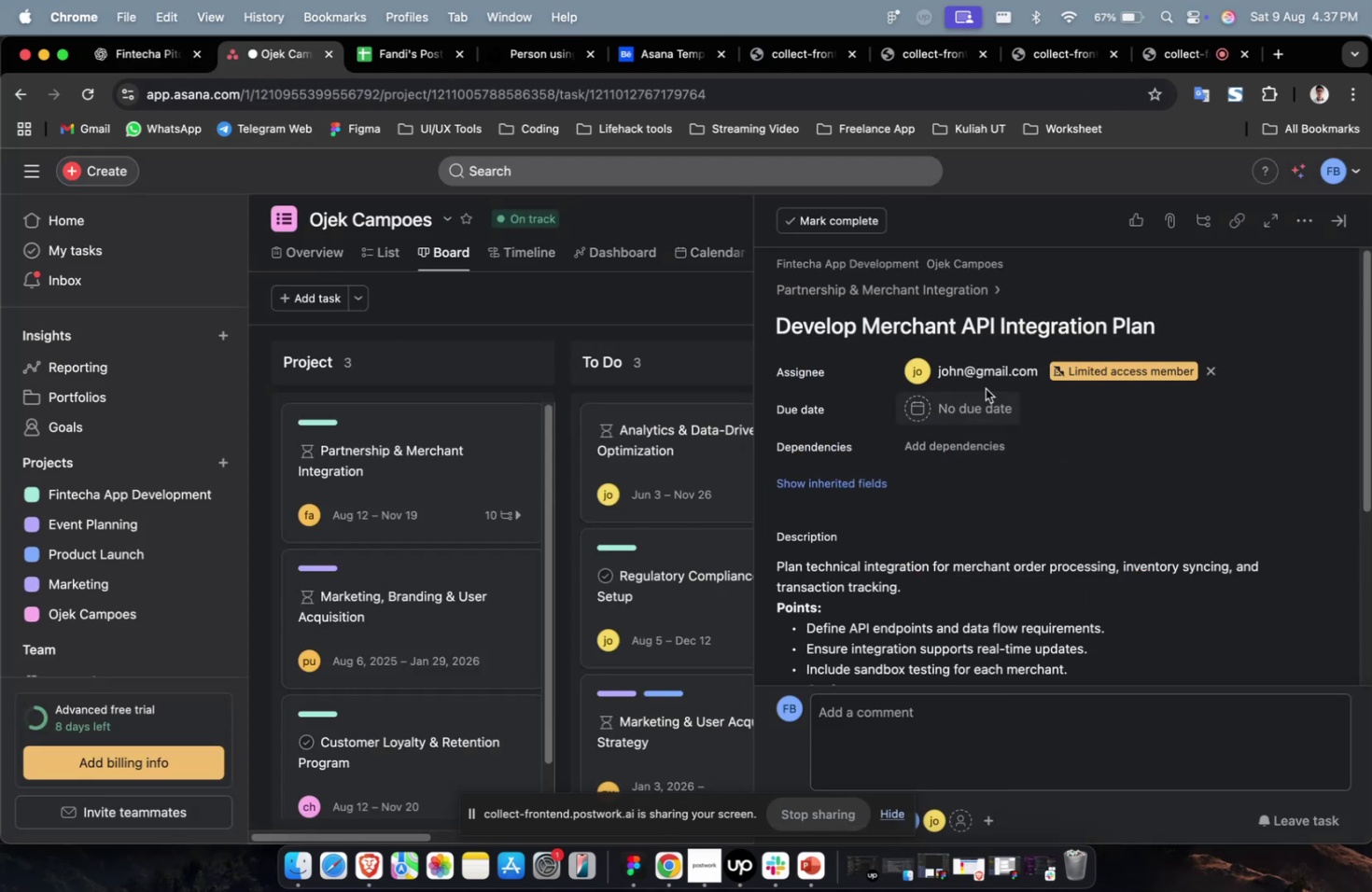 
triple_click([984, 387])
 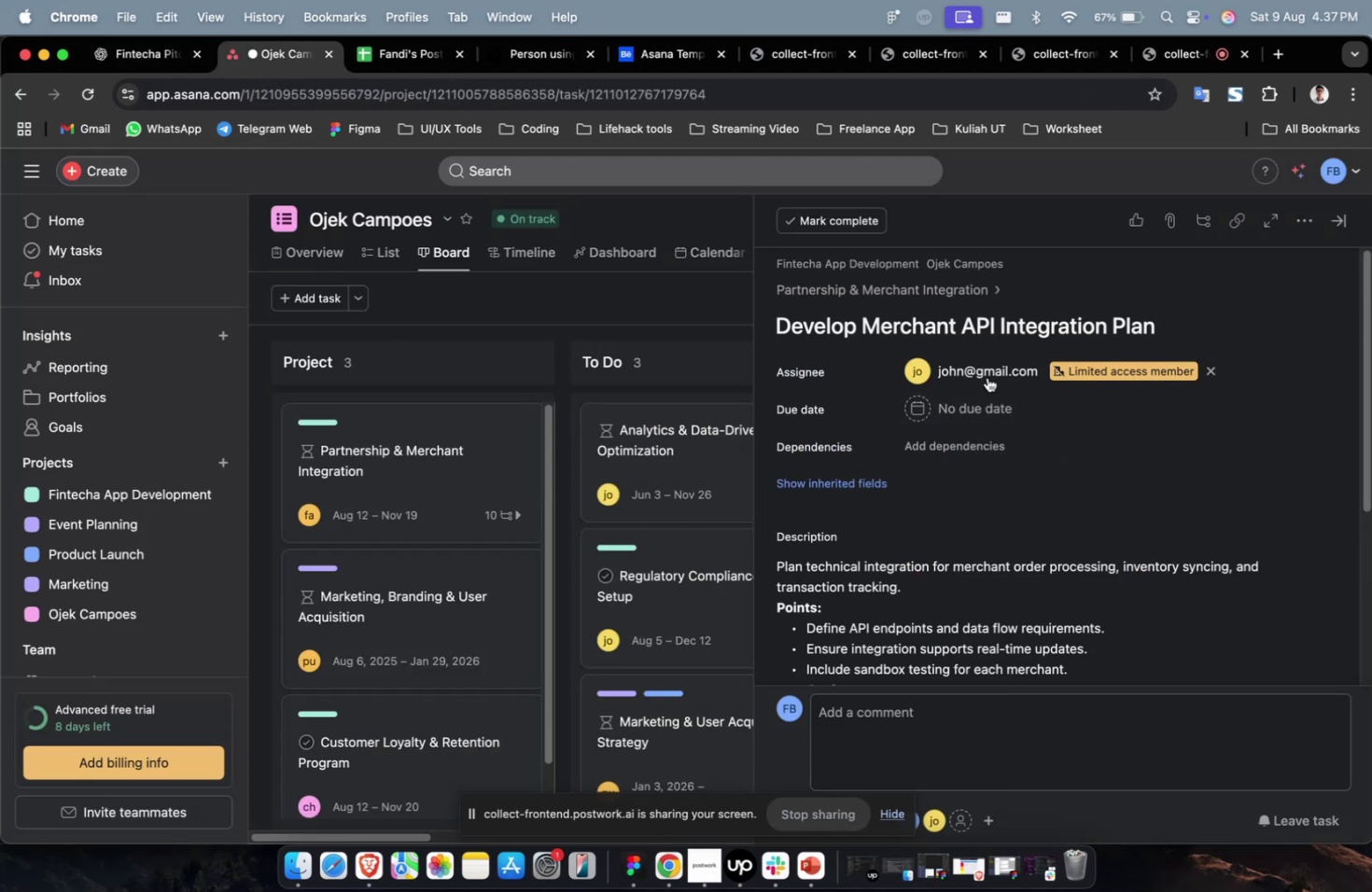 
triple_click([987, 377])
 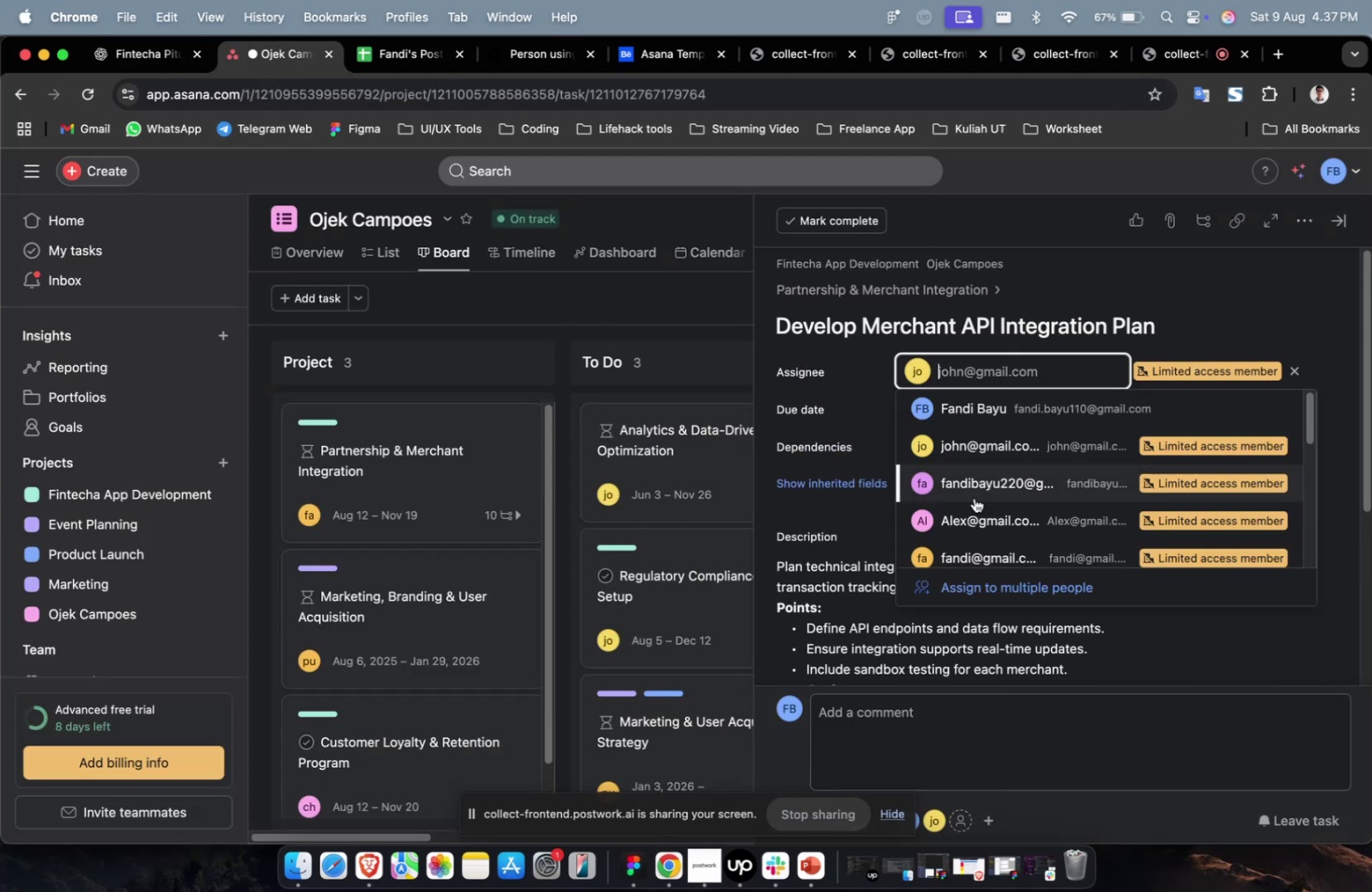 
scroll: coordinate [973, 502], scroll_direction: down, amount: 9.0
 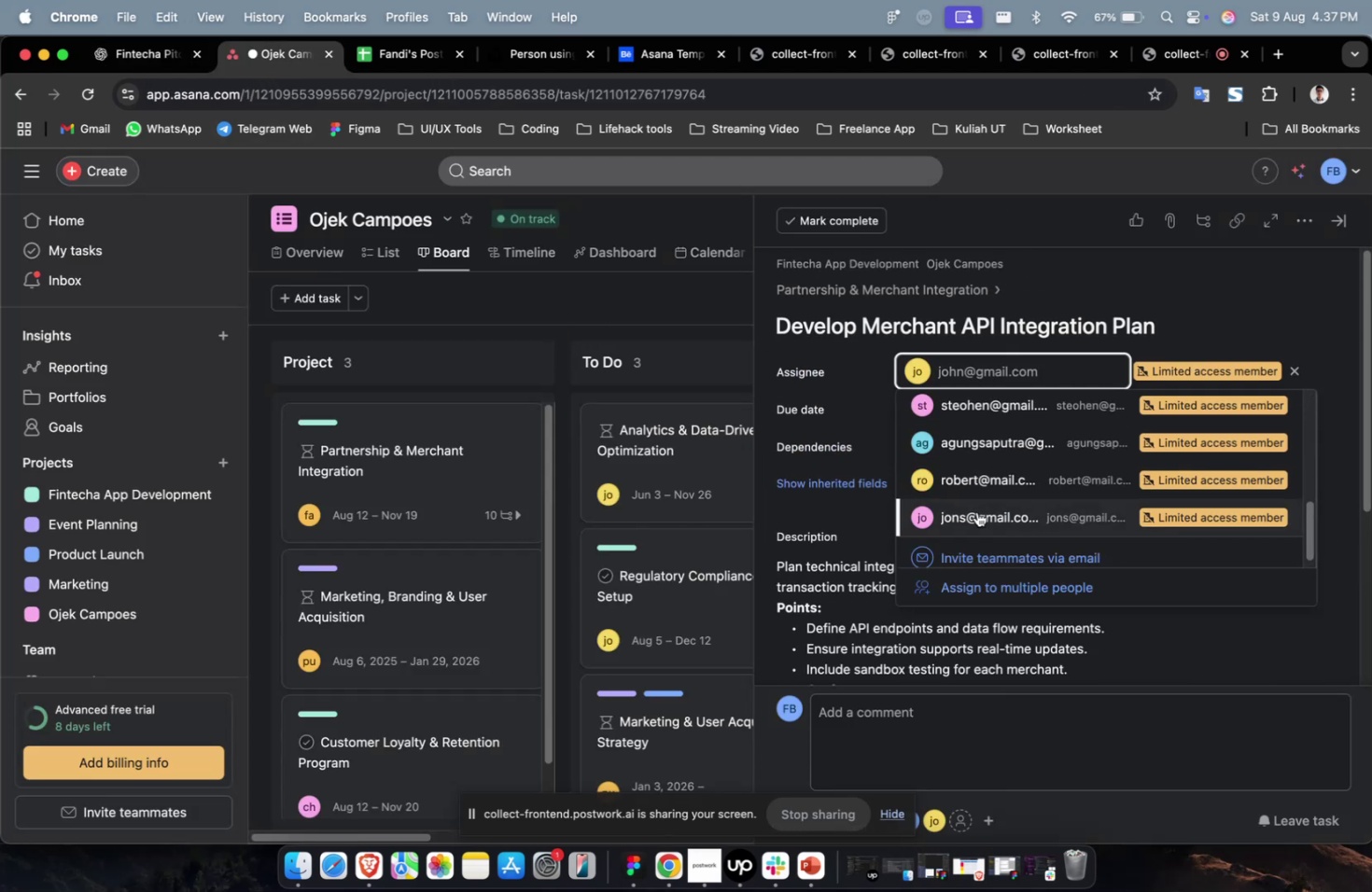 
left_click([976, 512])
 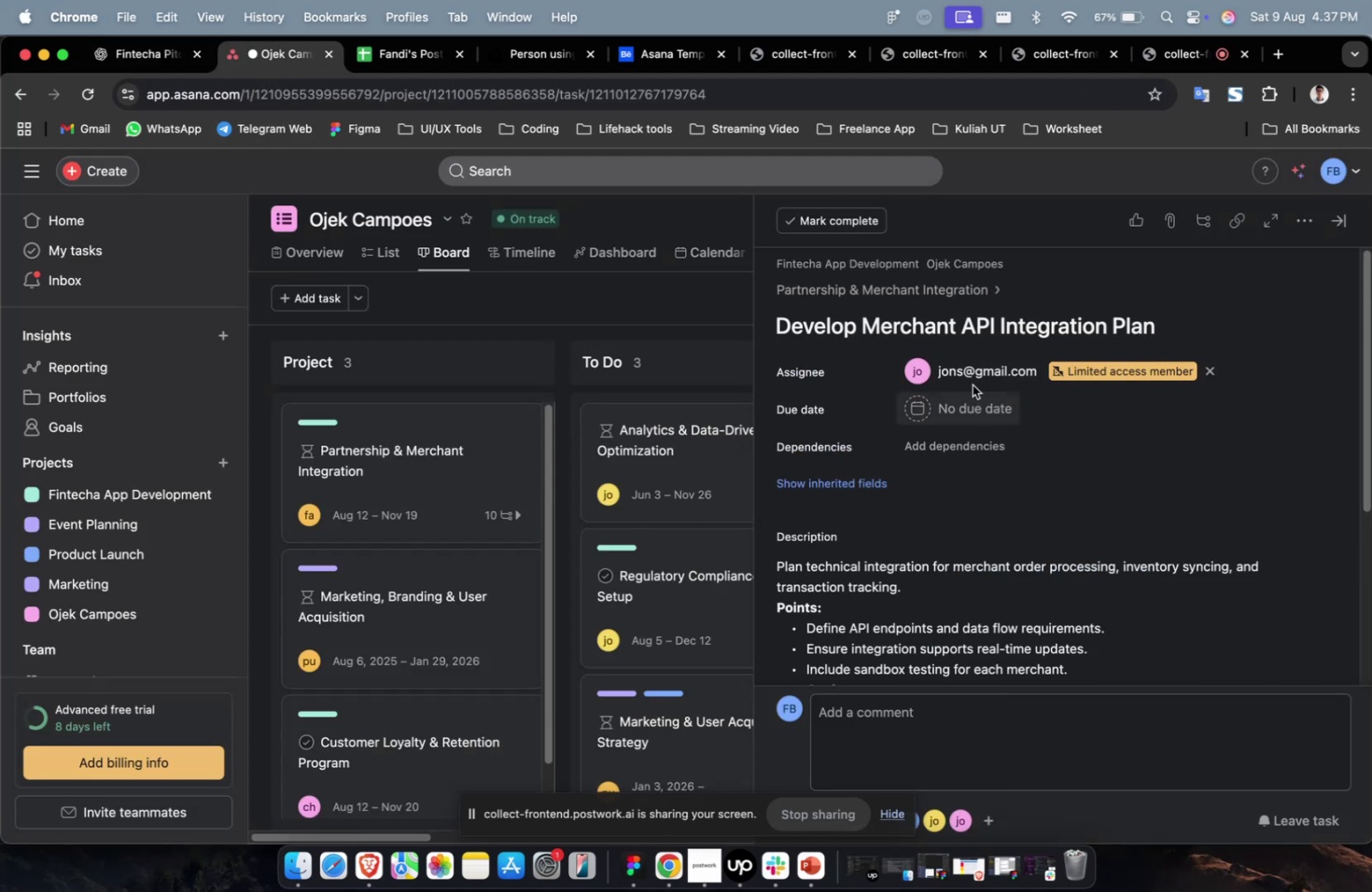 
double_click([974, 372])
 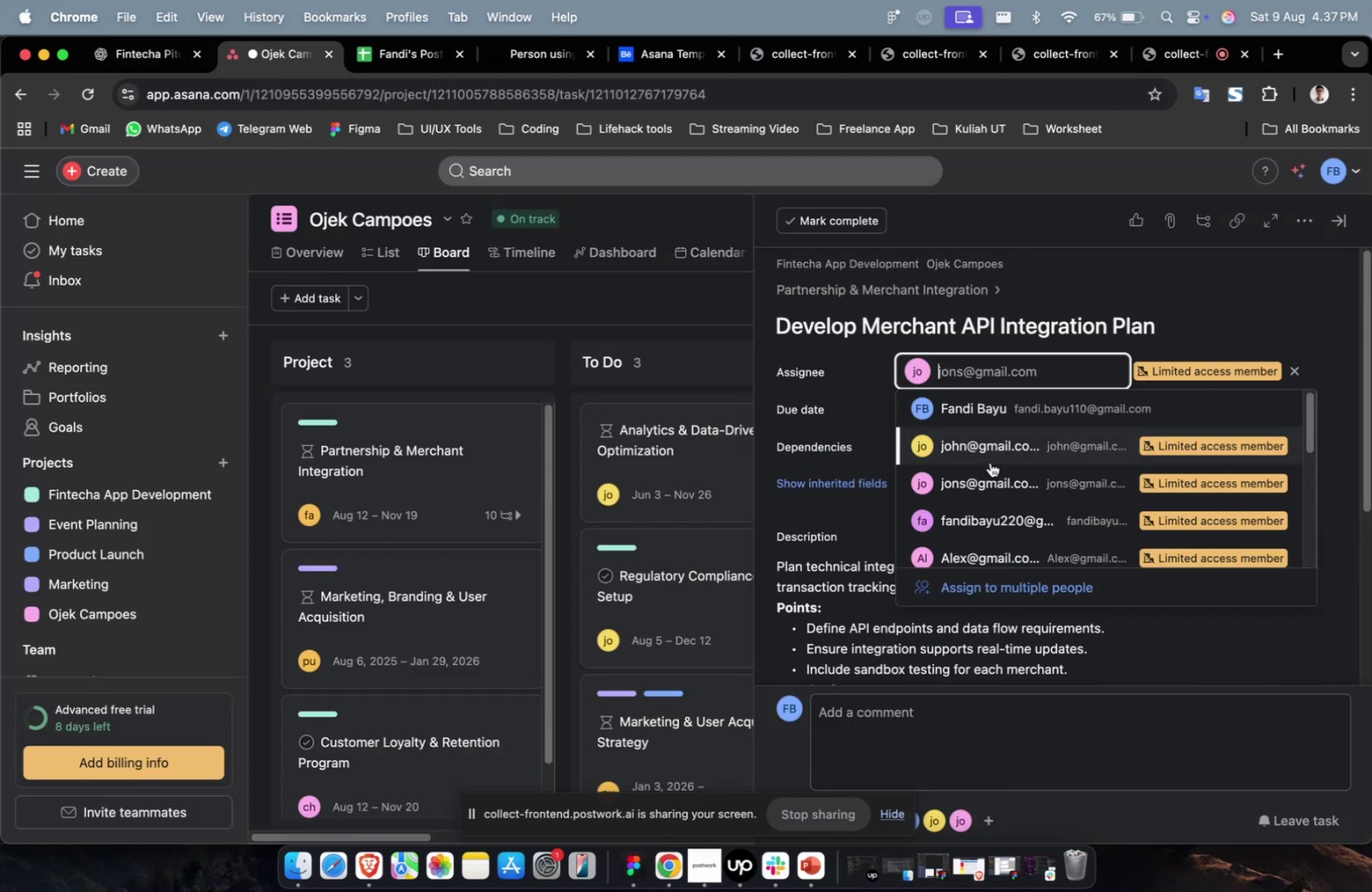 
scroll: coordinate [990, 466], scroll_direction: down, amount: 25.0
 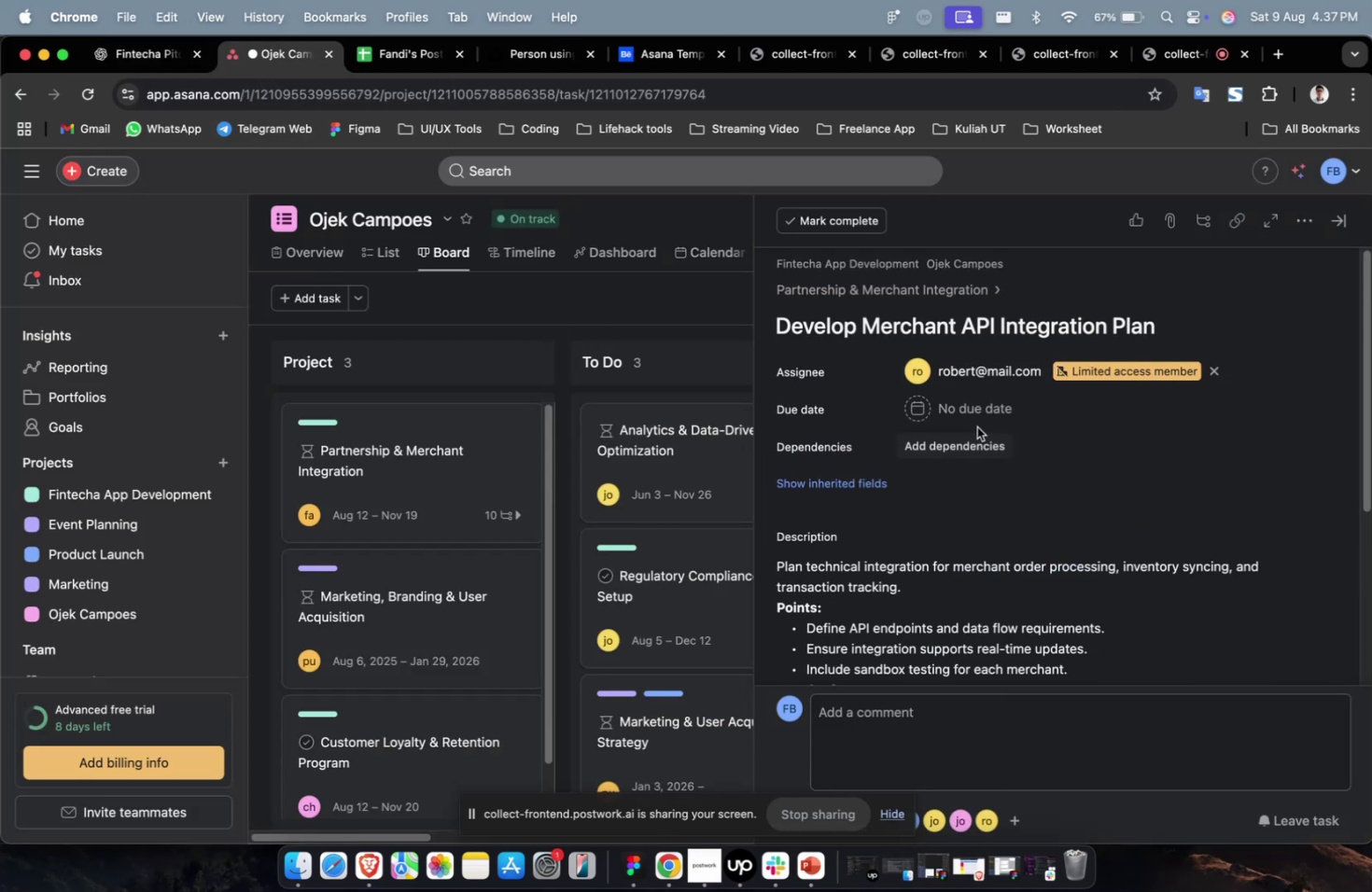 
double_click([978, 409])
 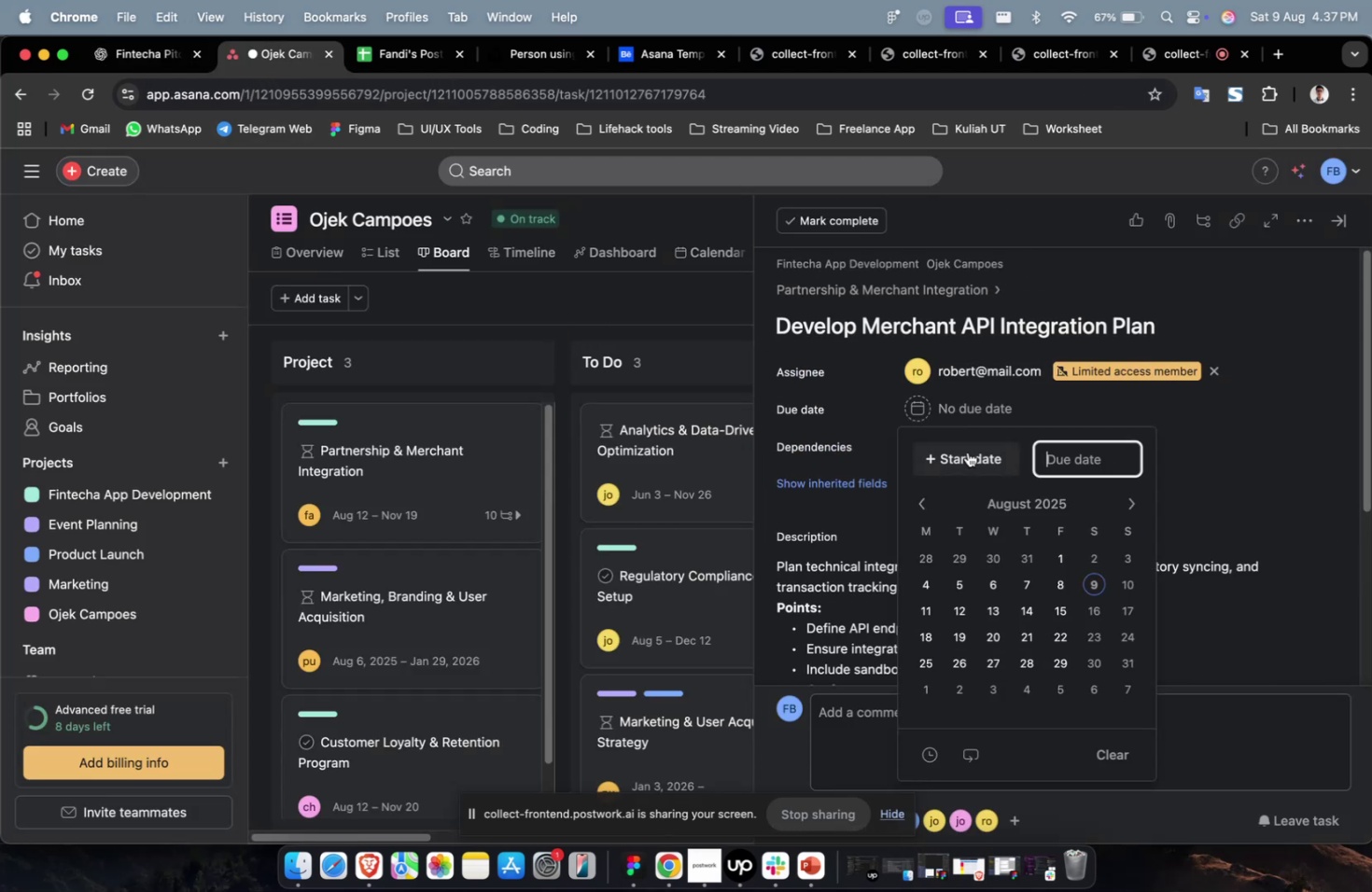 
triple_click([967, 452])
 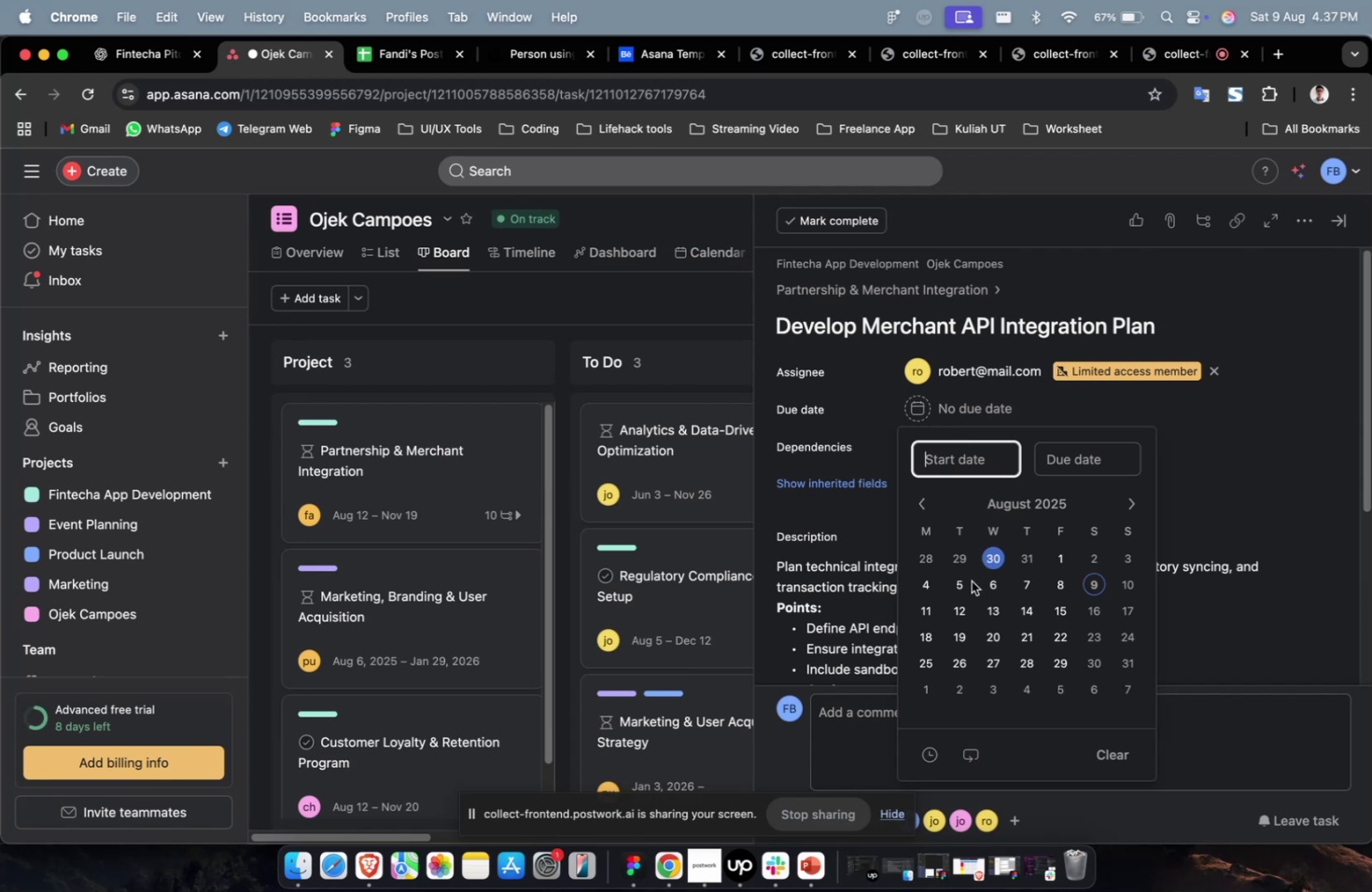 
triple_click([961, 590])
 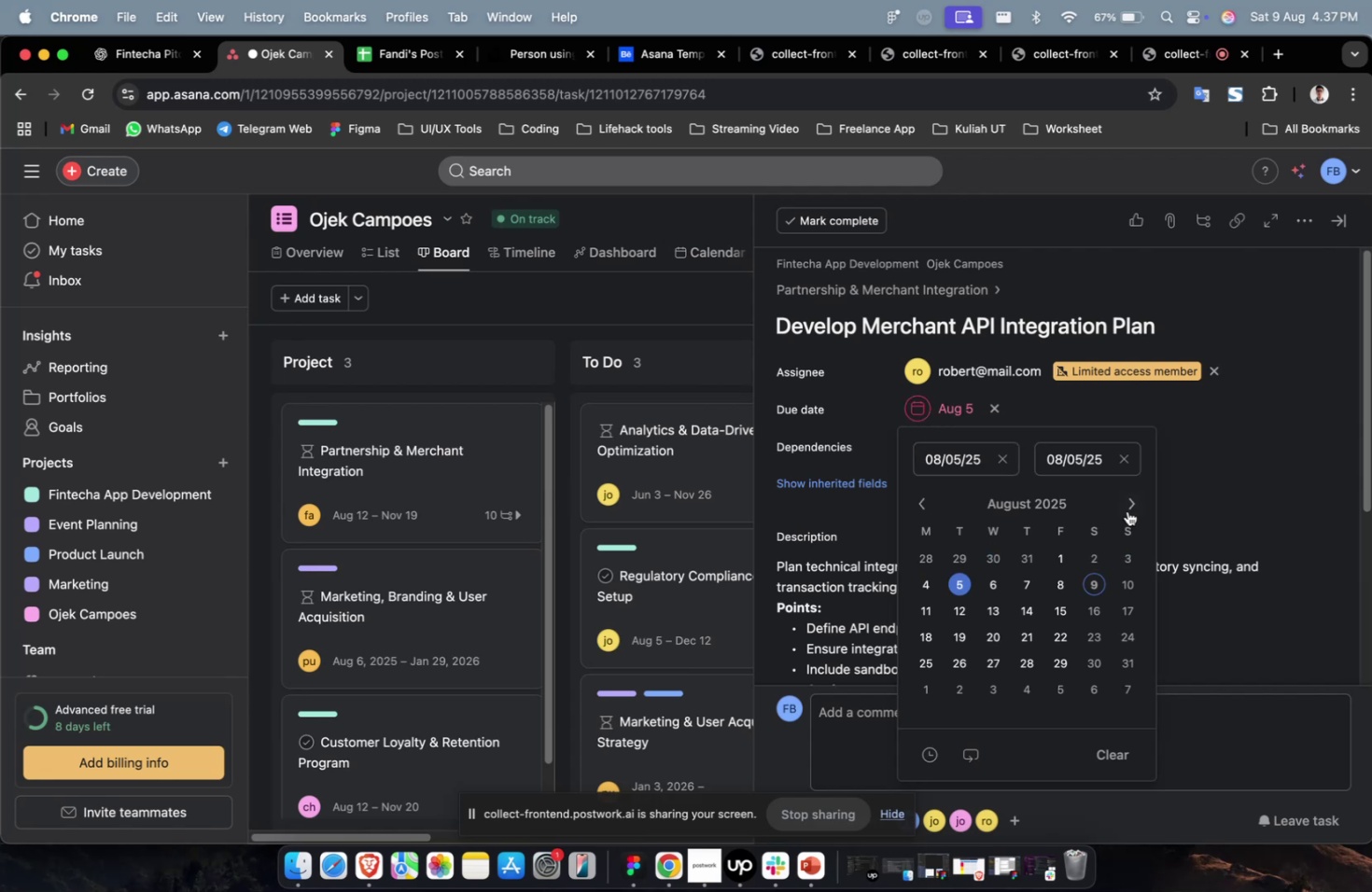 
triple_click([1127, 509])
 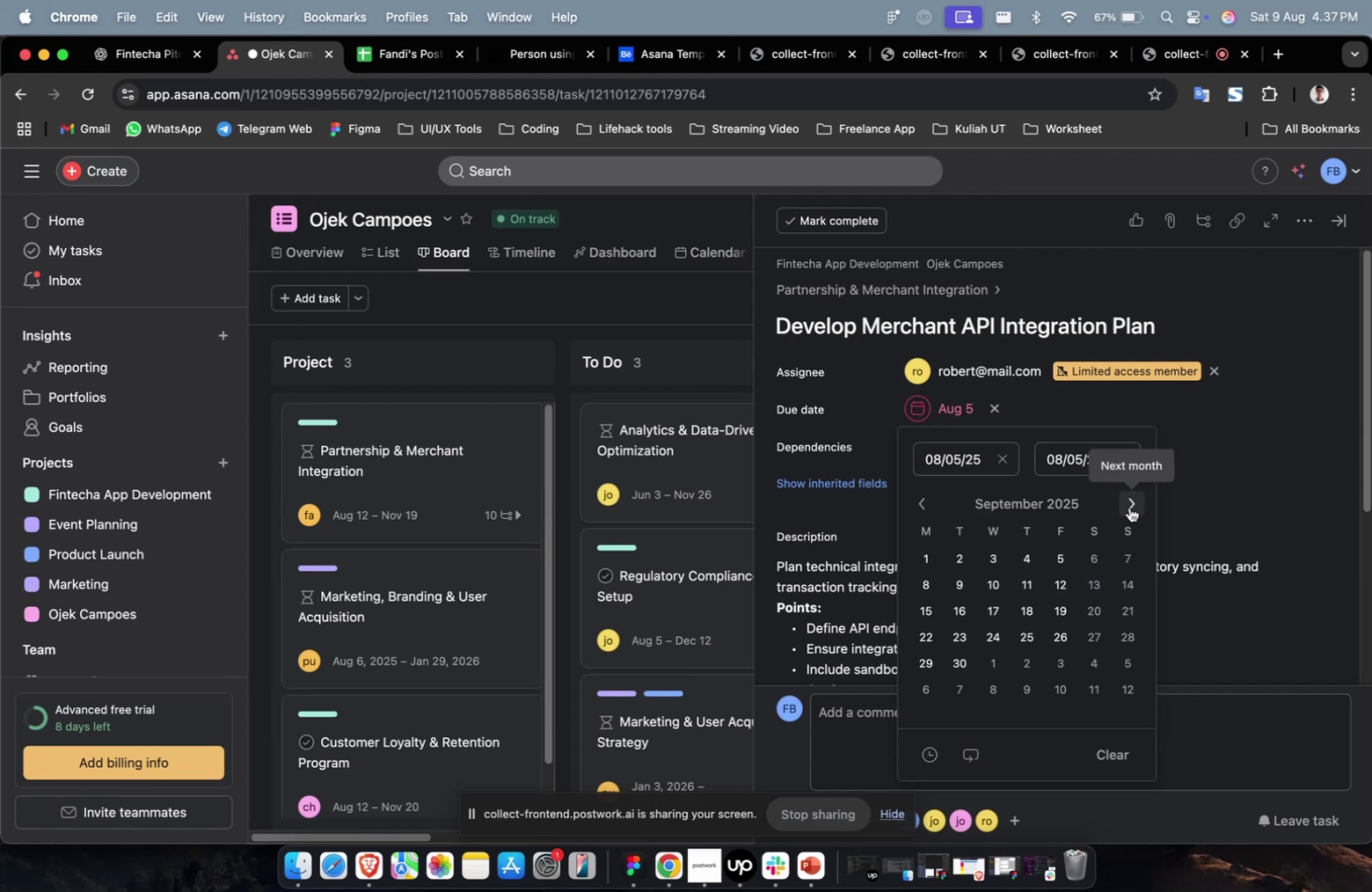 
triple_click([1128, 507])
 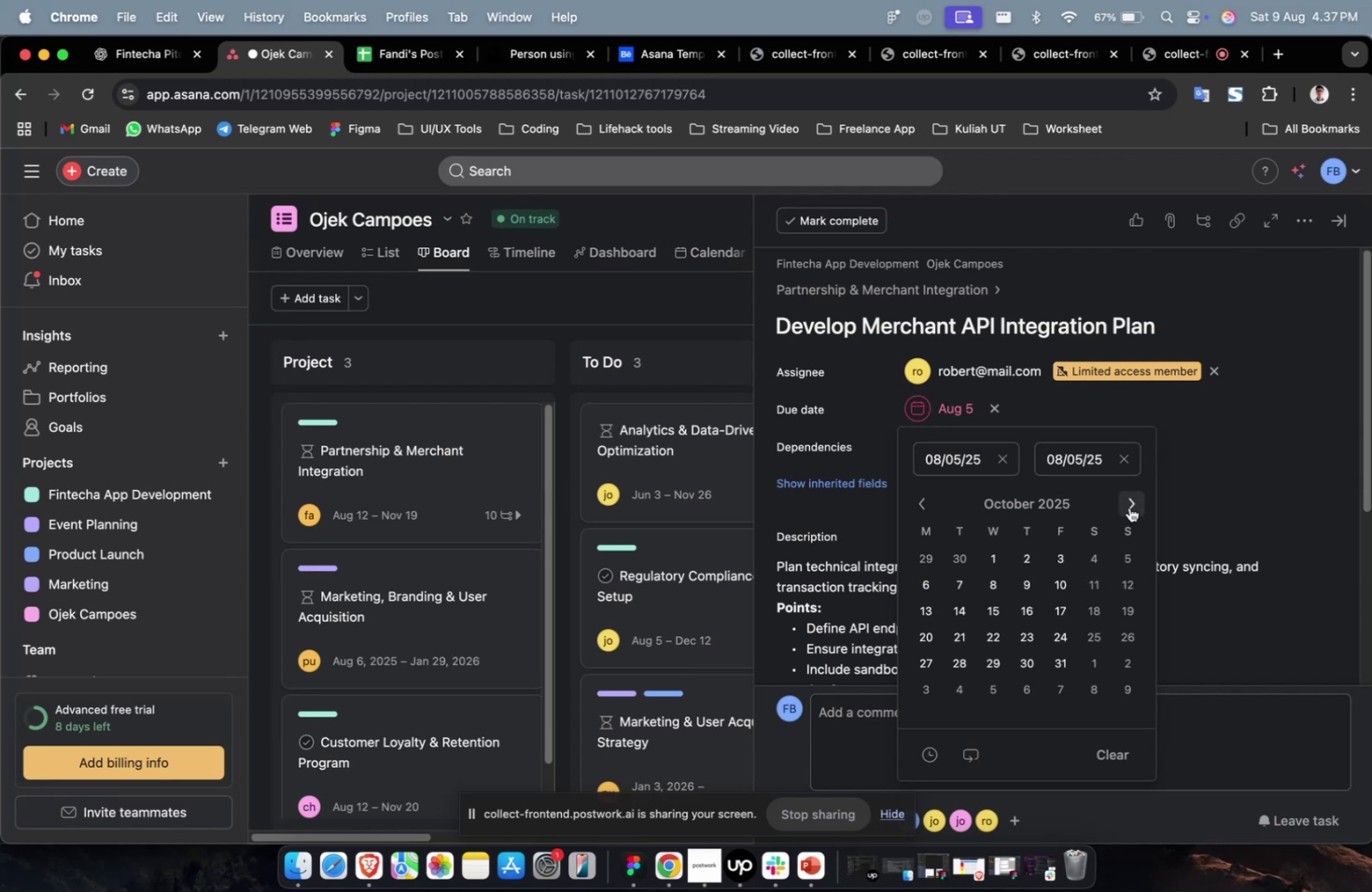 
triple_click([1128, 507])
 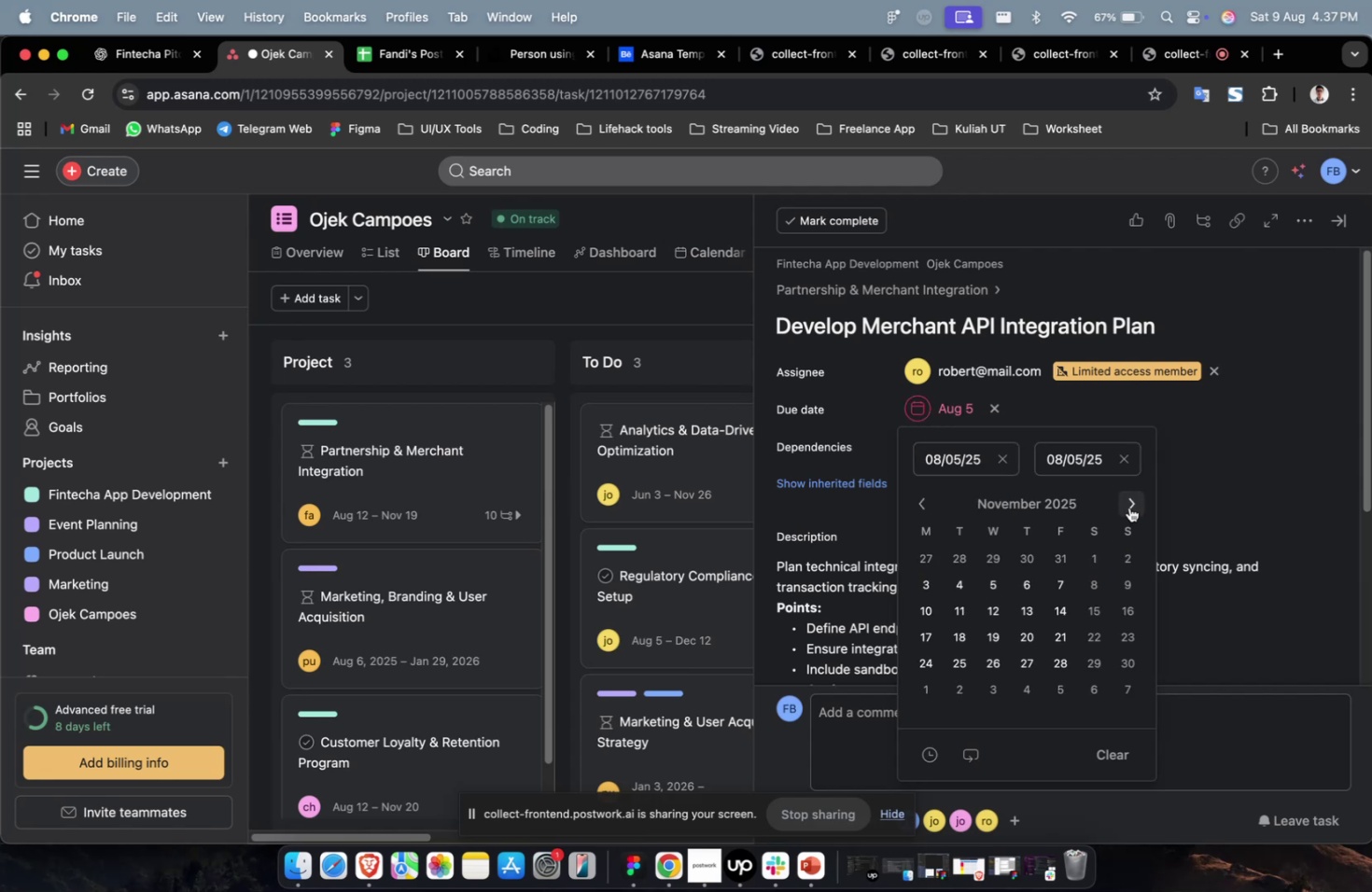 
triple_click([1128, 507])
 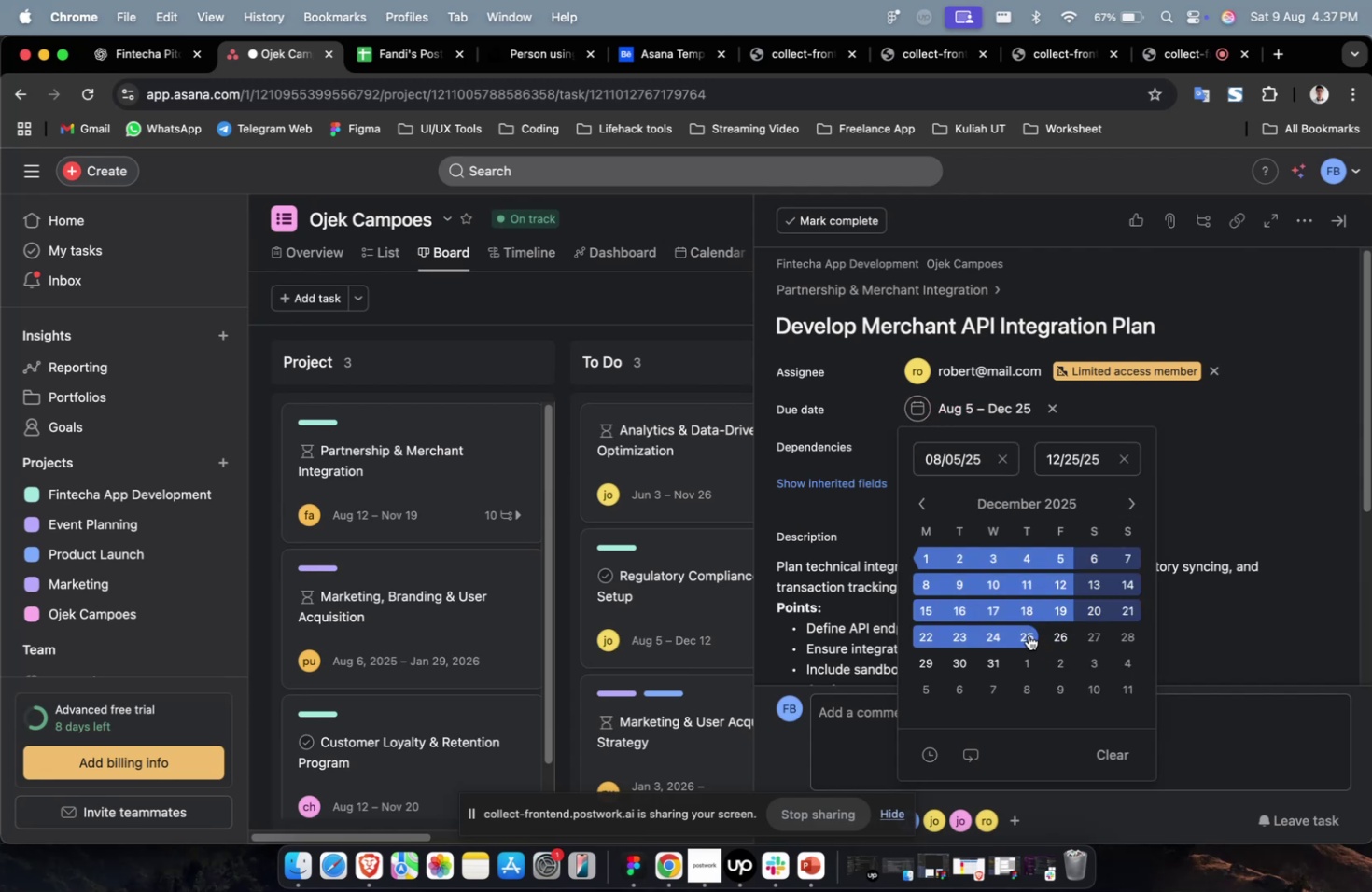 
double_click([1250, 405])
 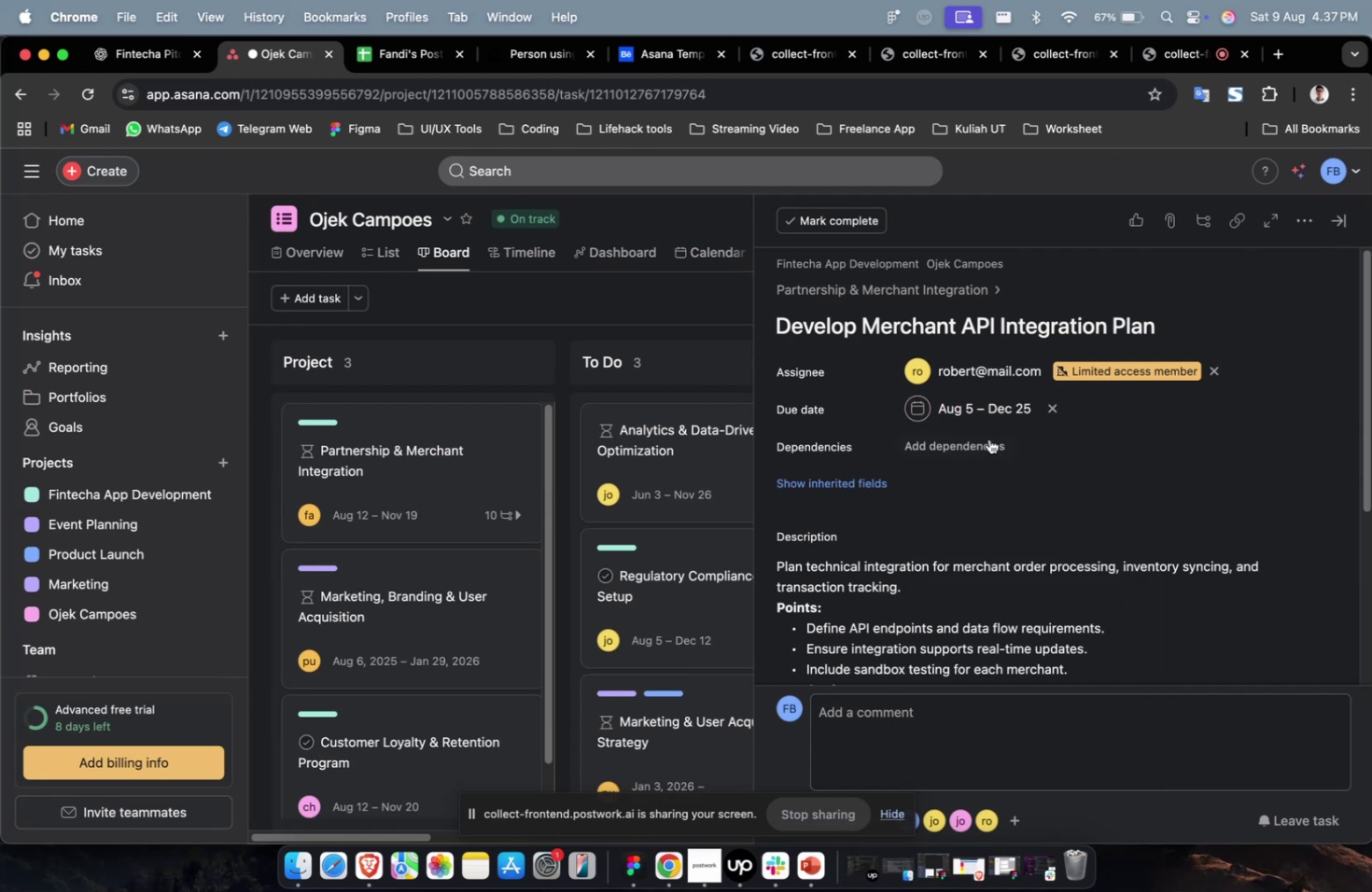 
triple_click([983, 440])
 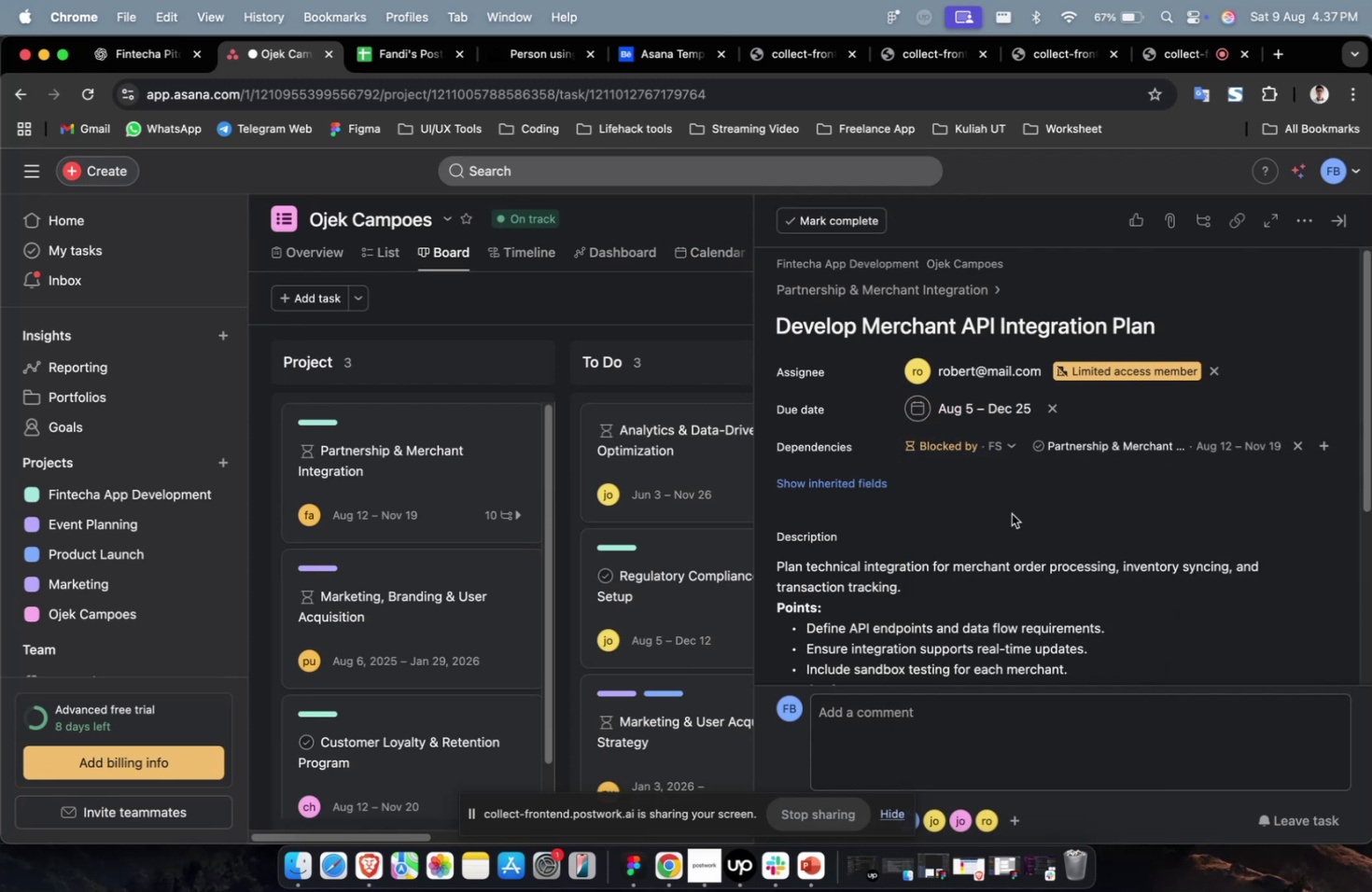 
double_click([860, 480])
 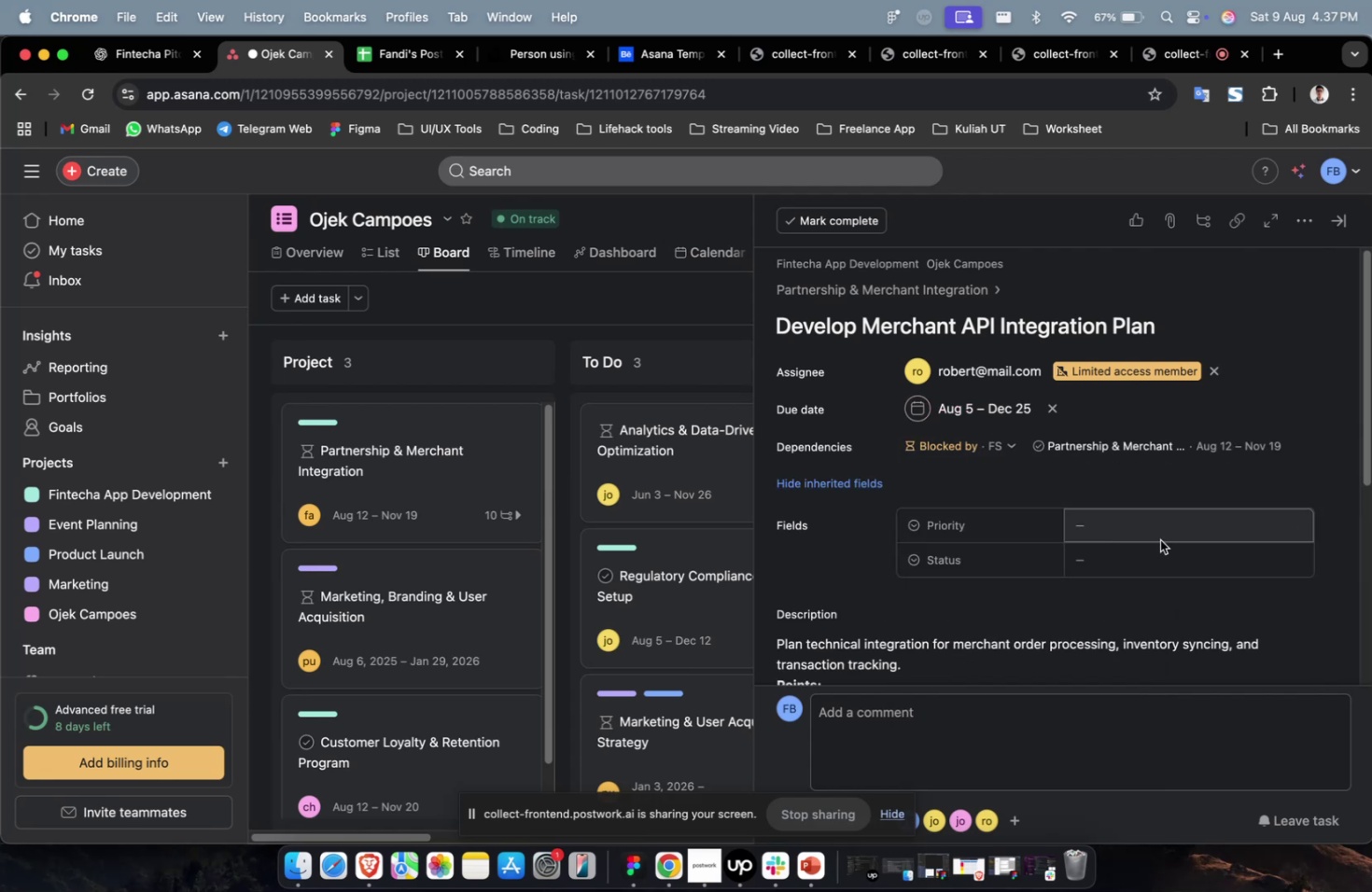 
triple_click([1168, 541])
 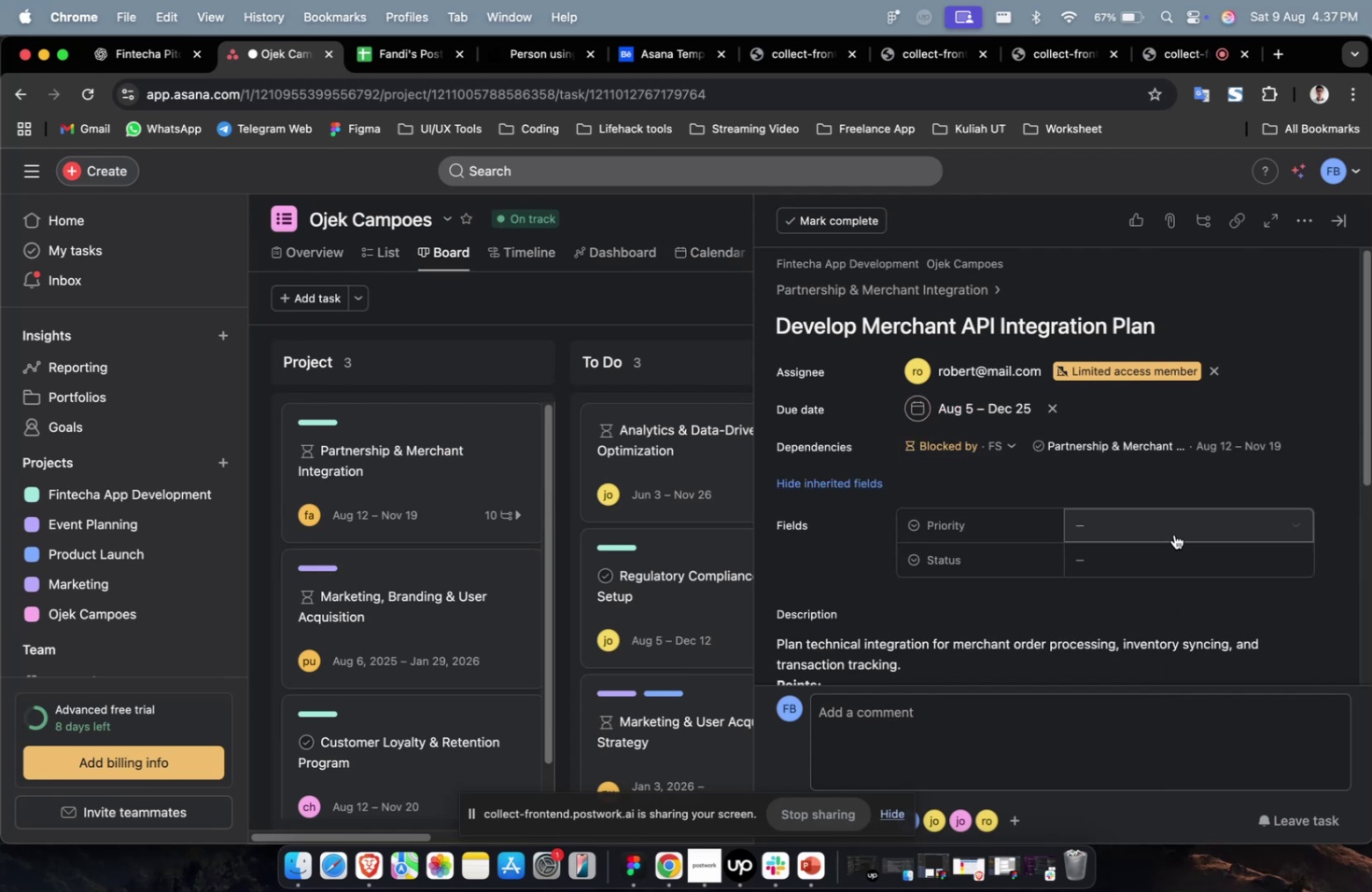 
triple_click([1173, 534])
 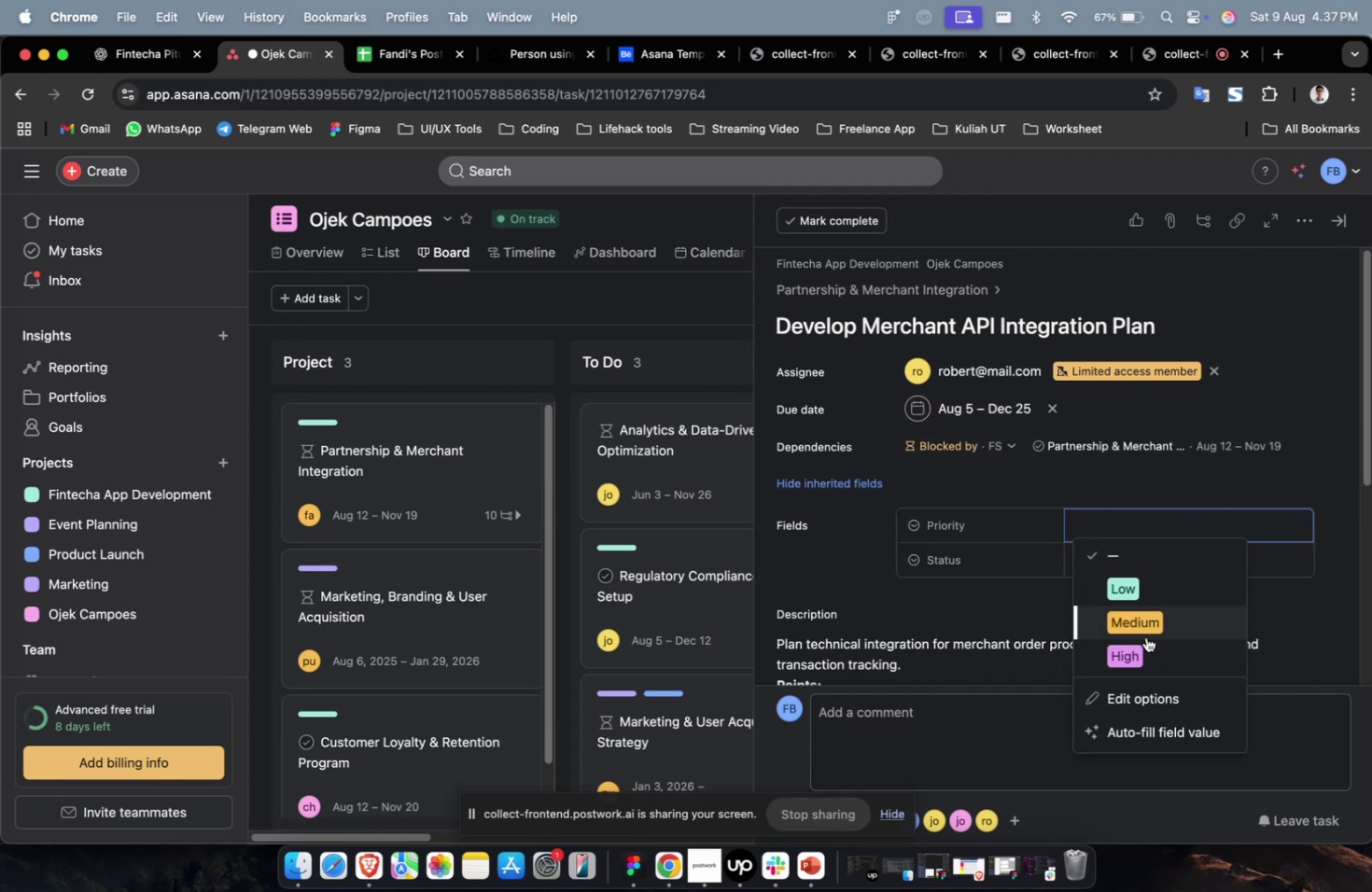 
triple_click([1145, 636])
 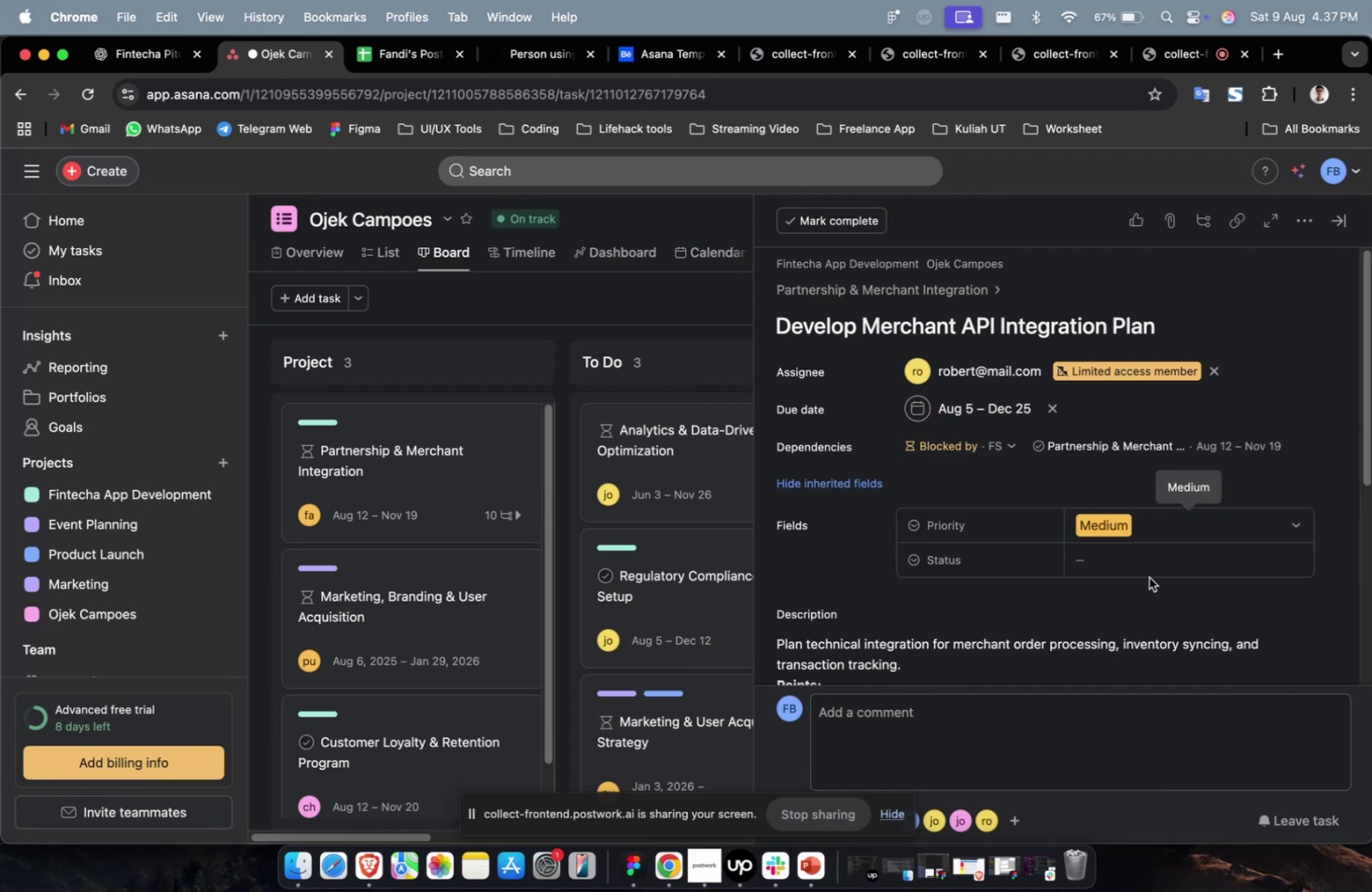 
triple_click([1147, 571])
 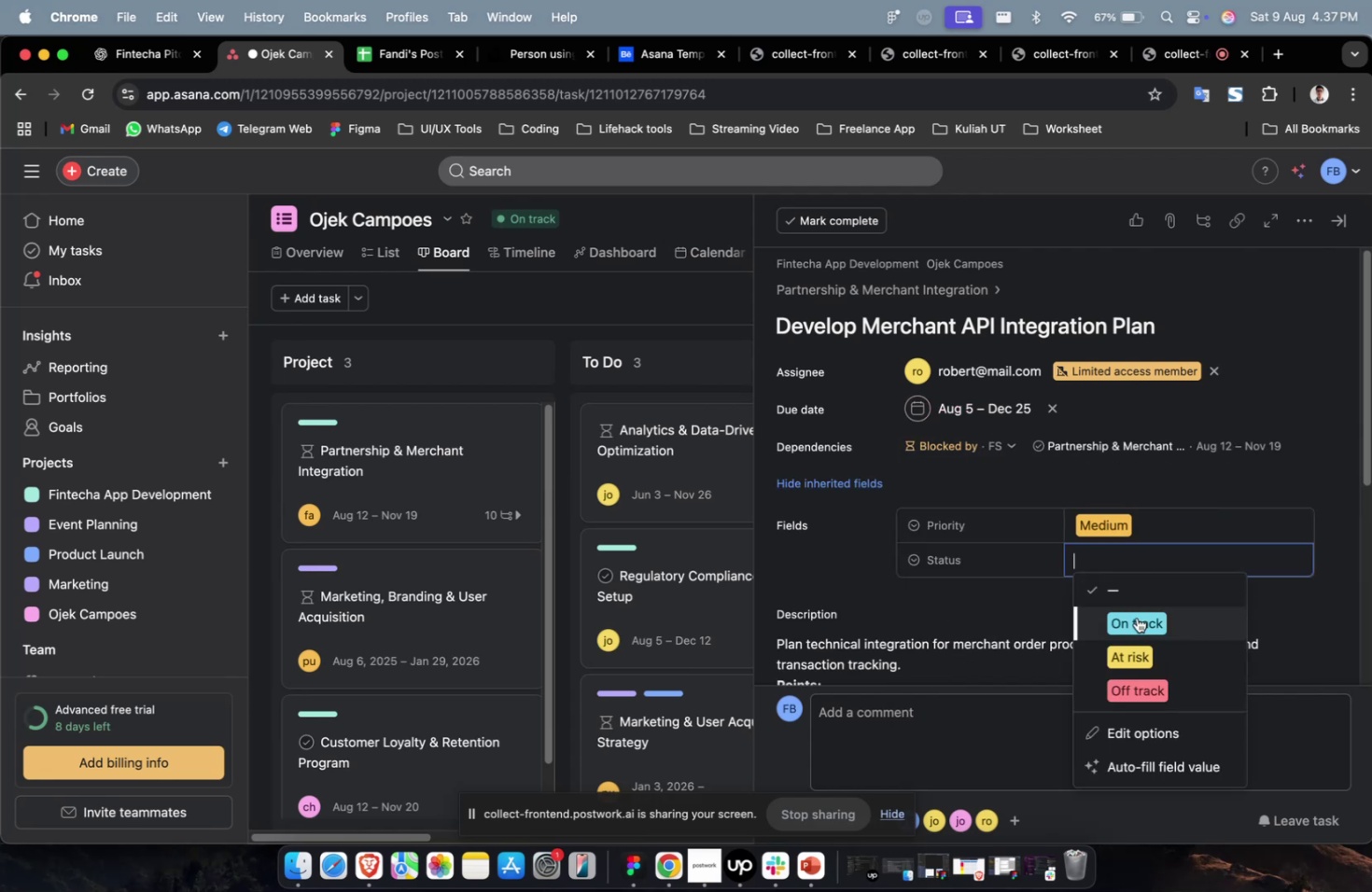 
triple_click([1136, 619])
 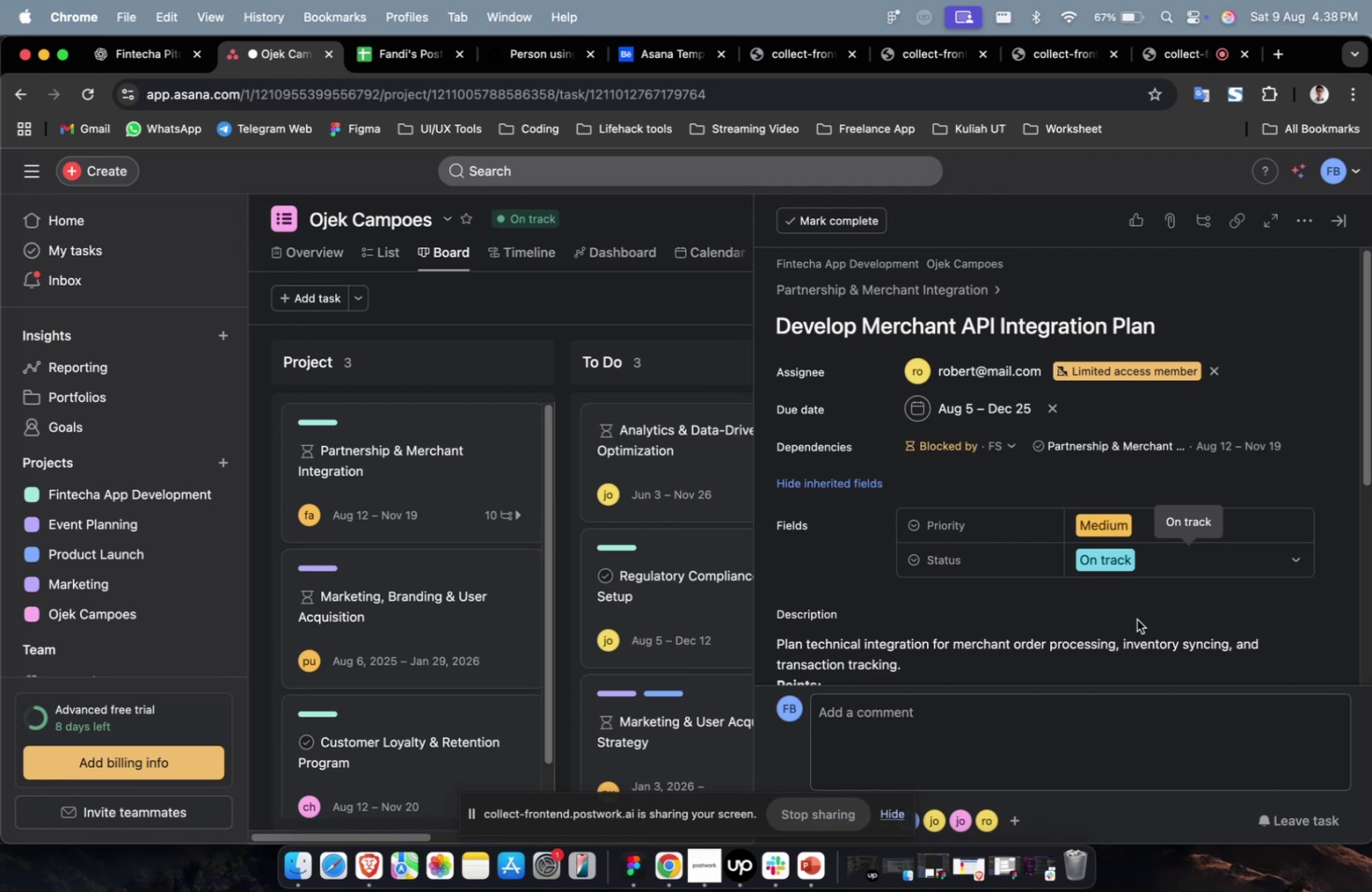 
wait(12.48)
 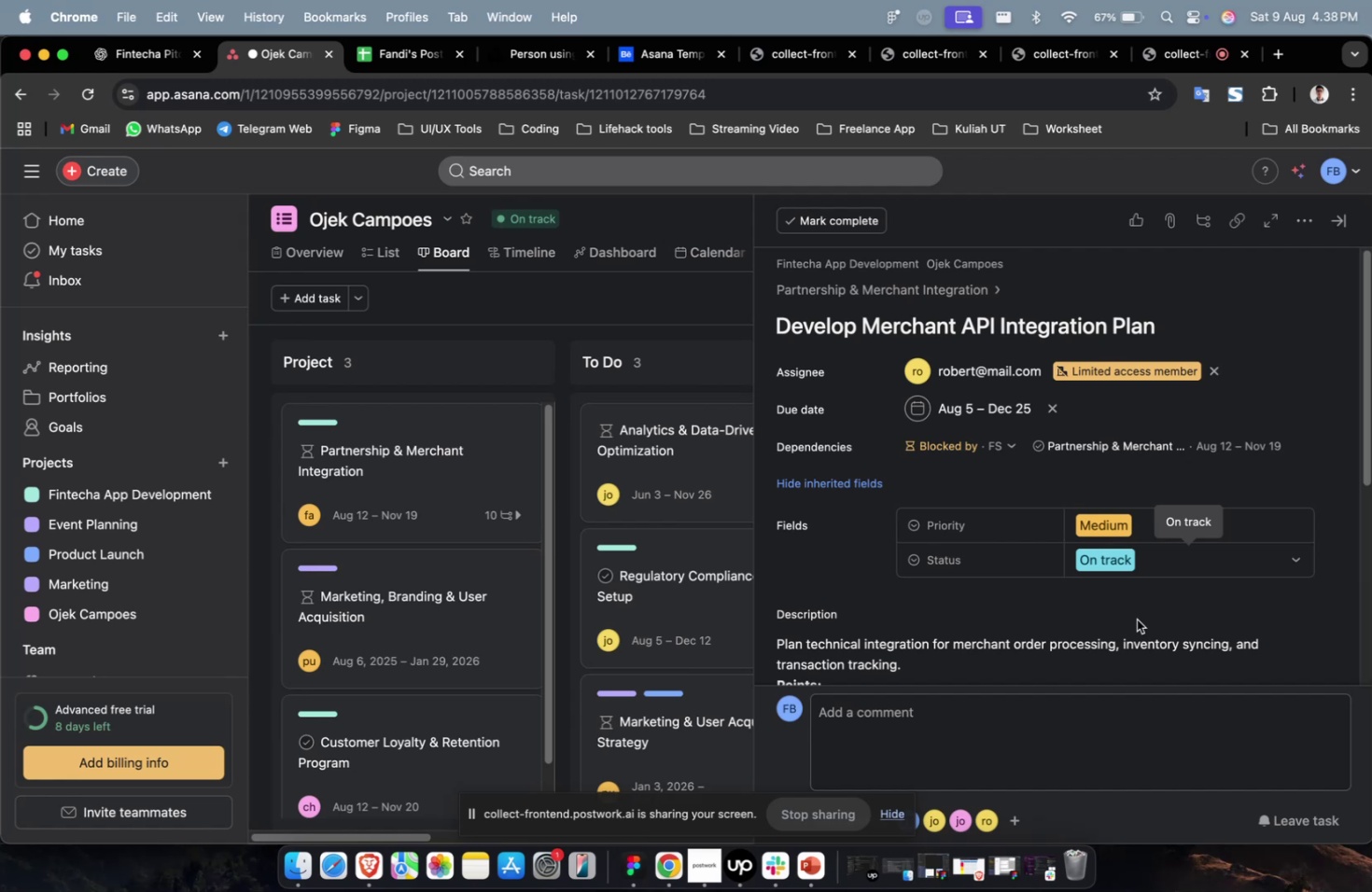 
scroll: coordinate [1120, 622], scroll_direction: down, amount: 19.0
 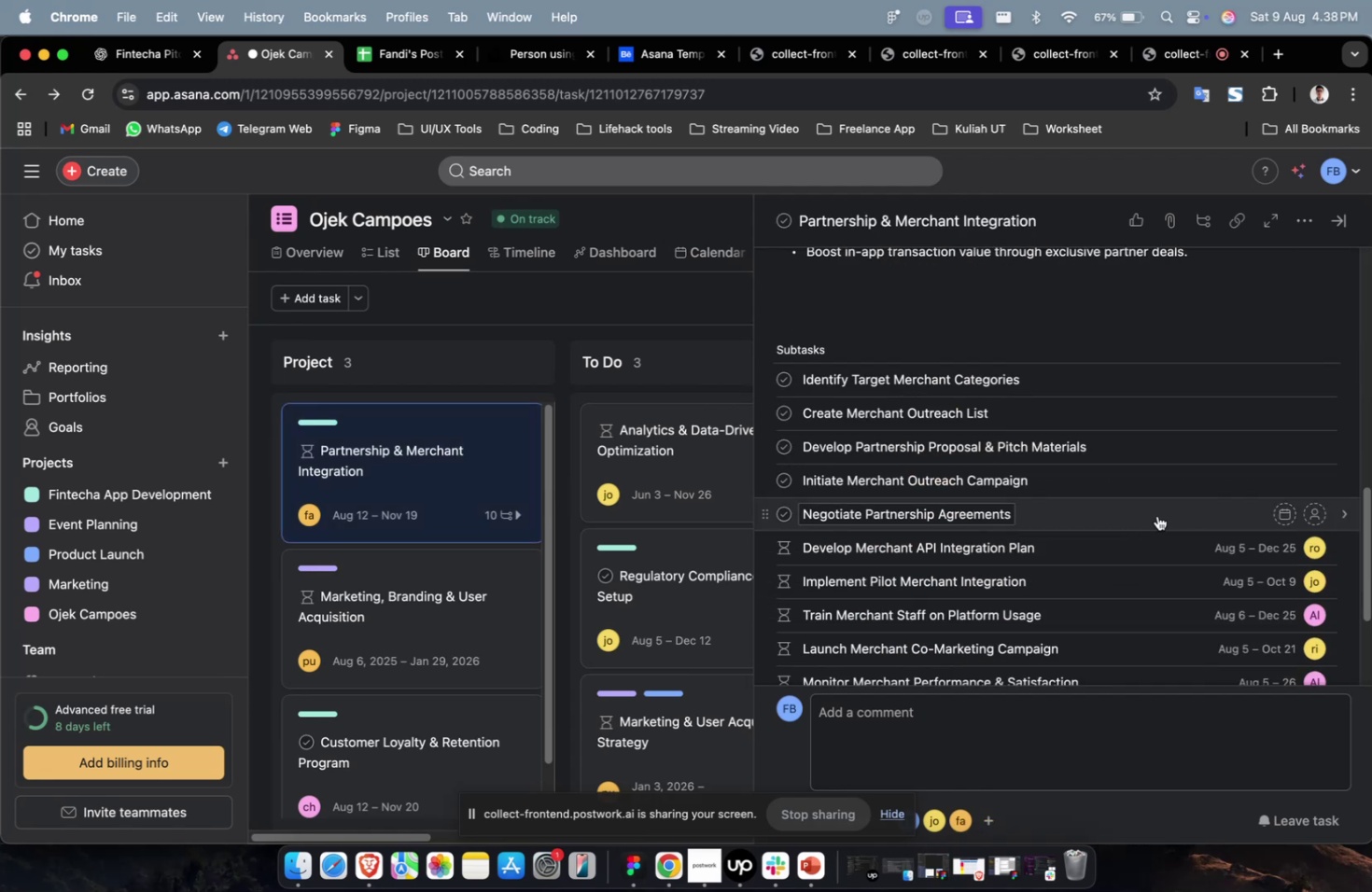 
left_click([1156, 515])
 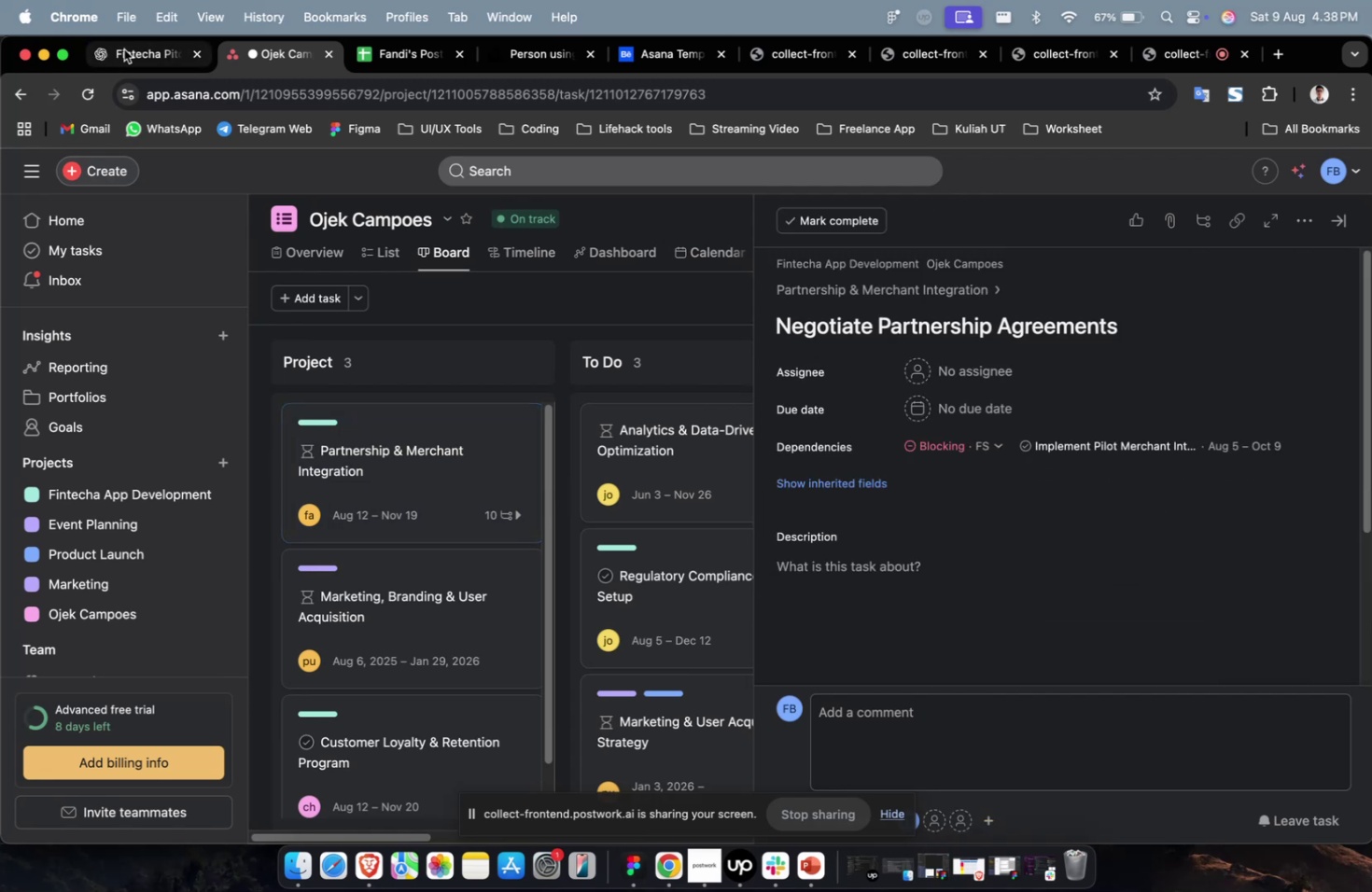 
left_click([124, 49])
 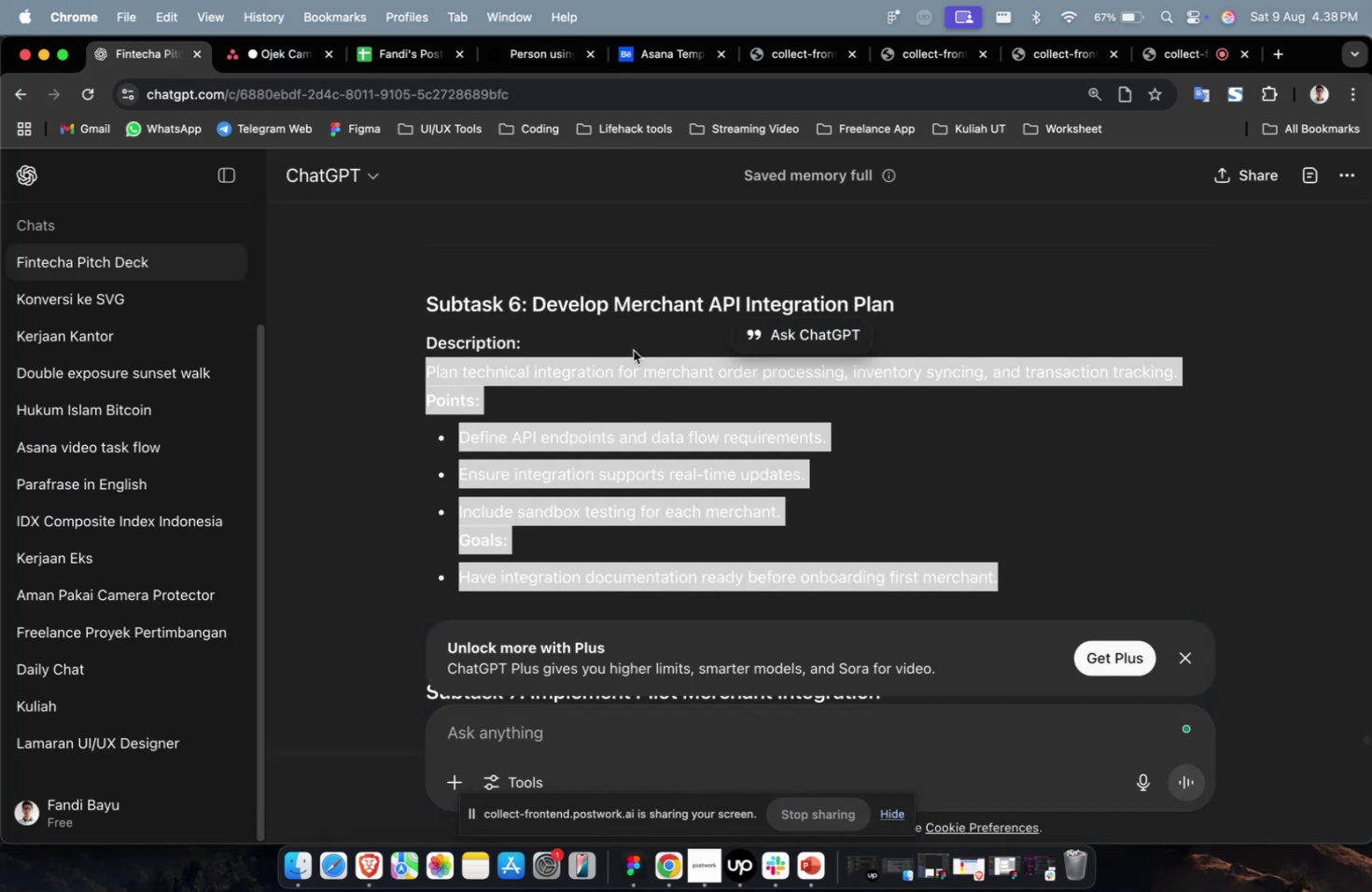 
scroll: coordinate [731, 424], scroll_direction: up, amount: 10.0
 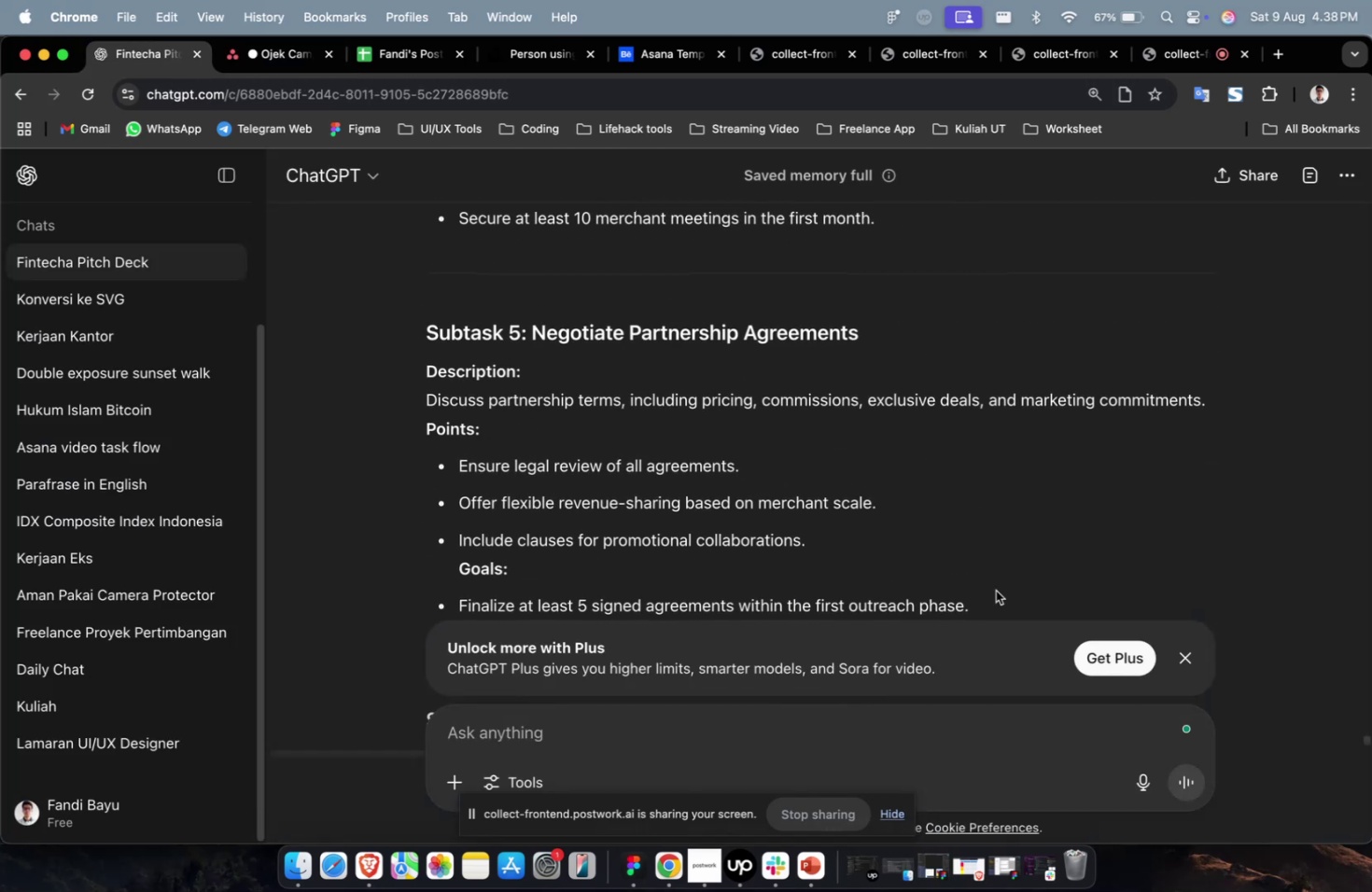 
scroll: coordinate [977, 572], scroll_direction: down, amount: 6.0
 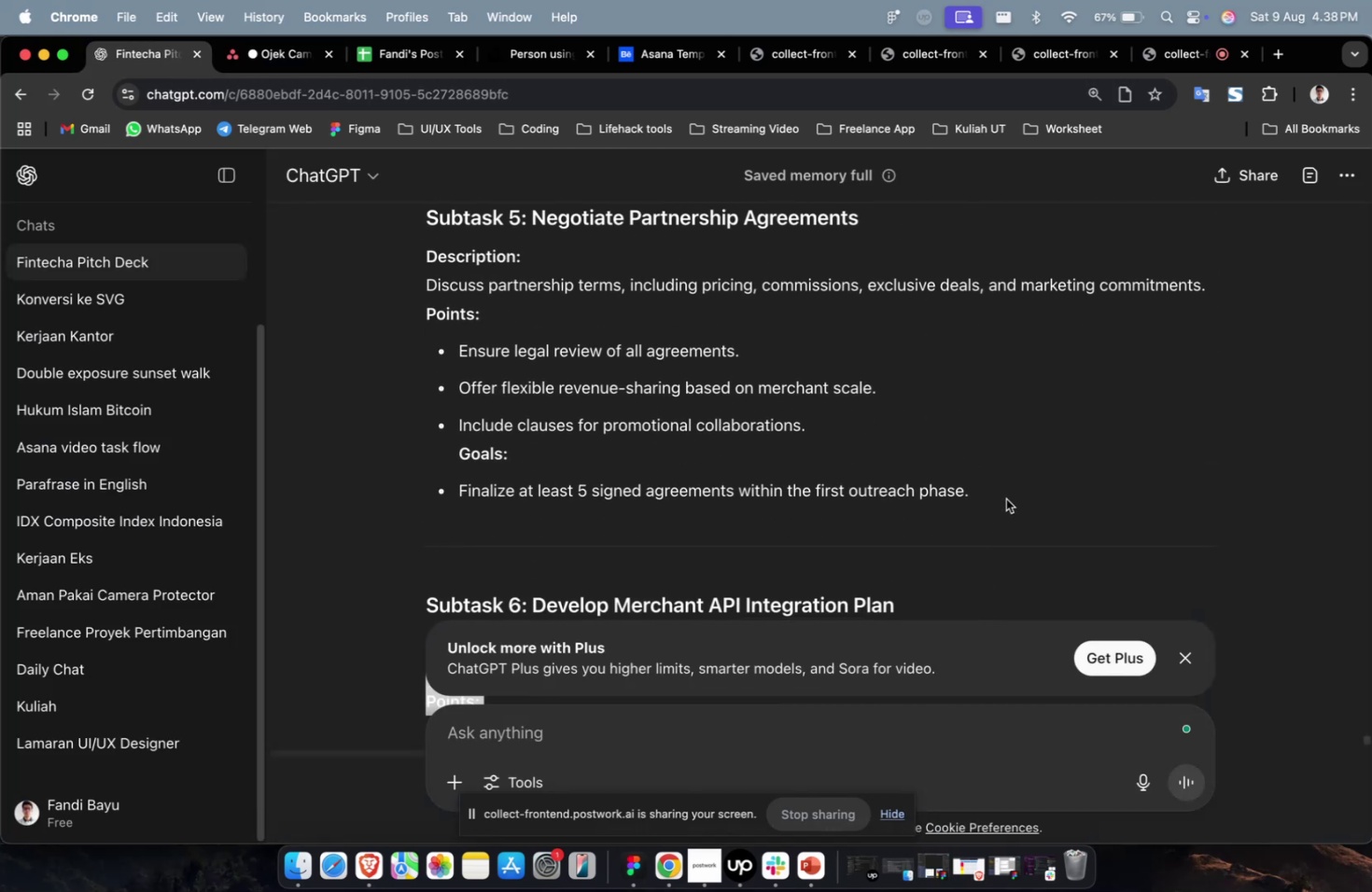 
left_click_drag(start_coordinate=[1005, 494], to_coordinate=[357, 283])
 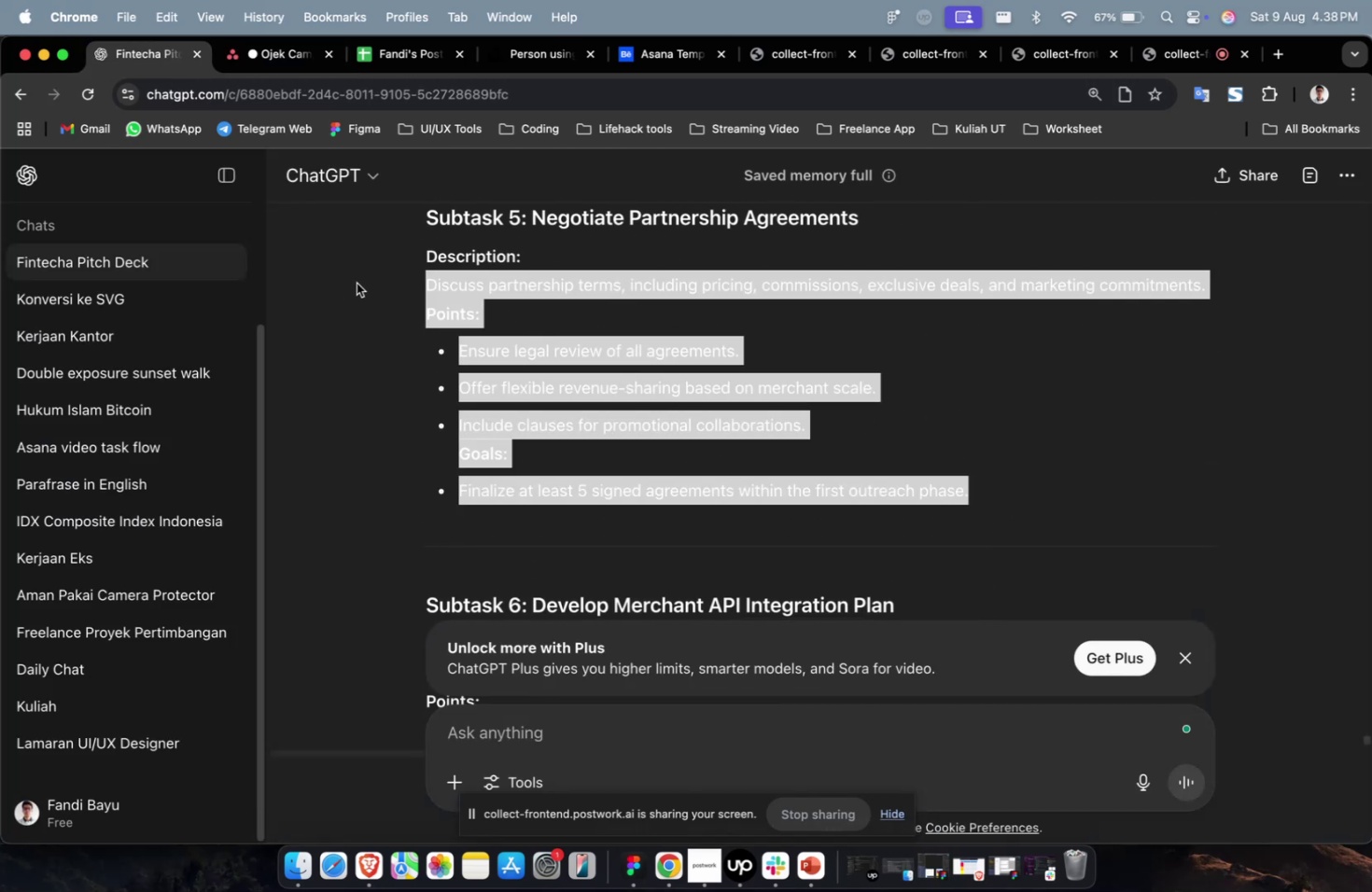 
key(Meta+C)
 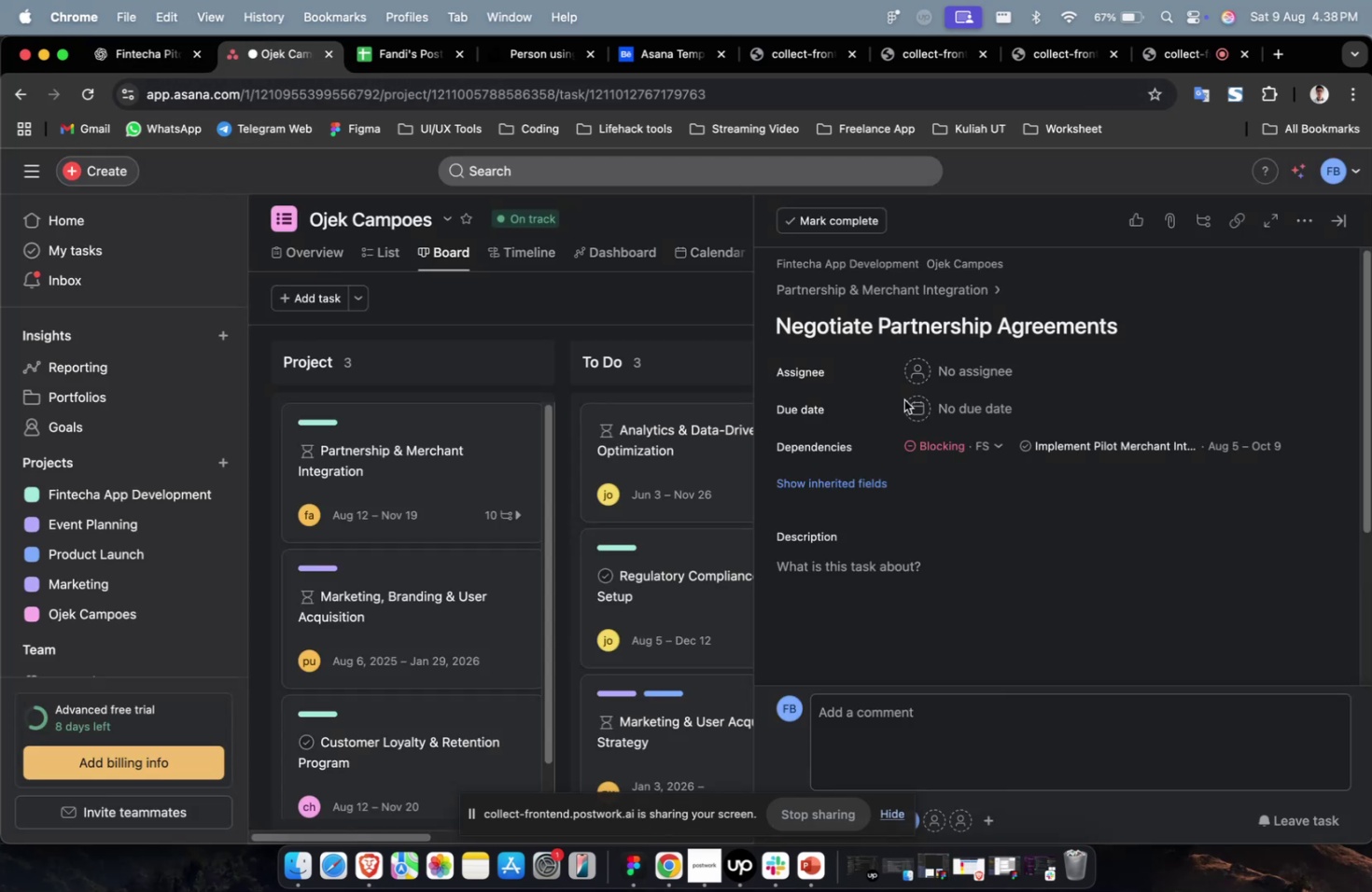 
double_click([1031, 599])
 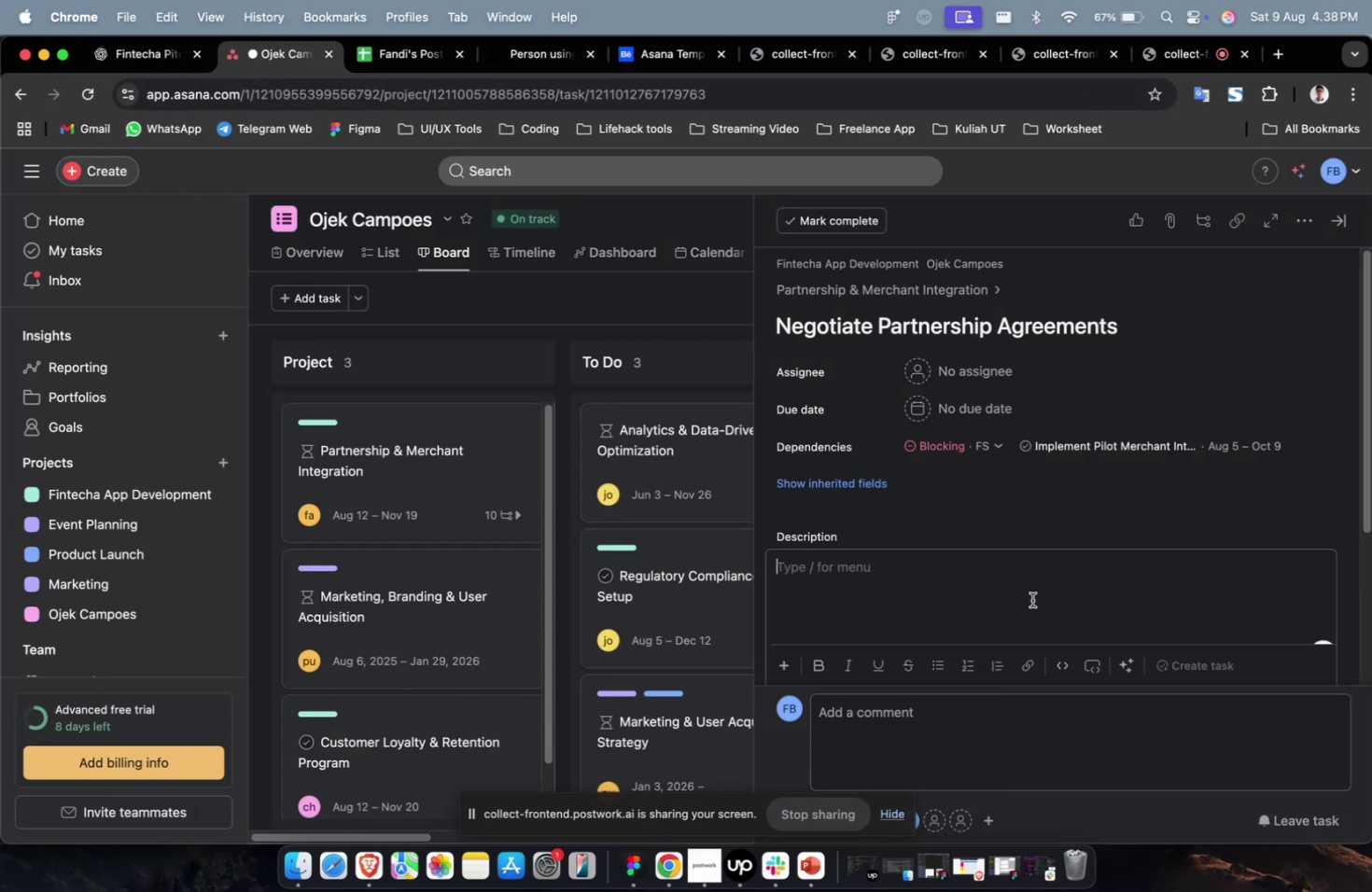 
key(Meta+V)
 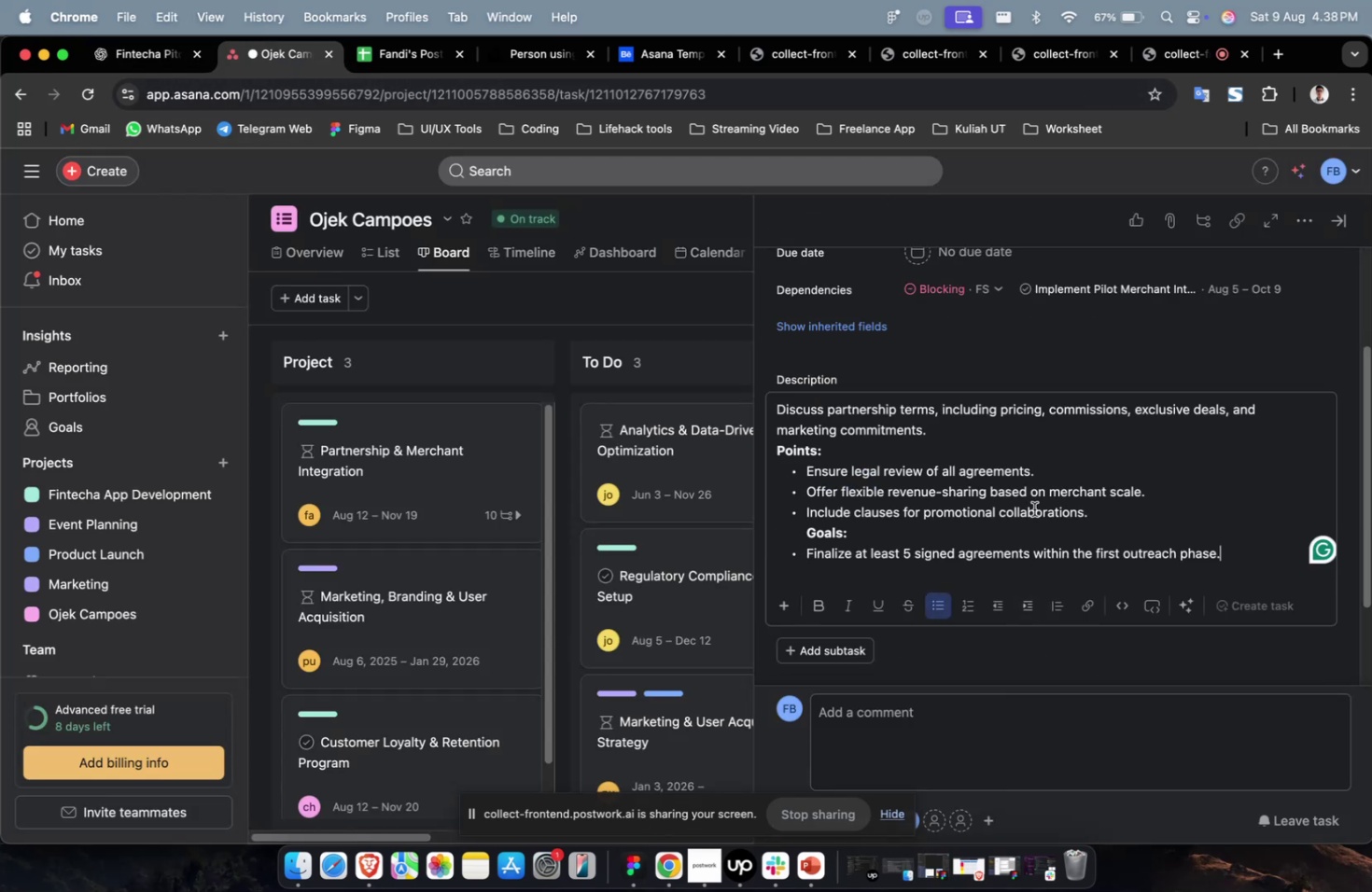 
scroll: coordinate [1031, 512], scroll_direction: up, amount: 6.0
 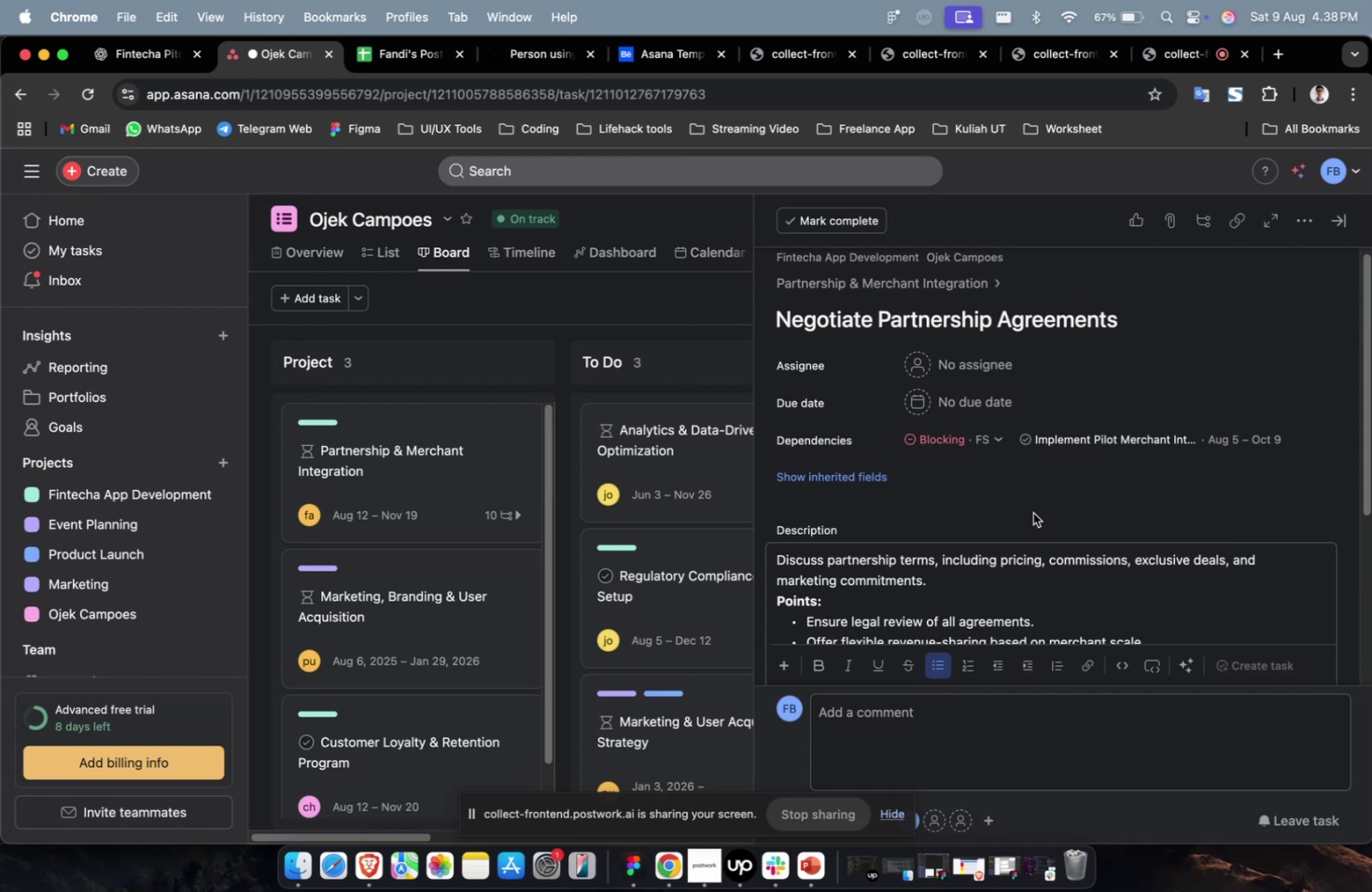 
wait(45.21)
 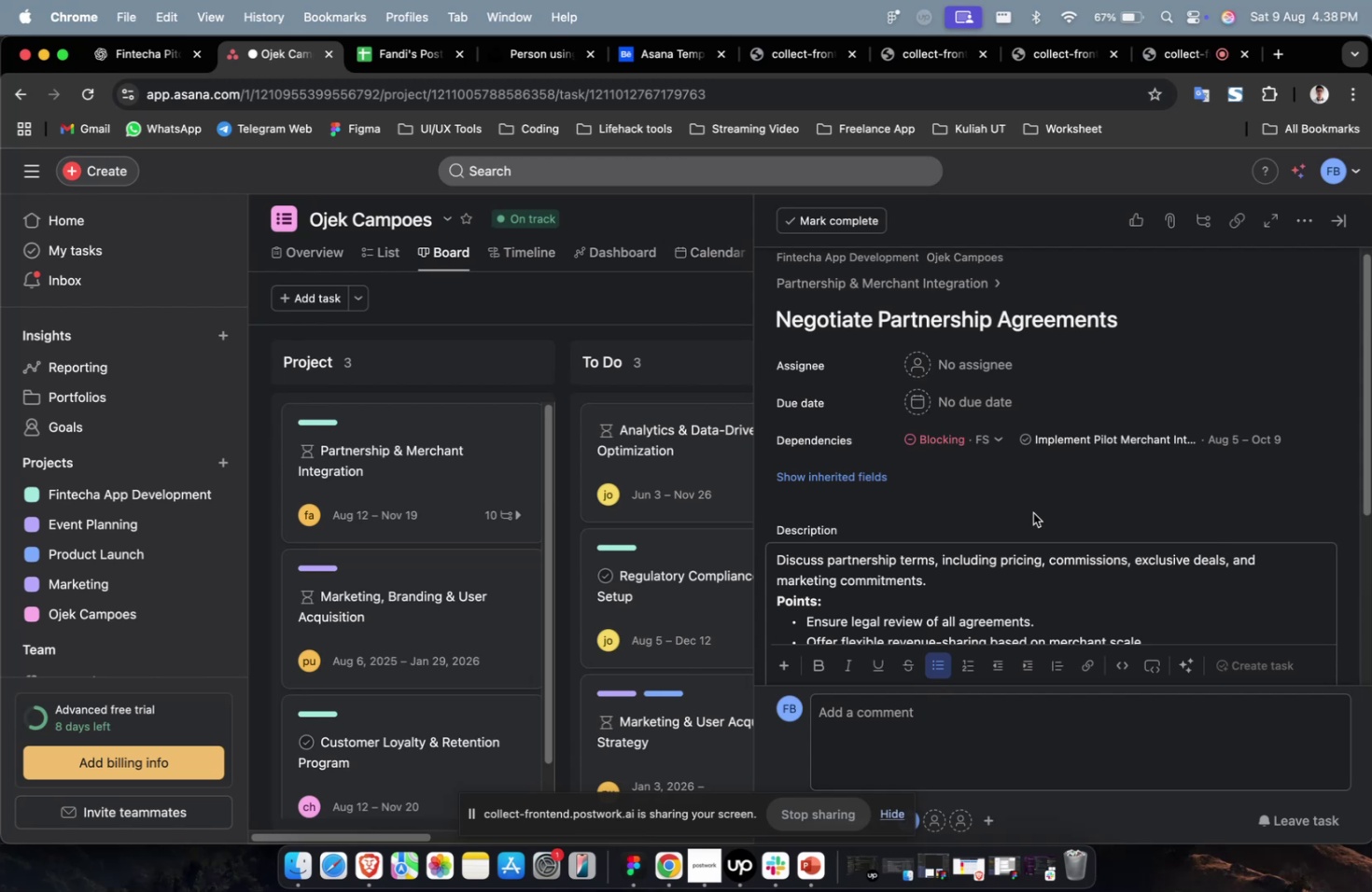 
left_click([991, 368])
 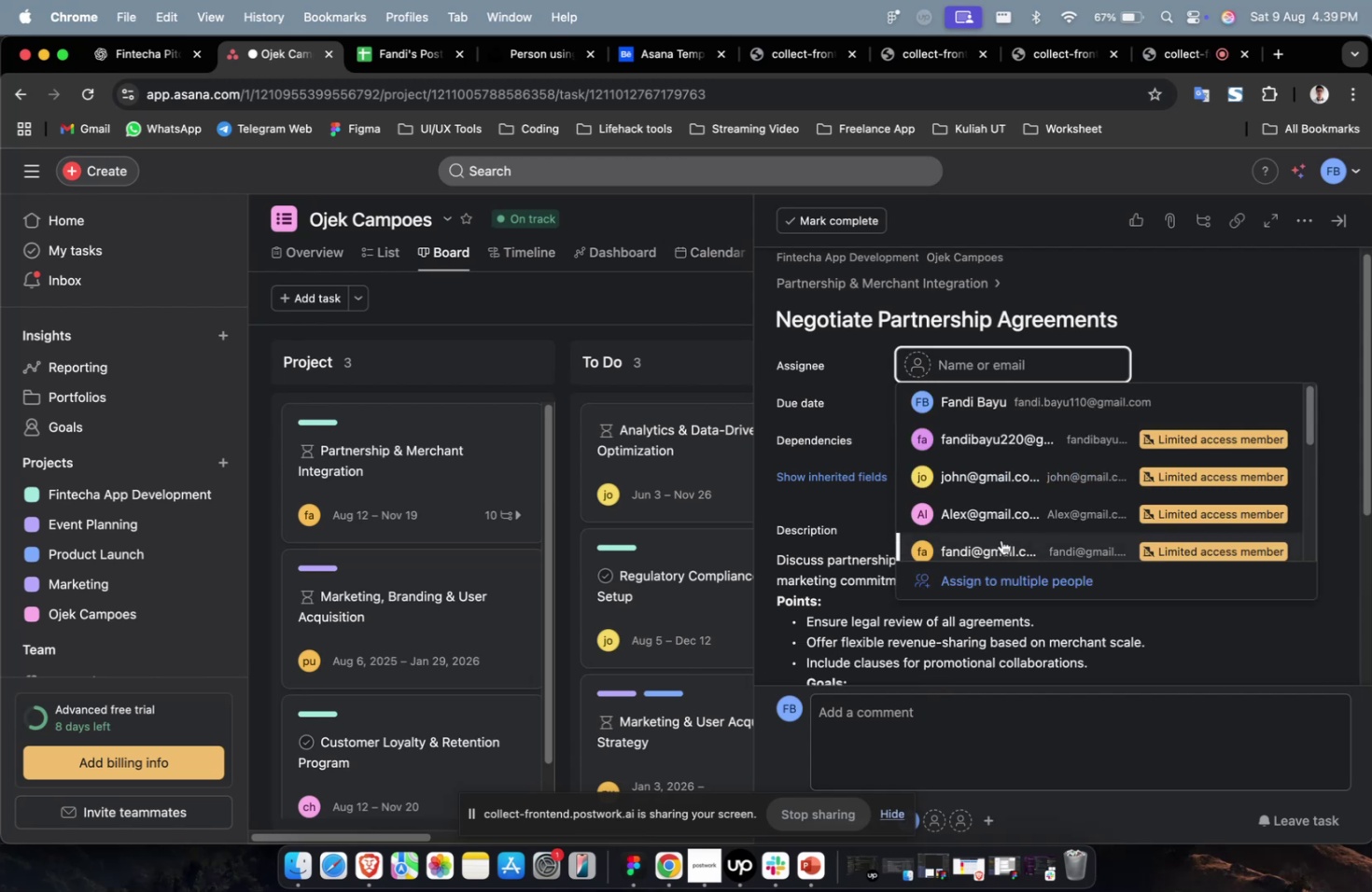 
left_click([1000, 520])
 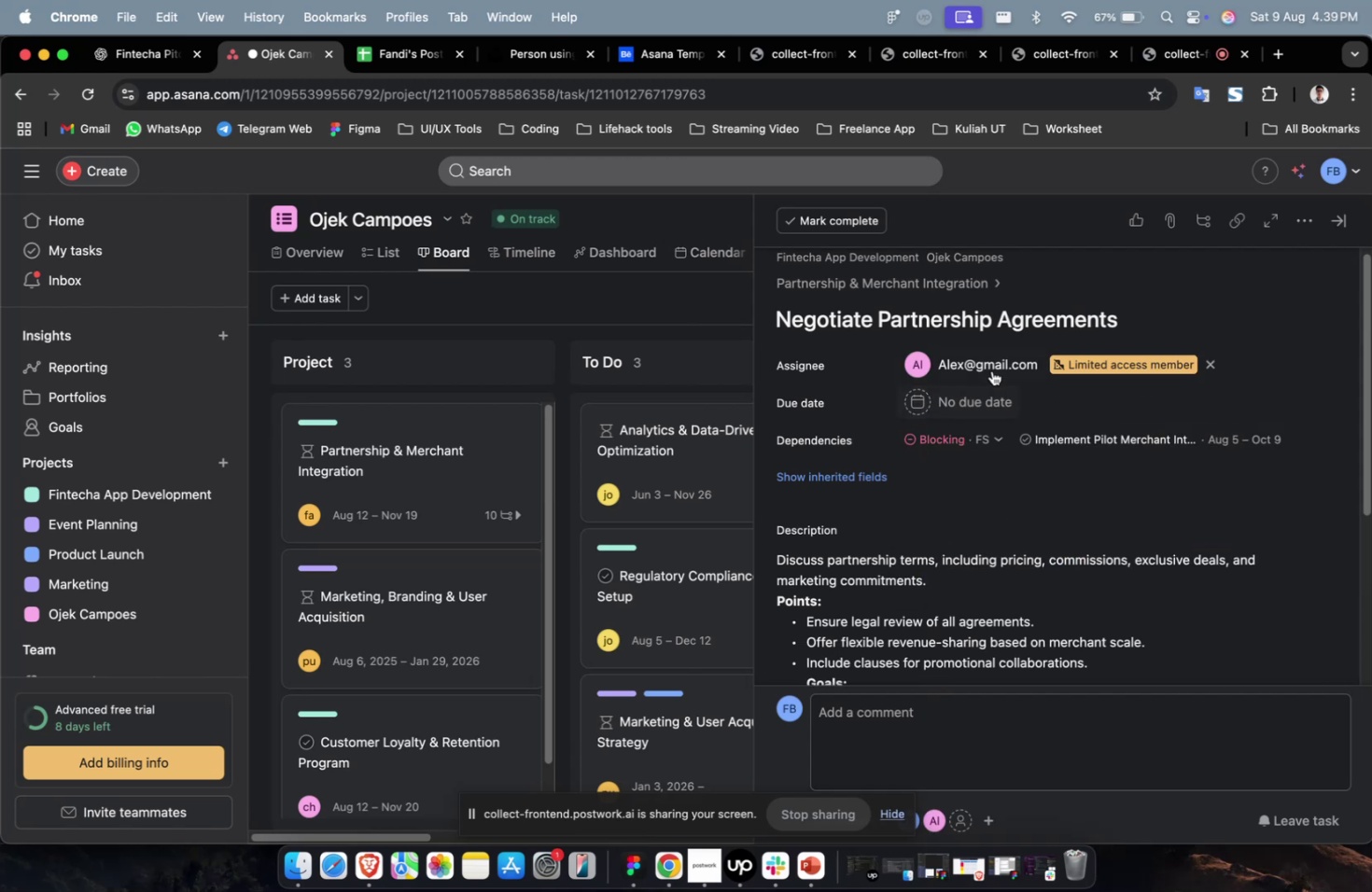 
double_click([991, 369])
 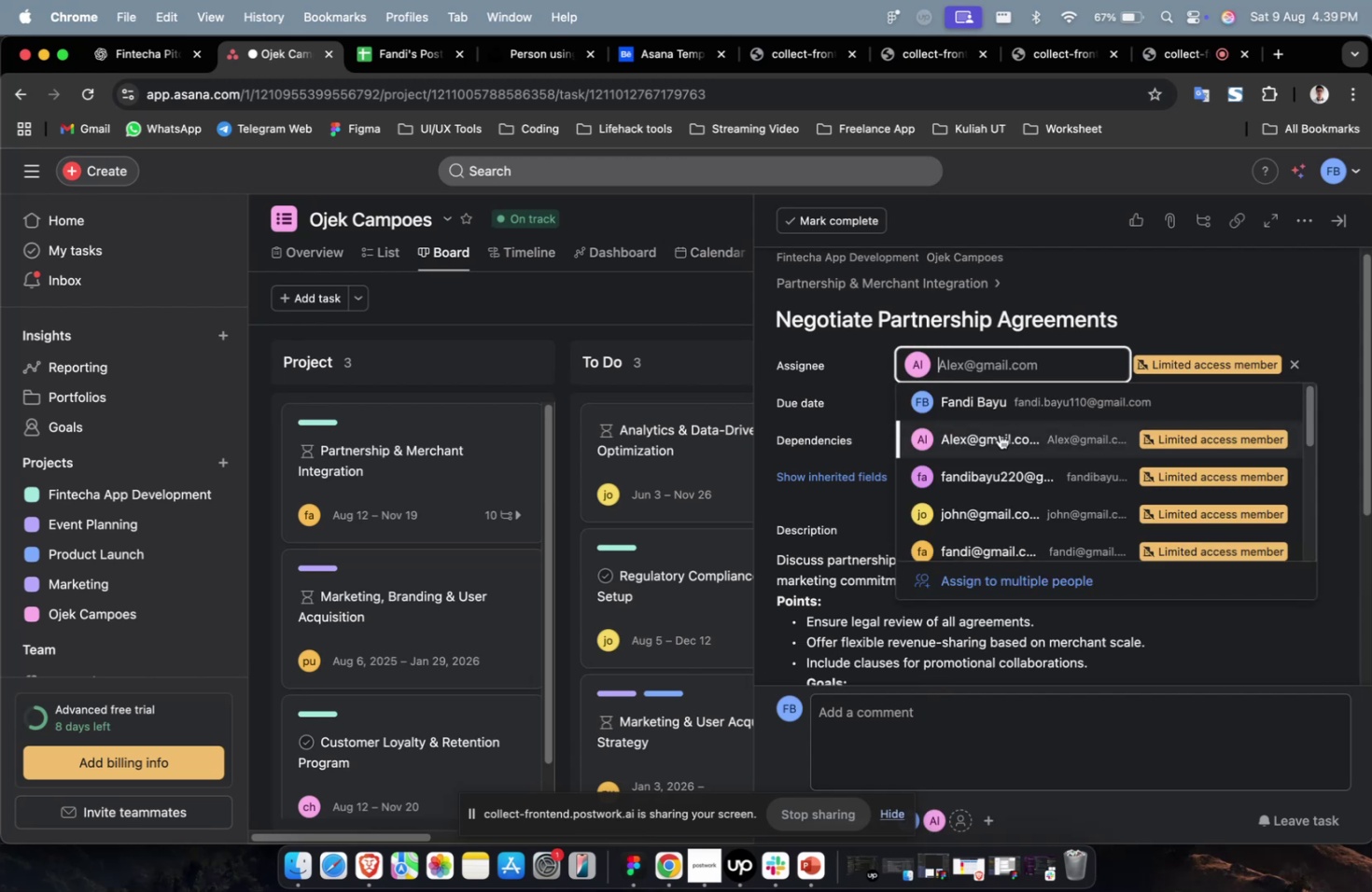 
scroll: coordinate [1001, 447], scroll_direction: down, amount: 9.0
 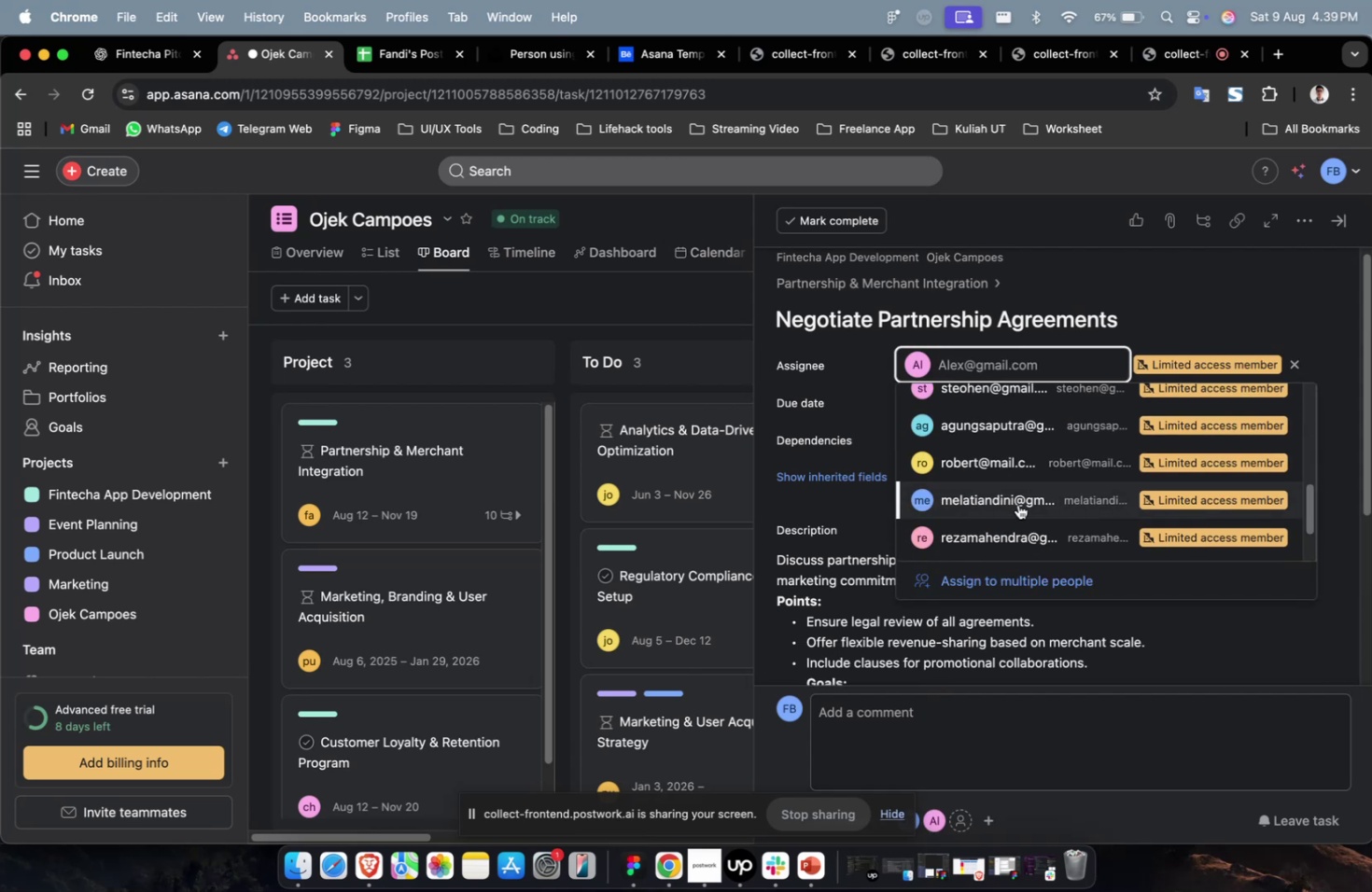 
left_click([1017, 504])
 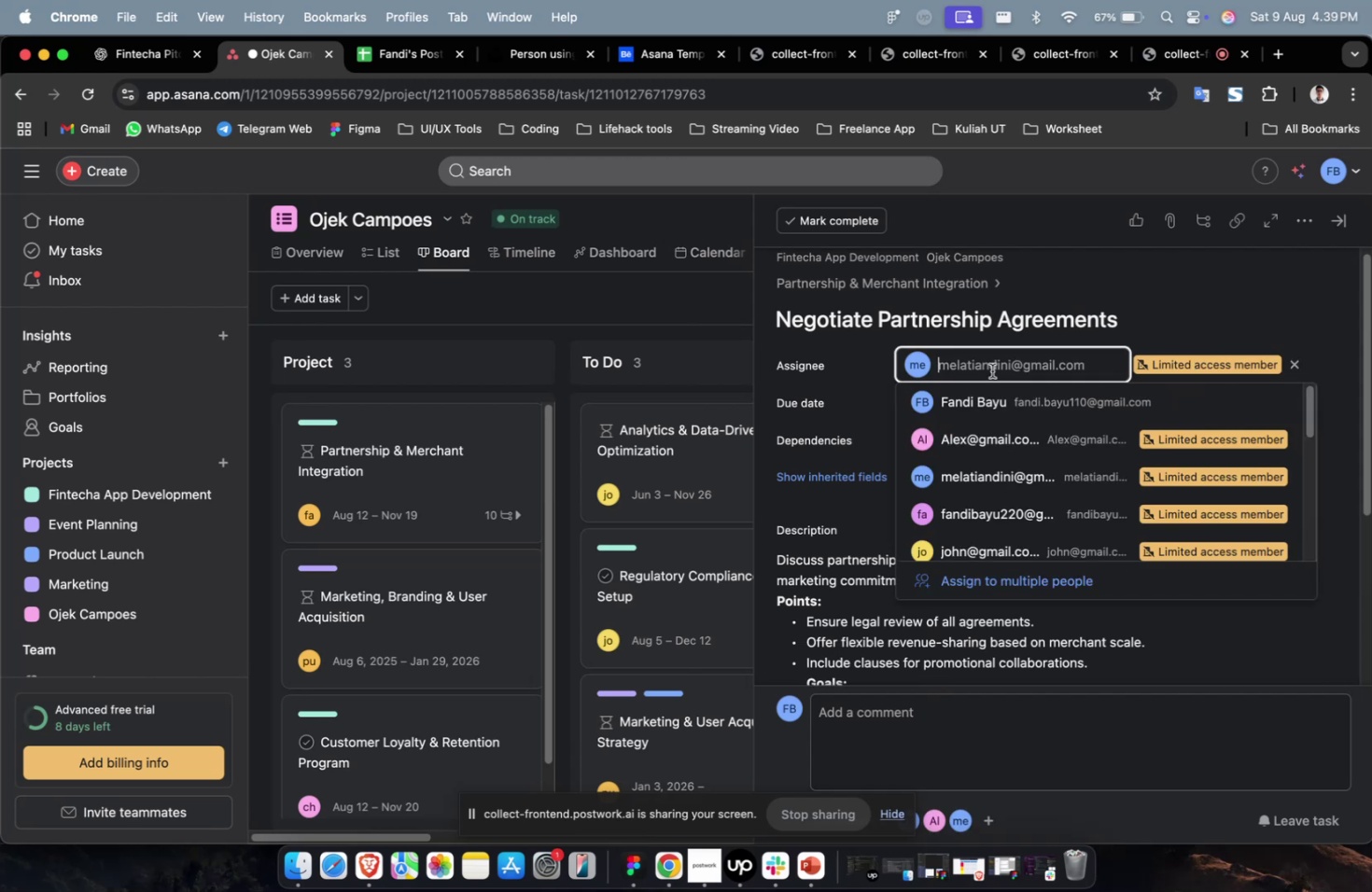 
scroll: coordinate [1014, 448], scroll_direction: down, amount: 13.0
 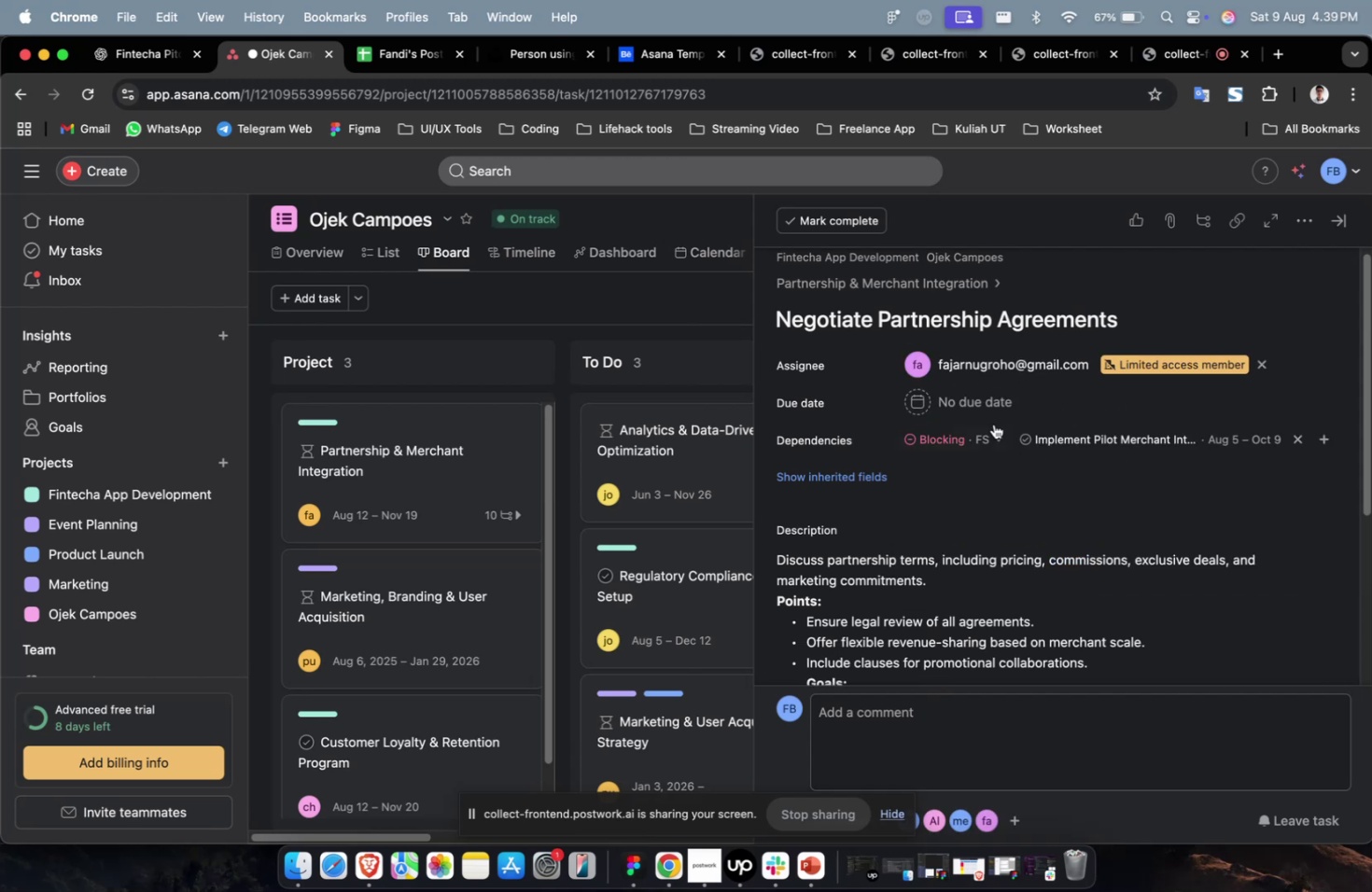 
double_click([981, 399])
 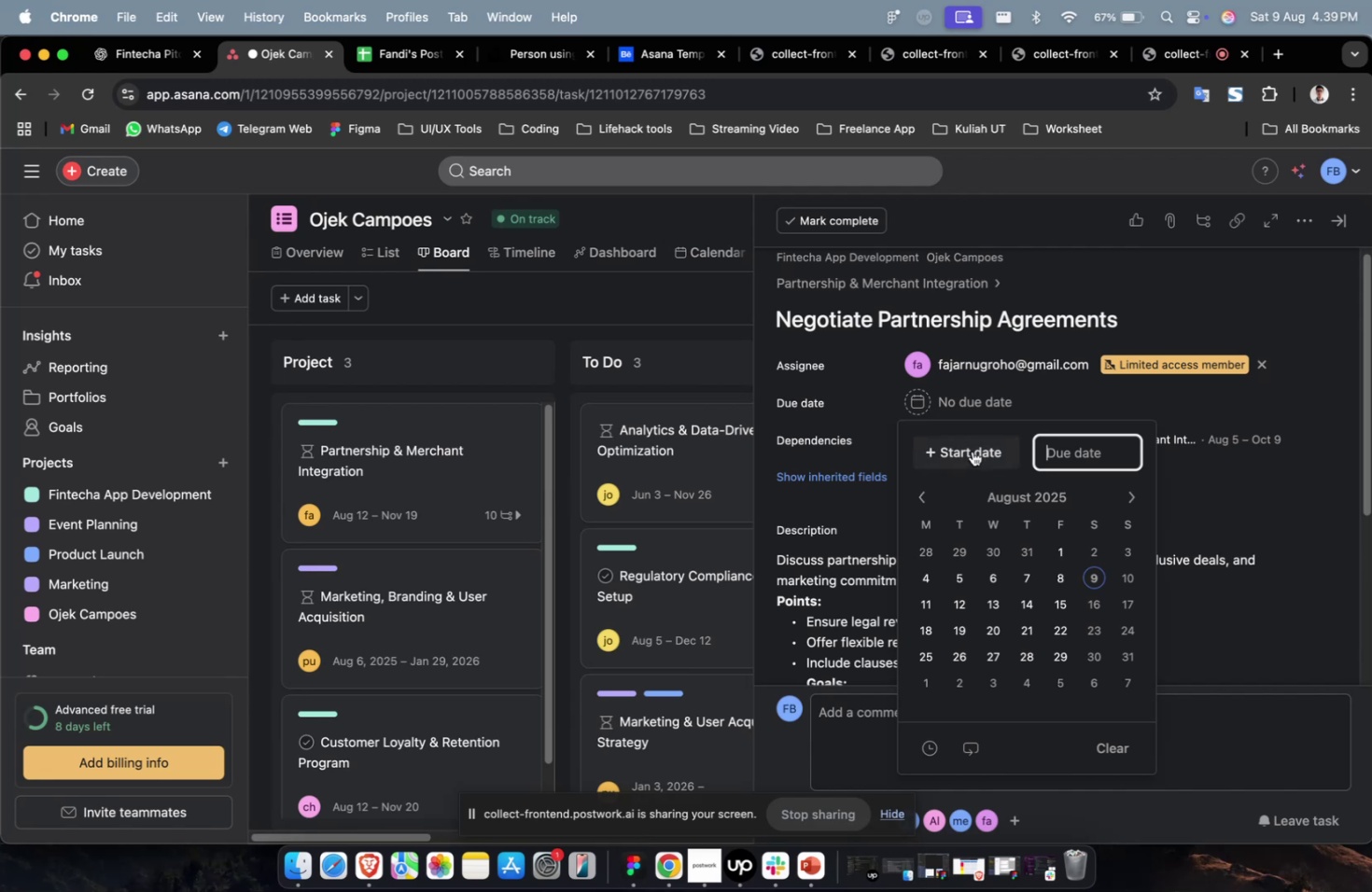 
triple_click([972, 451])
 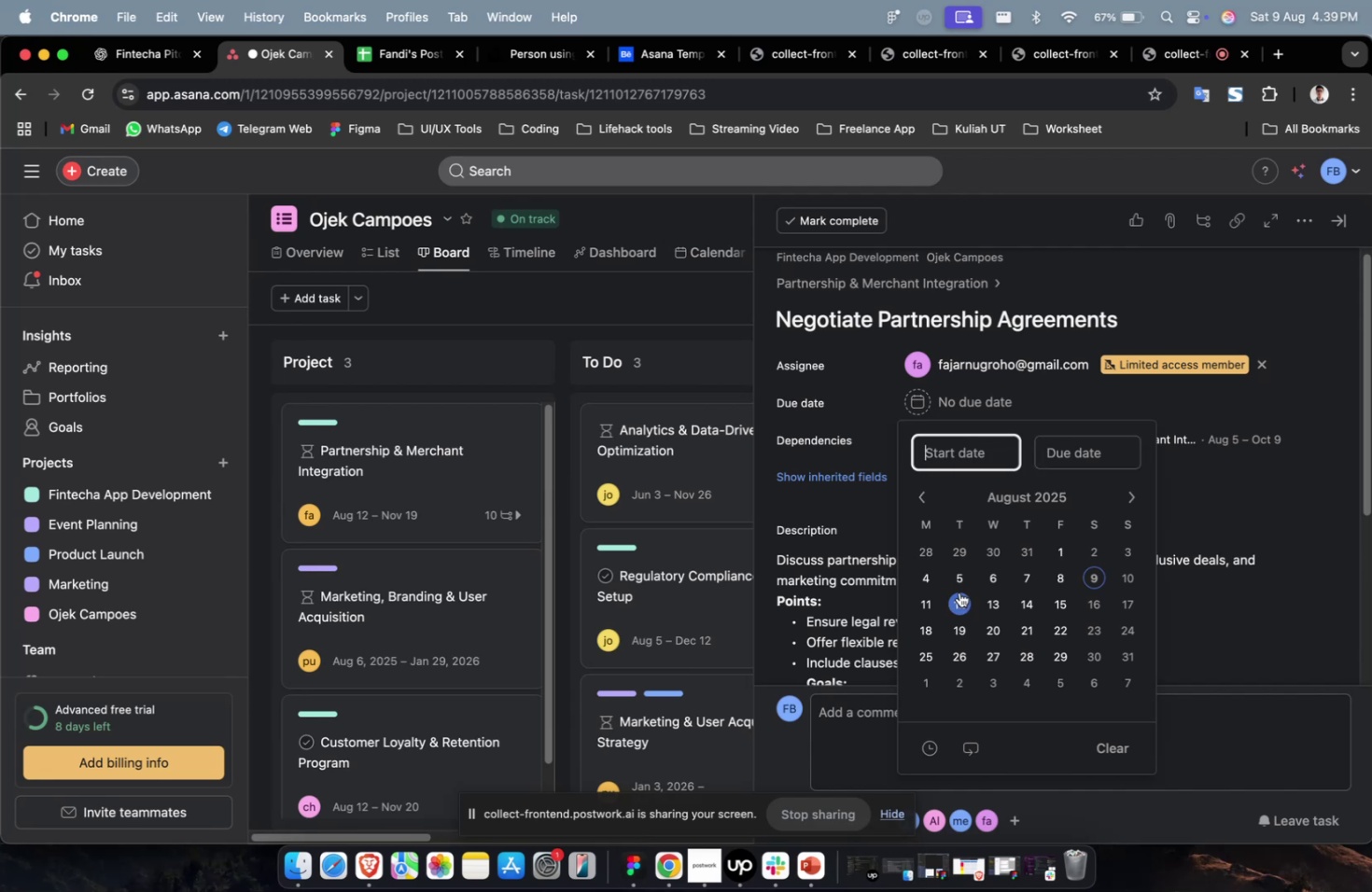 
triple_click([959, 592])
 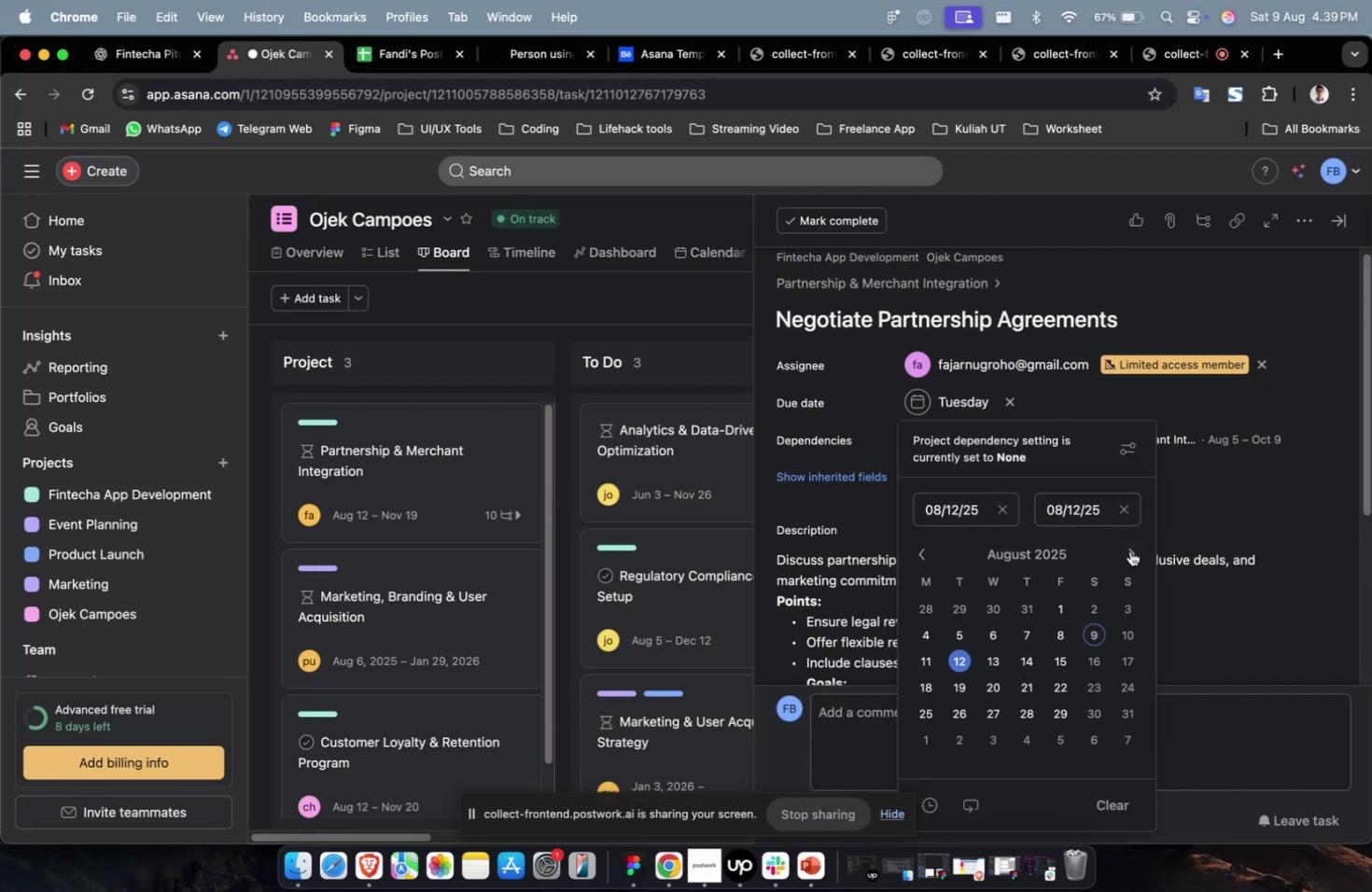 
triple_click([1131, 553])
 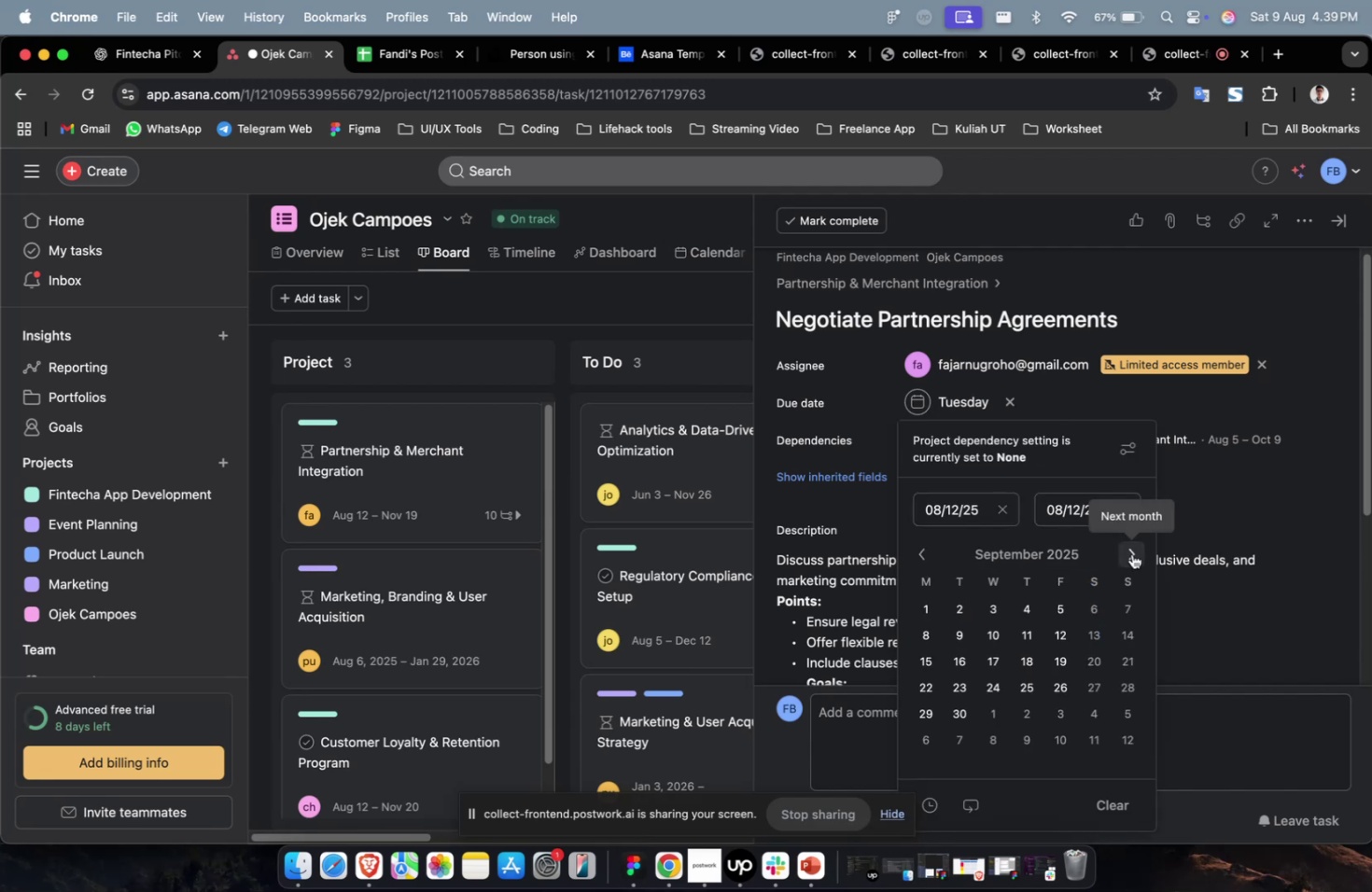 
triple_click([1131, 553])
 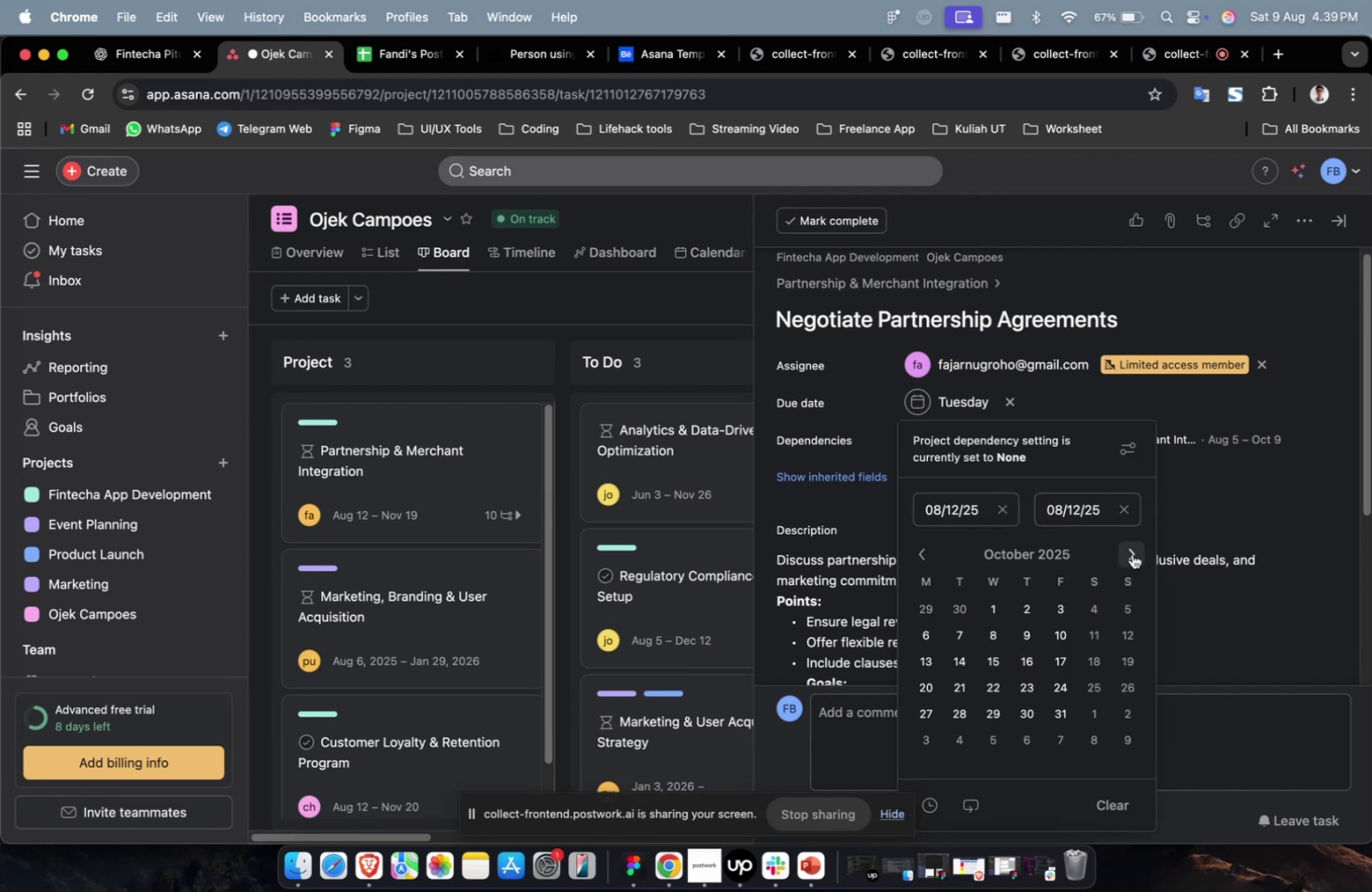 
triple_click([1131, 553])
 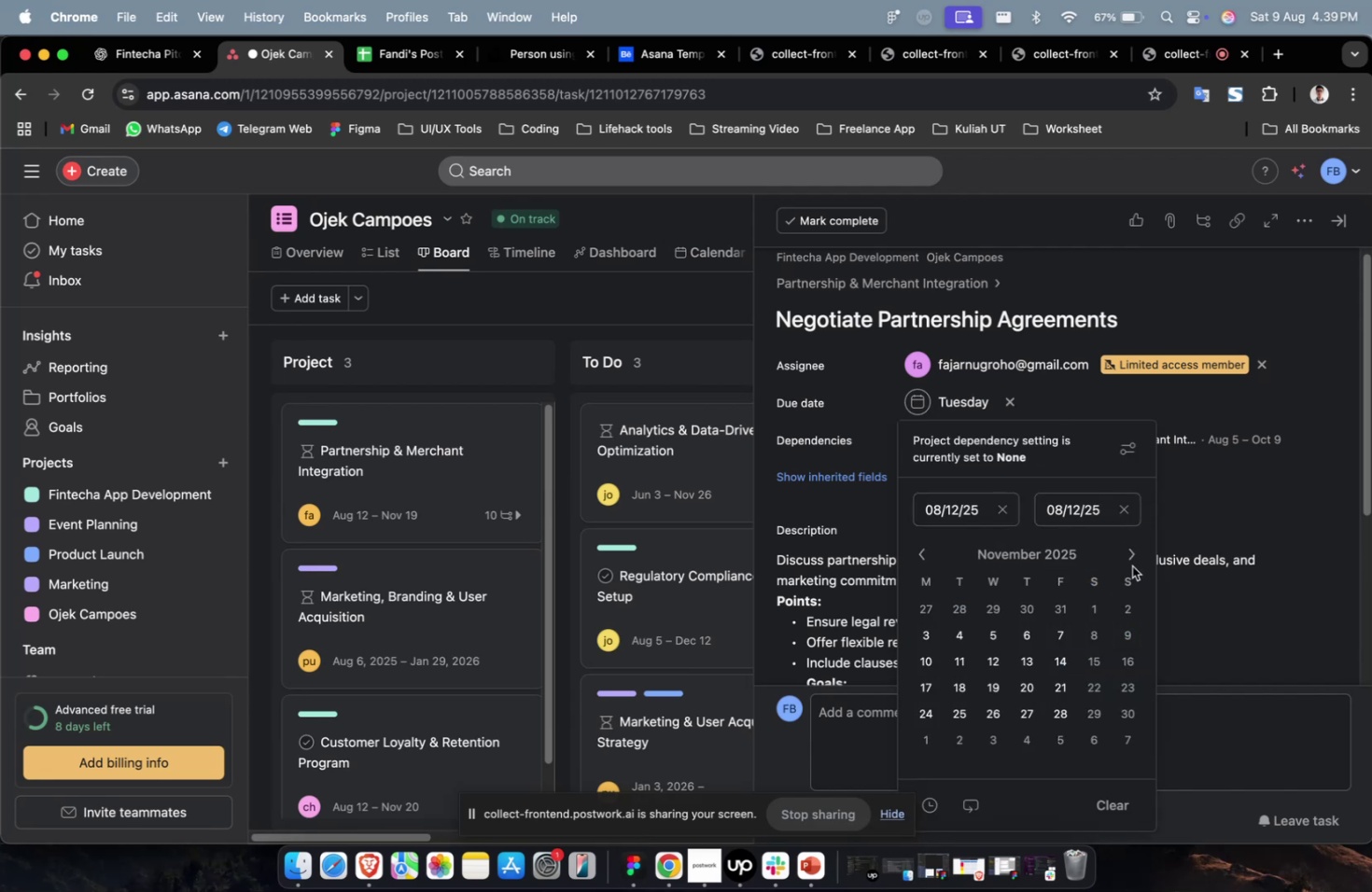 
double_click([1130, 556])
 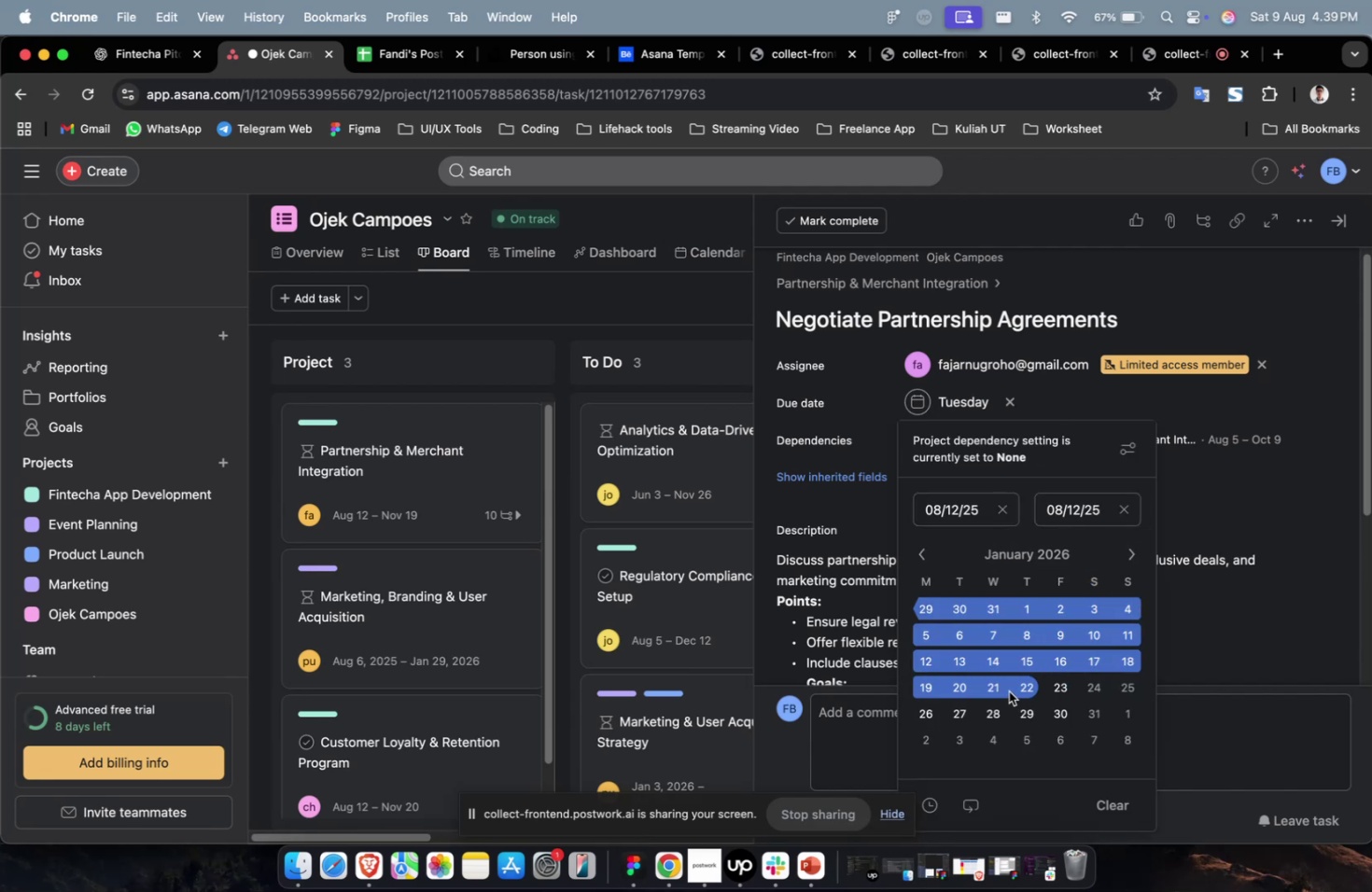 
left_click([995, 690])
 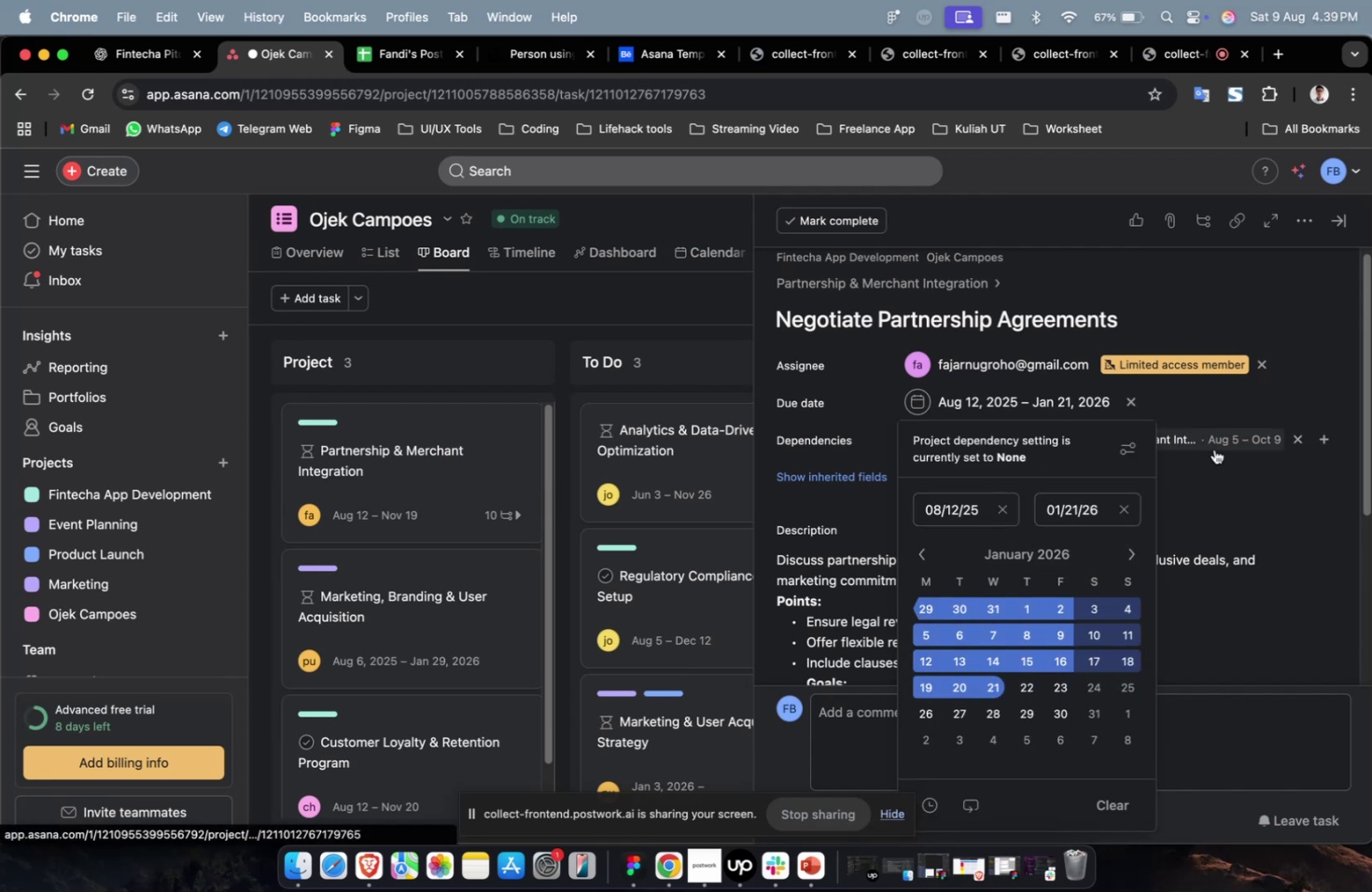 
left_click([1214, 471])
 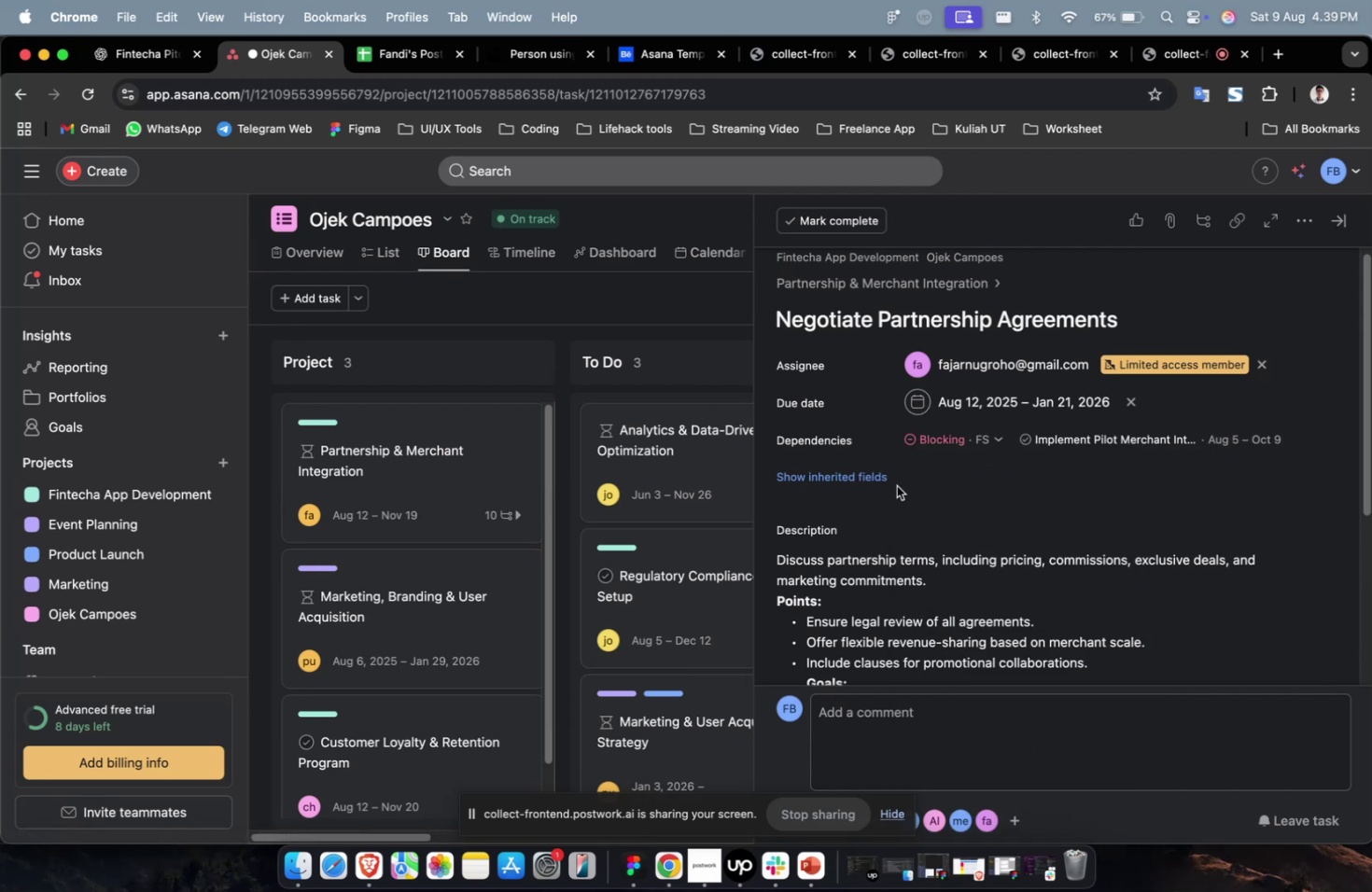 
double_click([835, 485])
 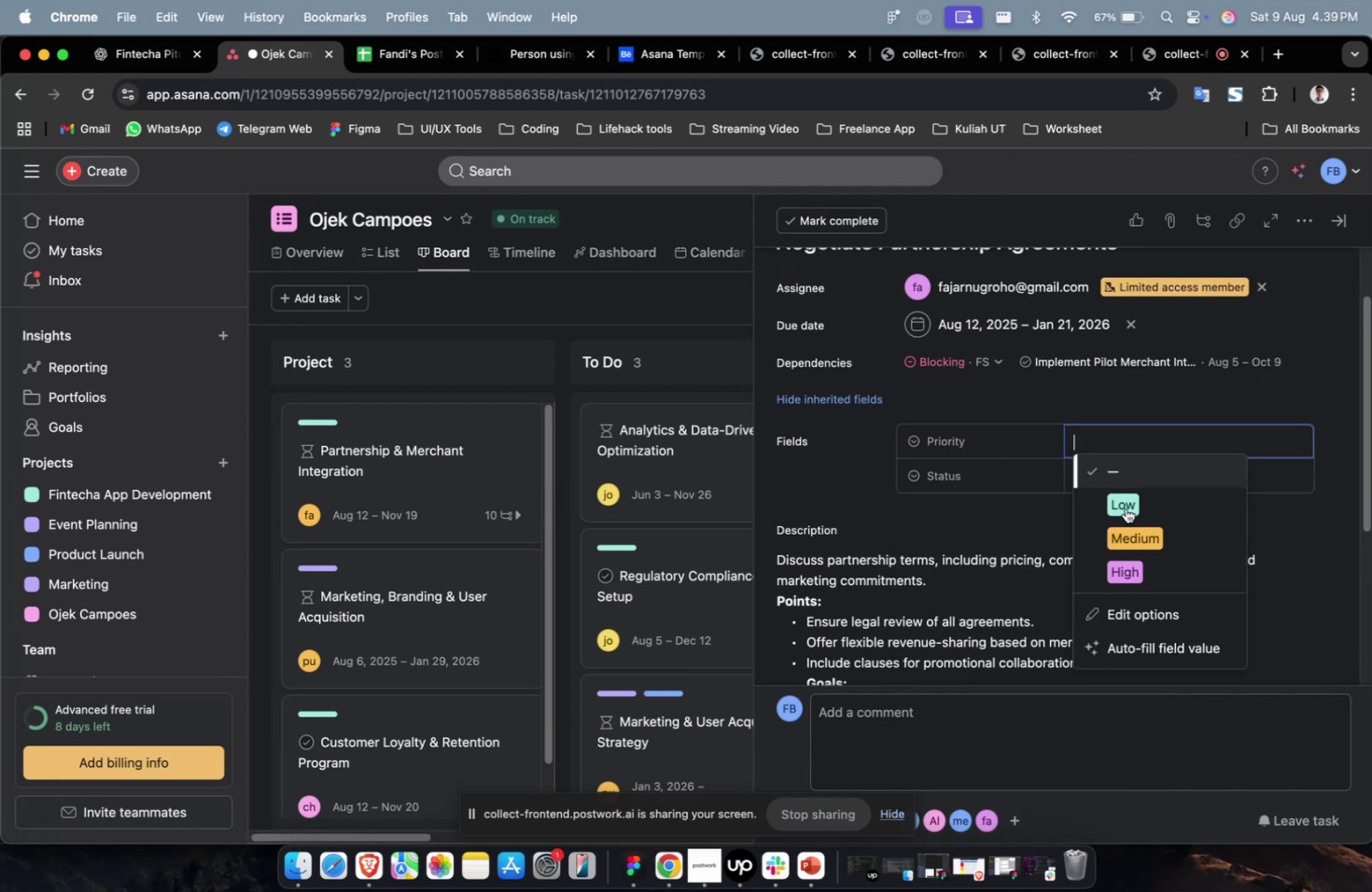 
triple_click([1142, 563])
 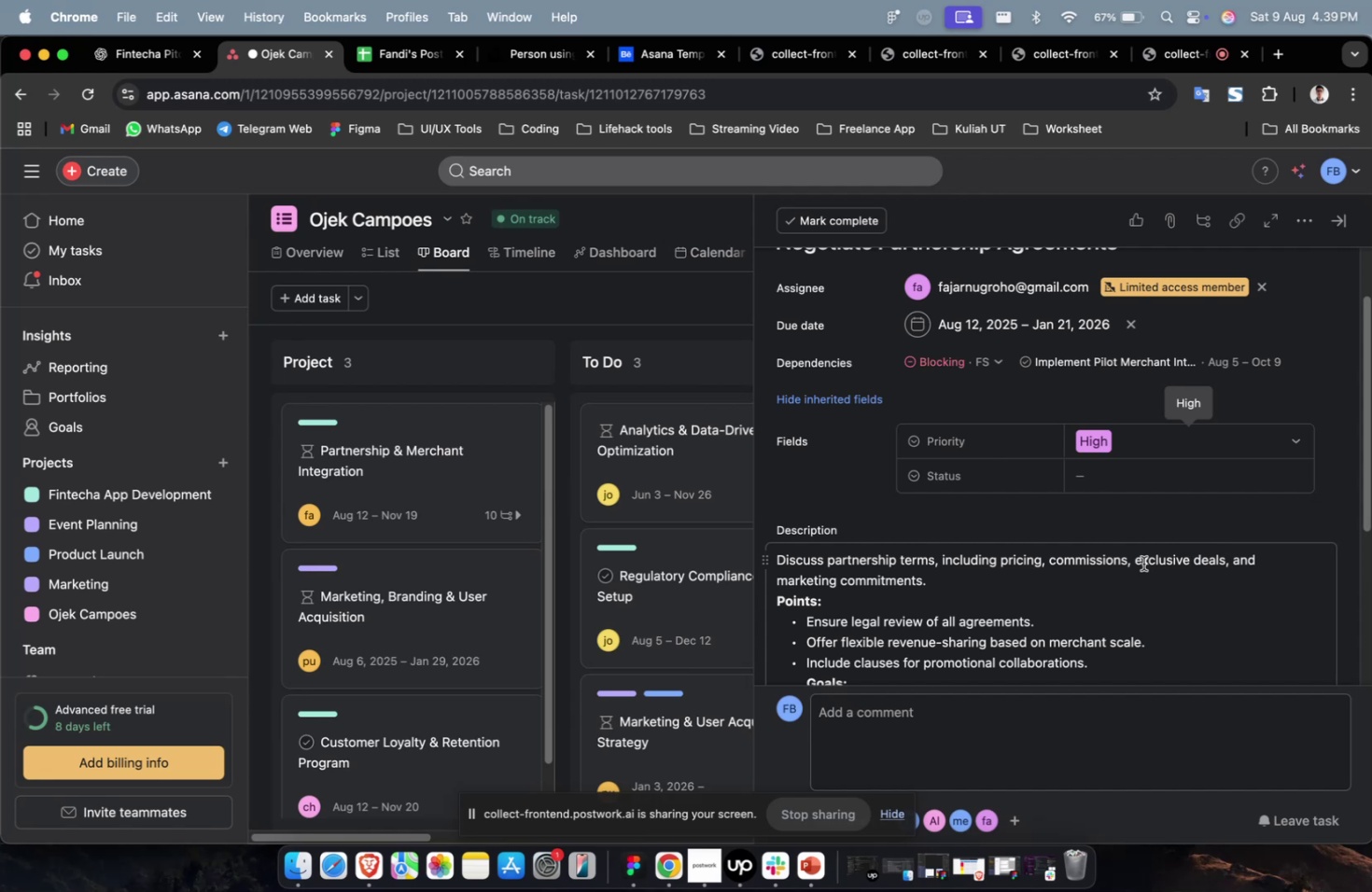 
wait(32.58)
 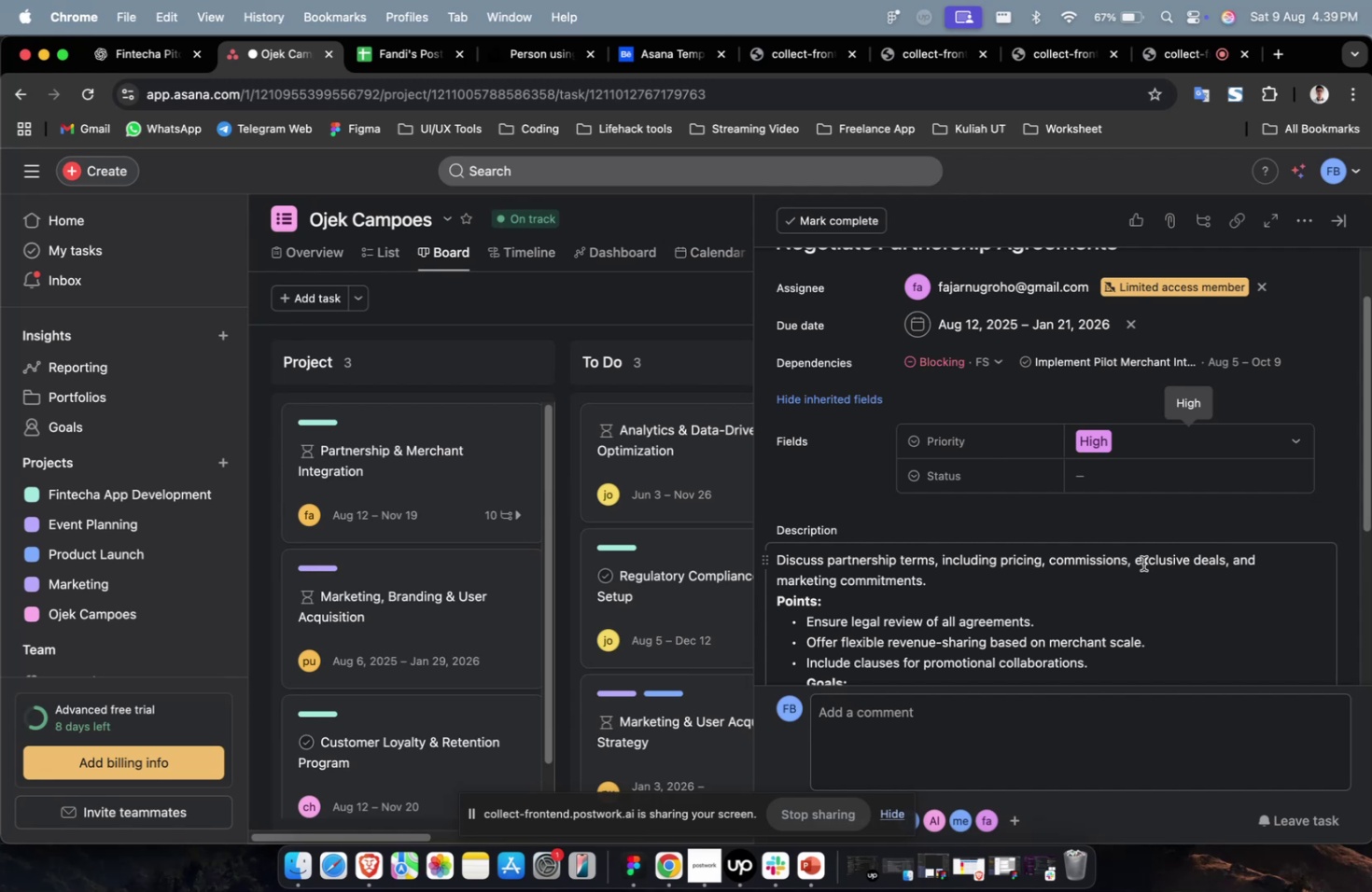 
left_click([1156, 472])
 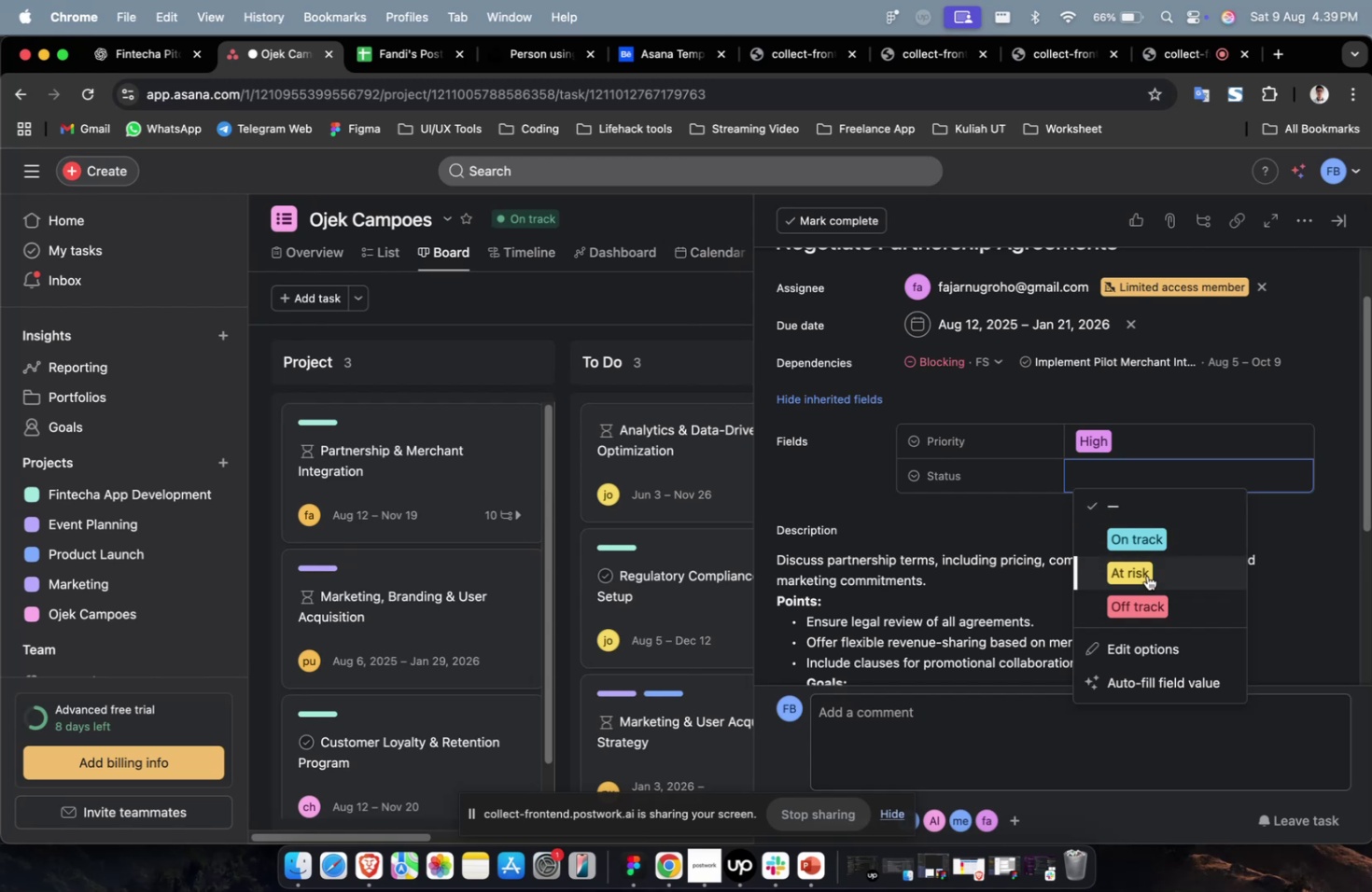 
left_click([1148, 548])
 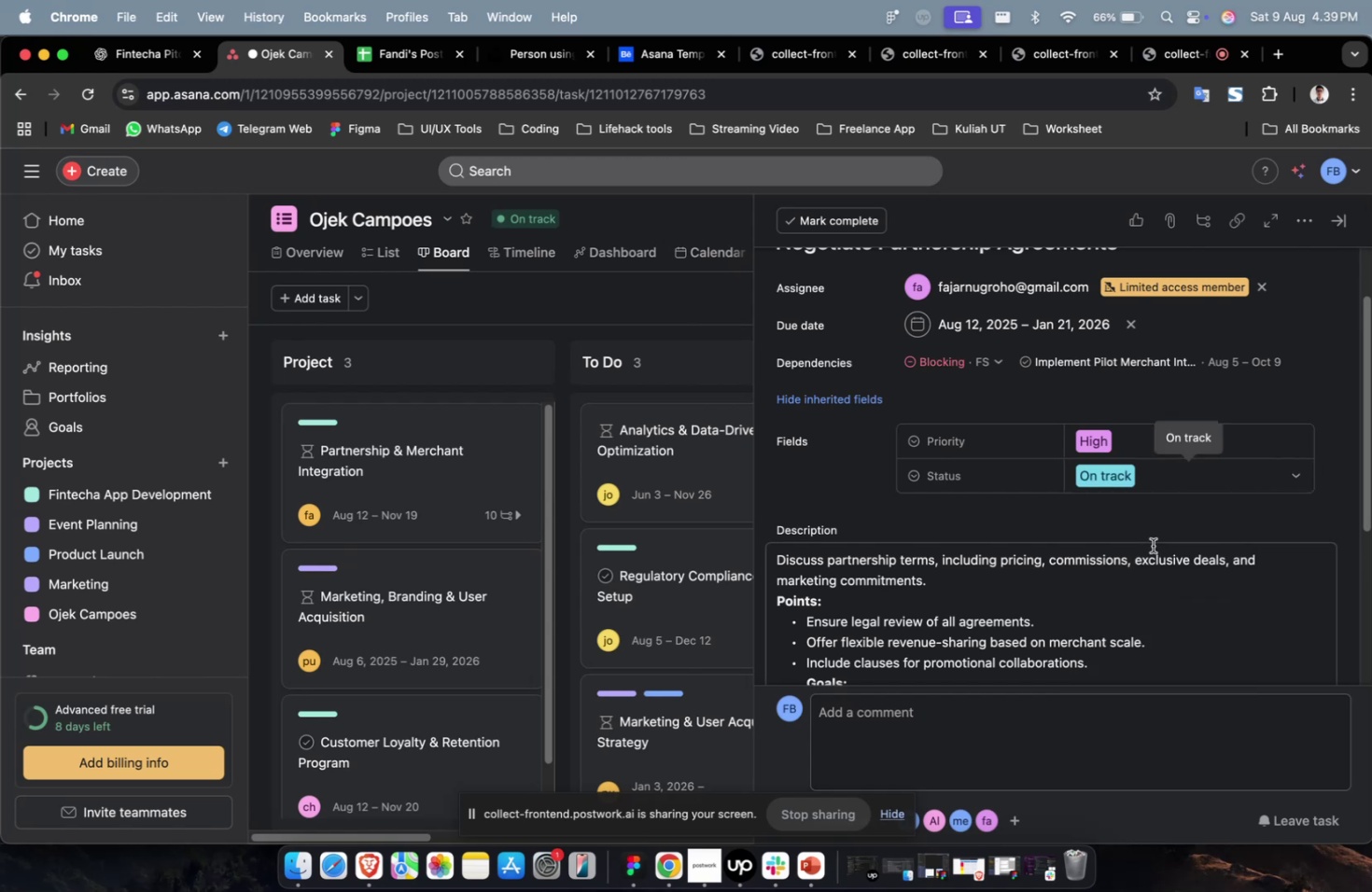 
scroll: coordinate [1152, 545], scroll_direction: up, amount: 5.0
 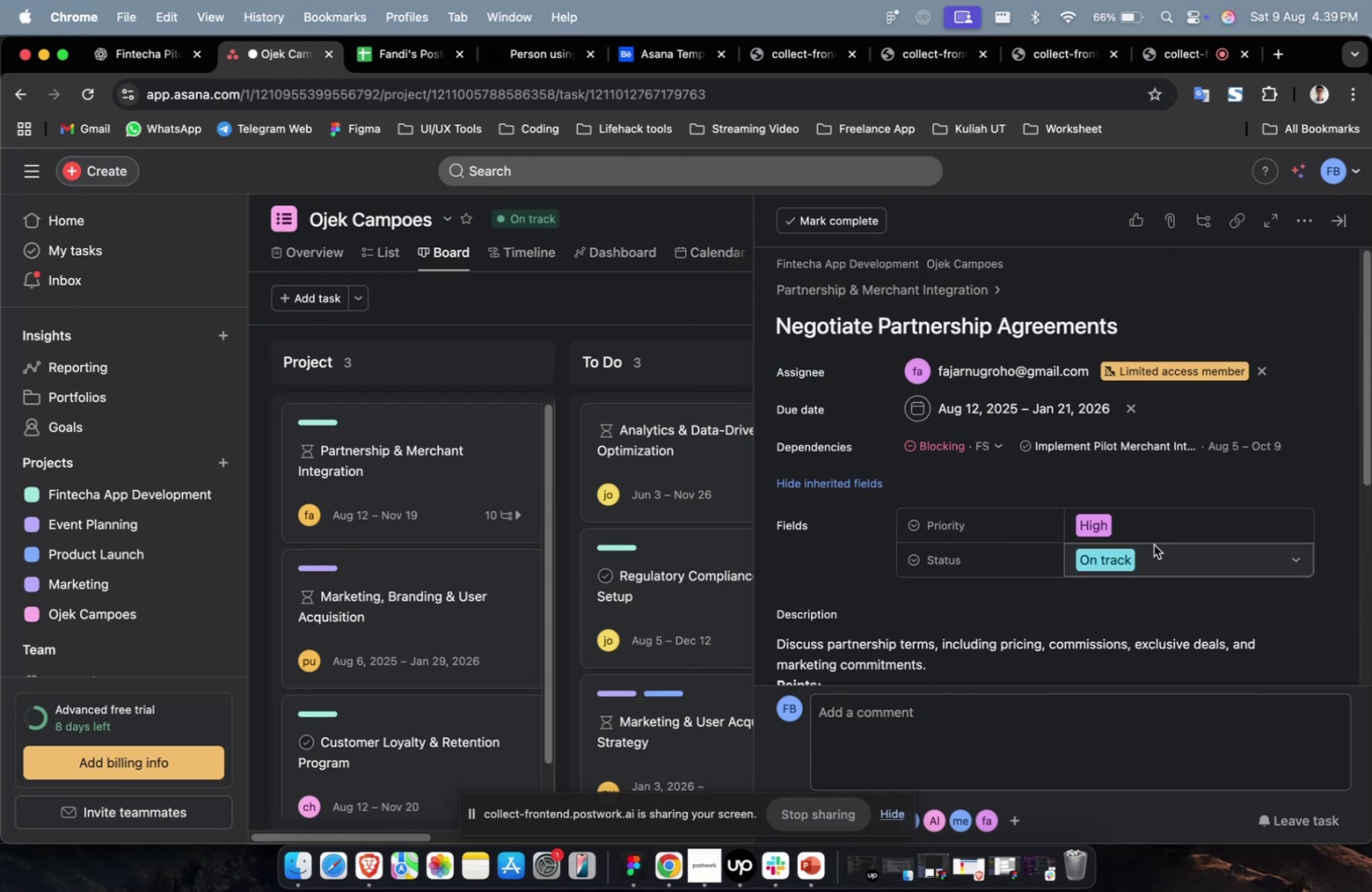 
scroll: coordinate [1157, 516], scroll_direction: down, amount: 16.0
 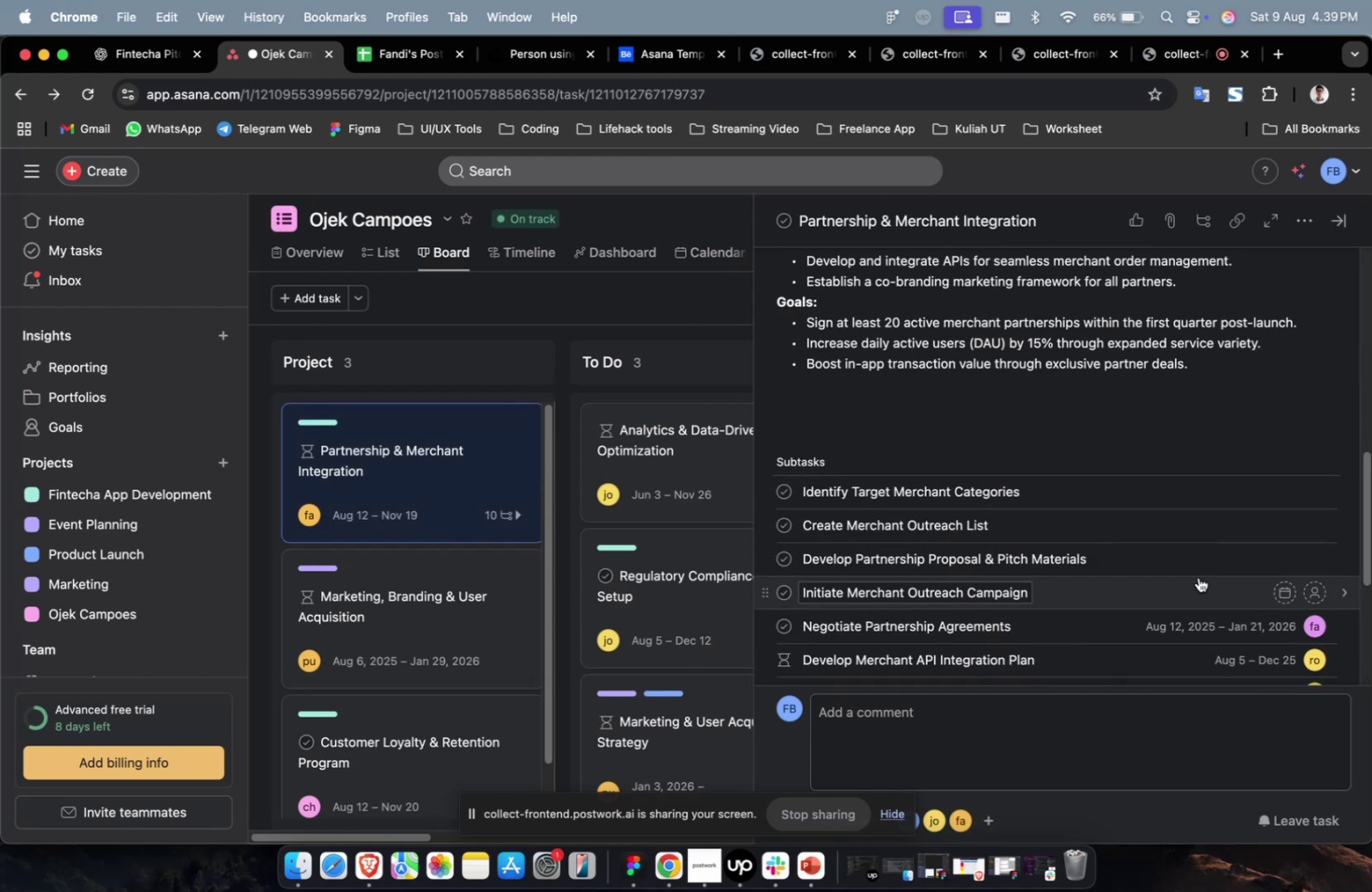 
left_click([1197, 579])
 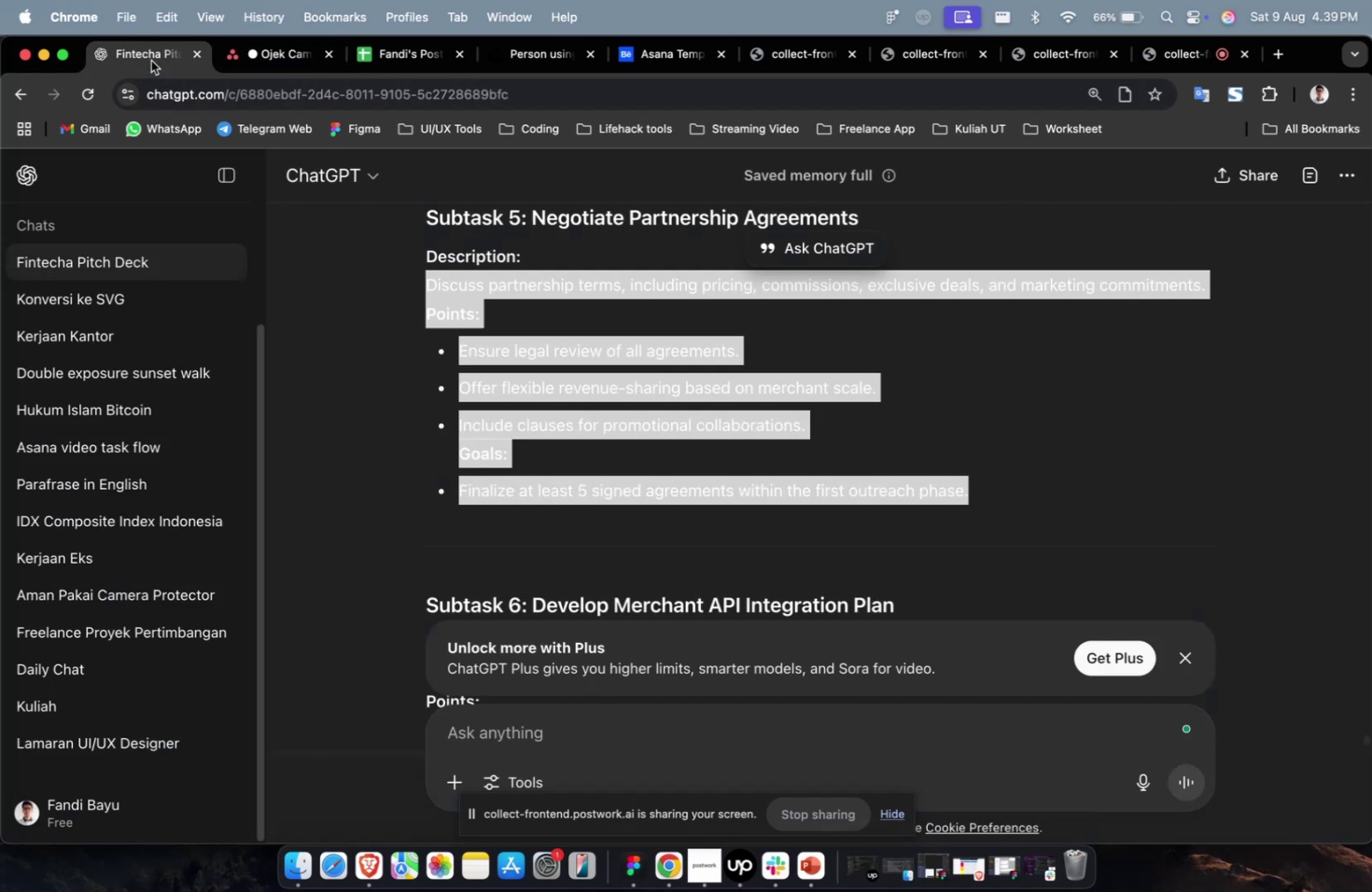 
scroll: coordinate [629, 484], scroll_direction: up, amount: 11.0
 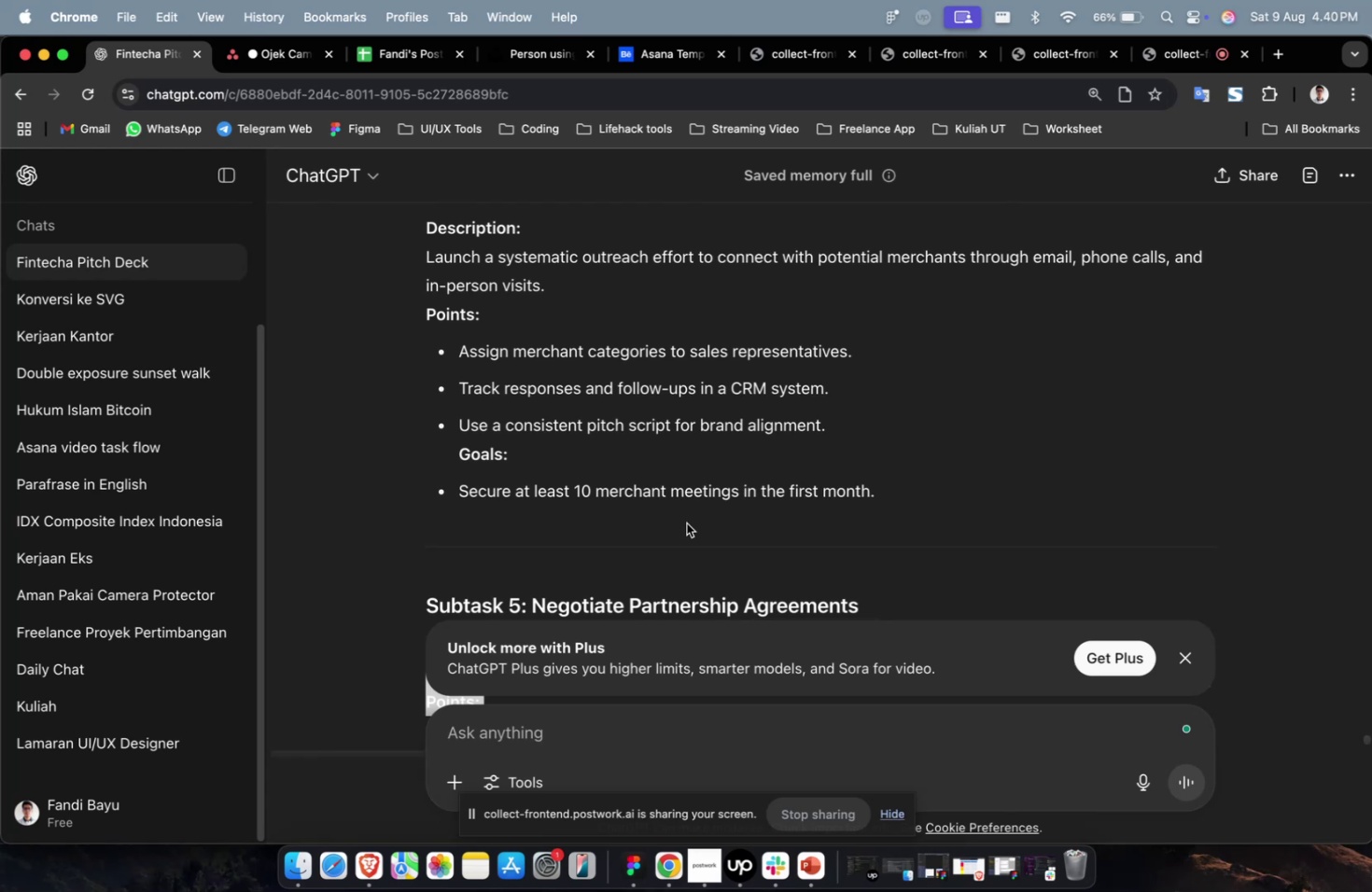 
wait(15.12)
 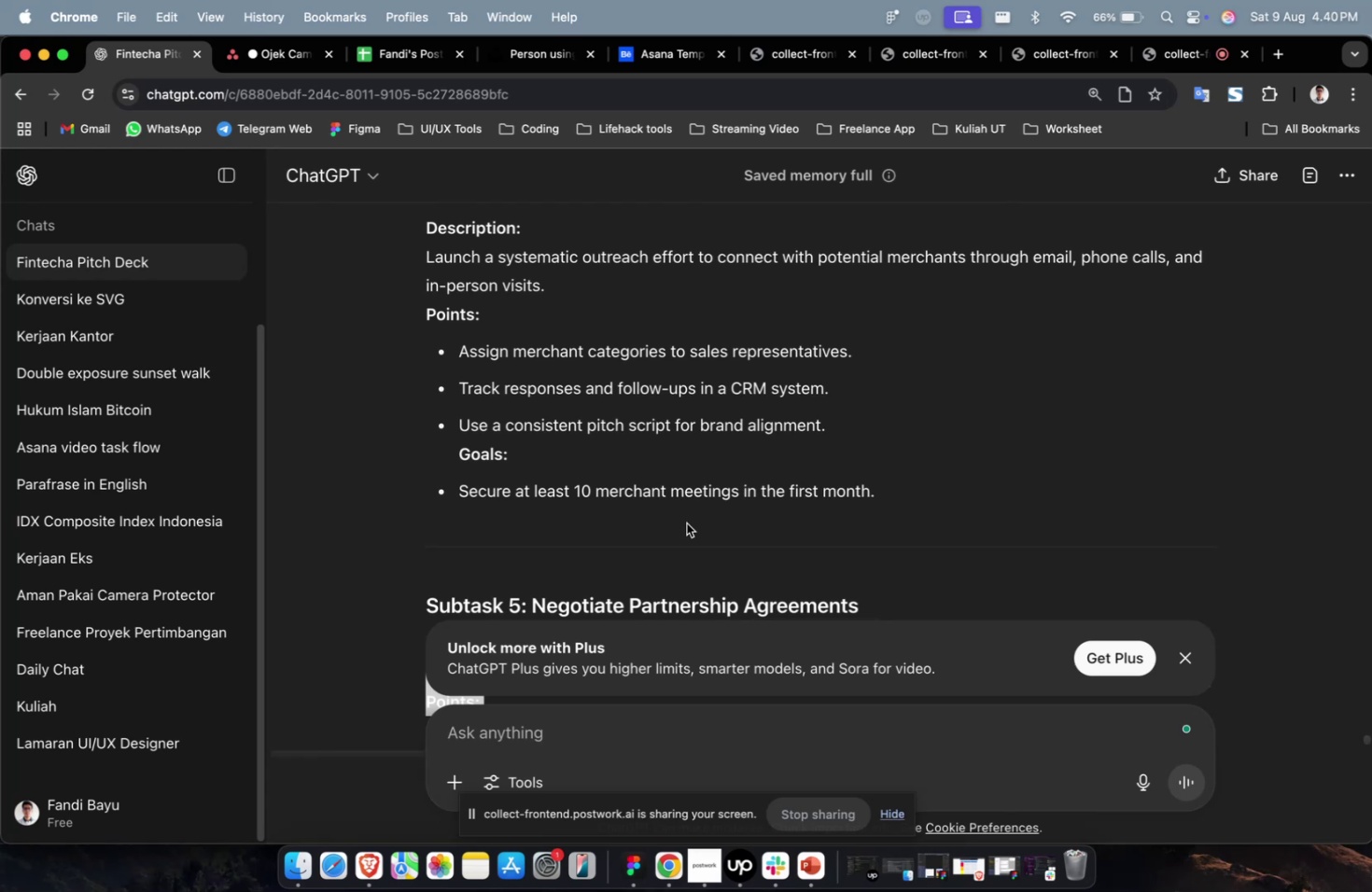 
scroll: coordinate [698, 525], scroll_direction: up, amount: 6.0
 